 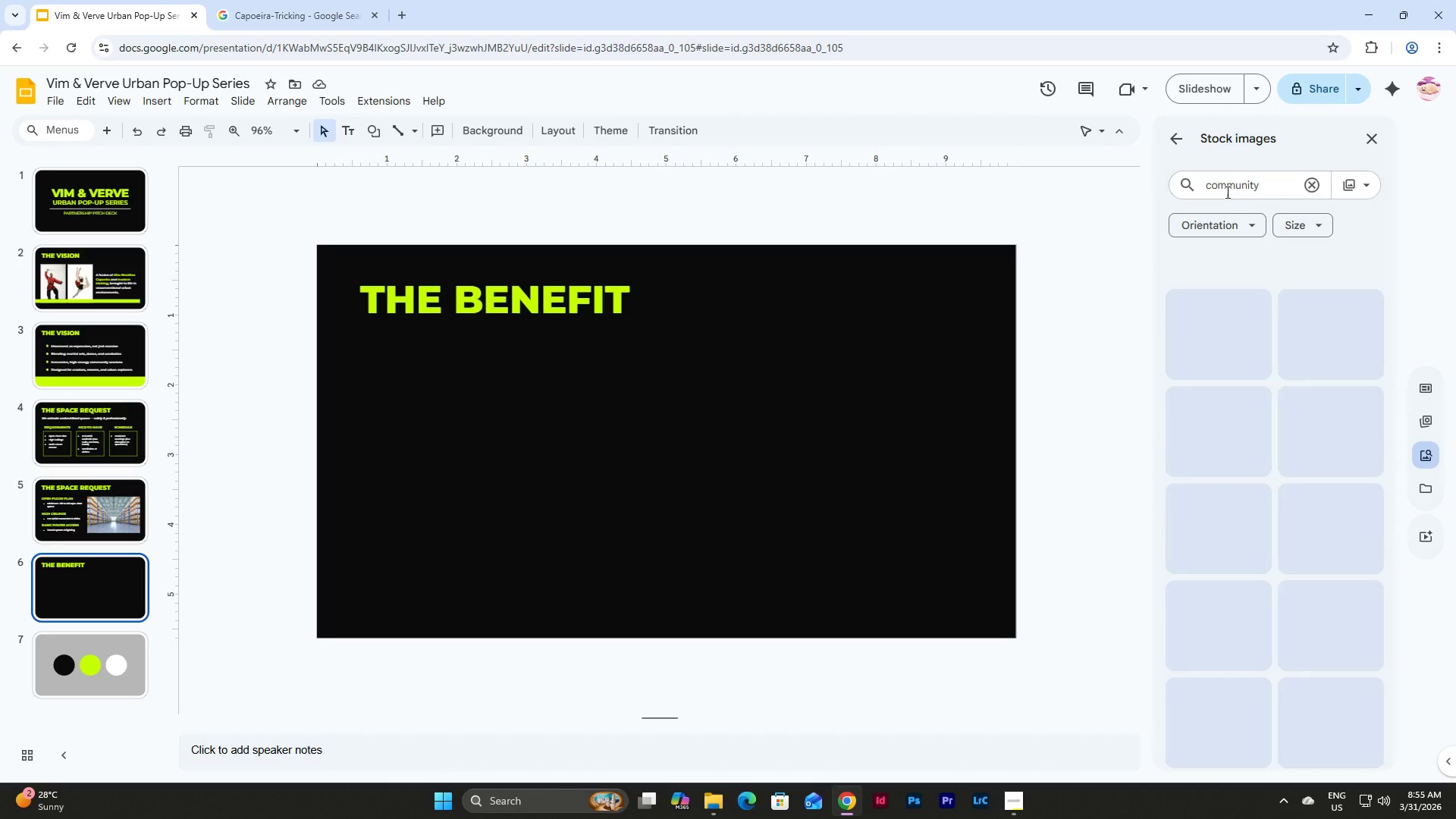 
key(Enter)
 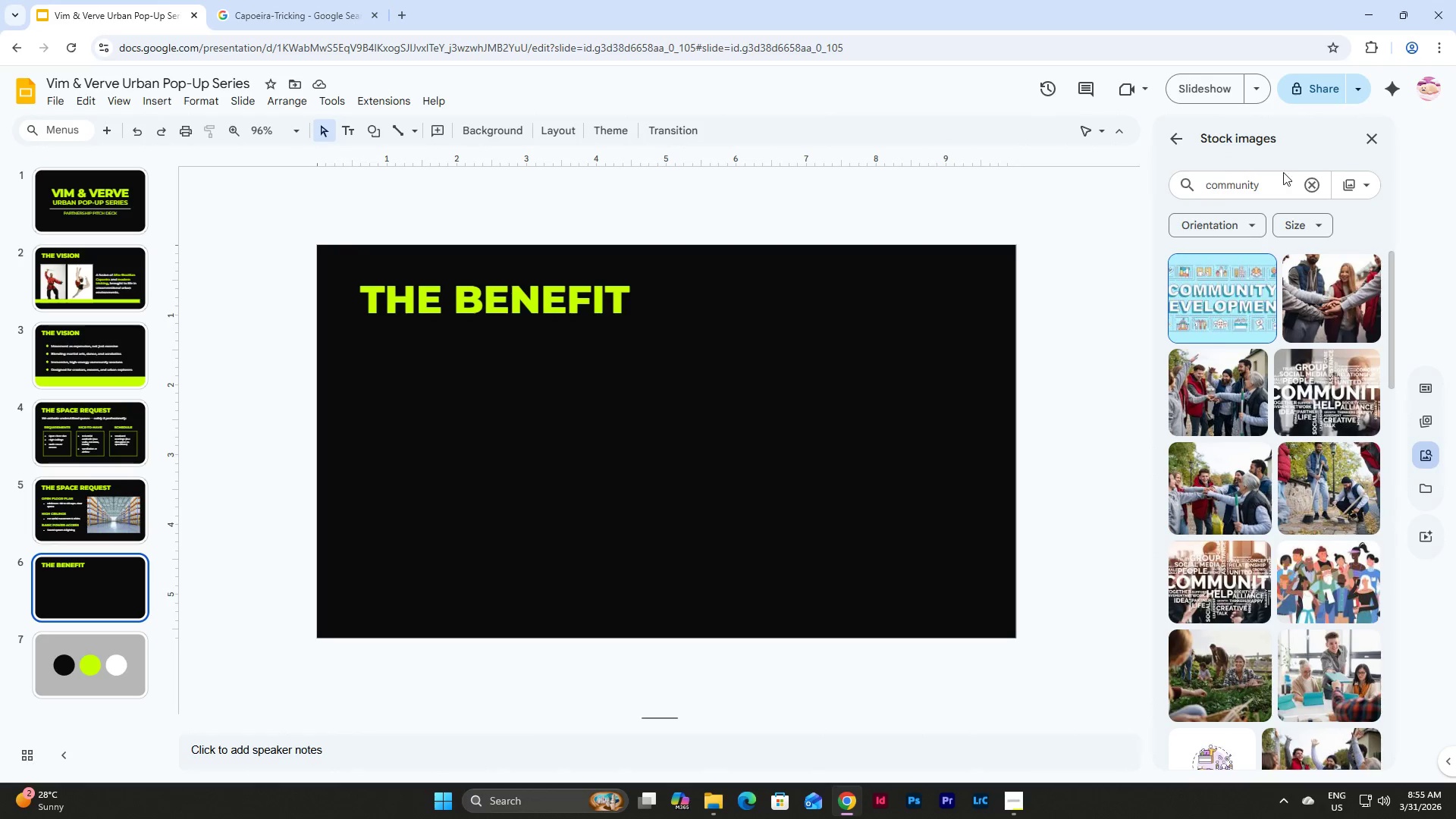 
scroll: coordinate [1253, 463], scroll_direction: down, amount: 4.0
 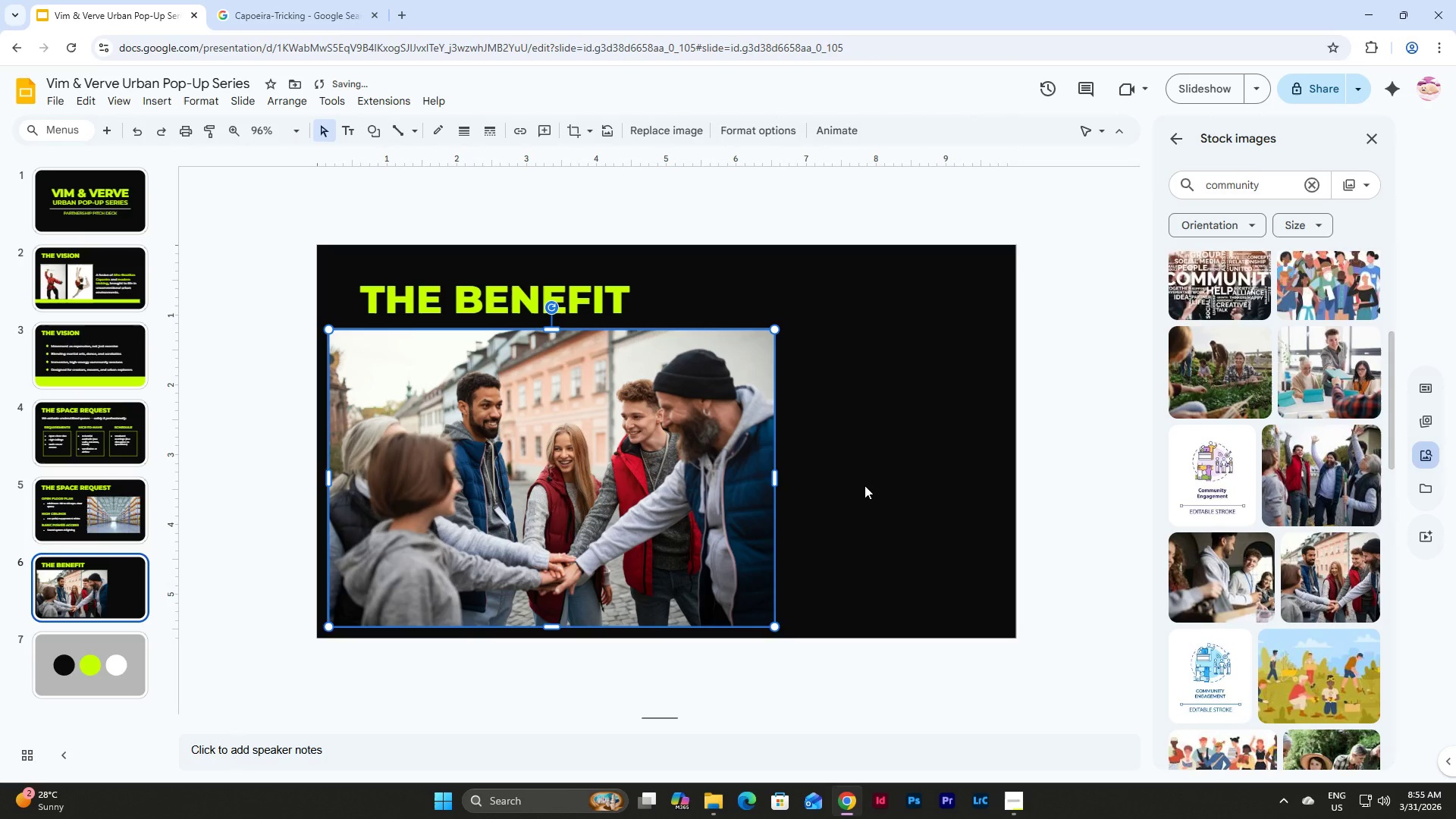 
left_click_drag(start_coordinate=[676, 472], to_coordinate=[664, 391])
 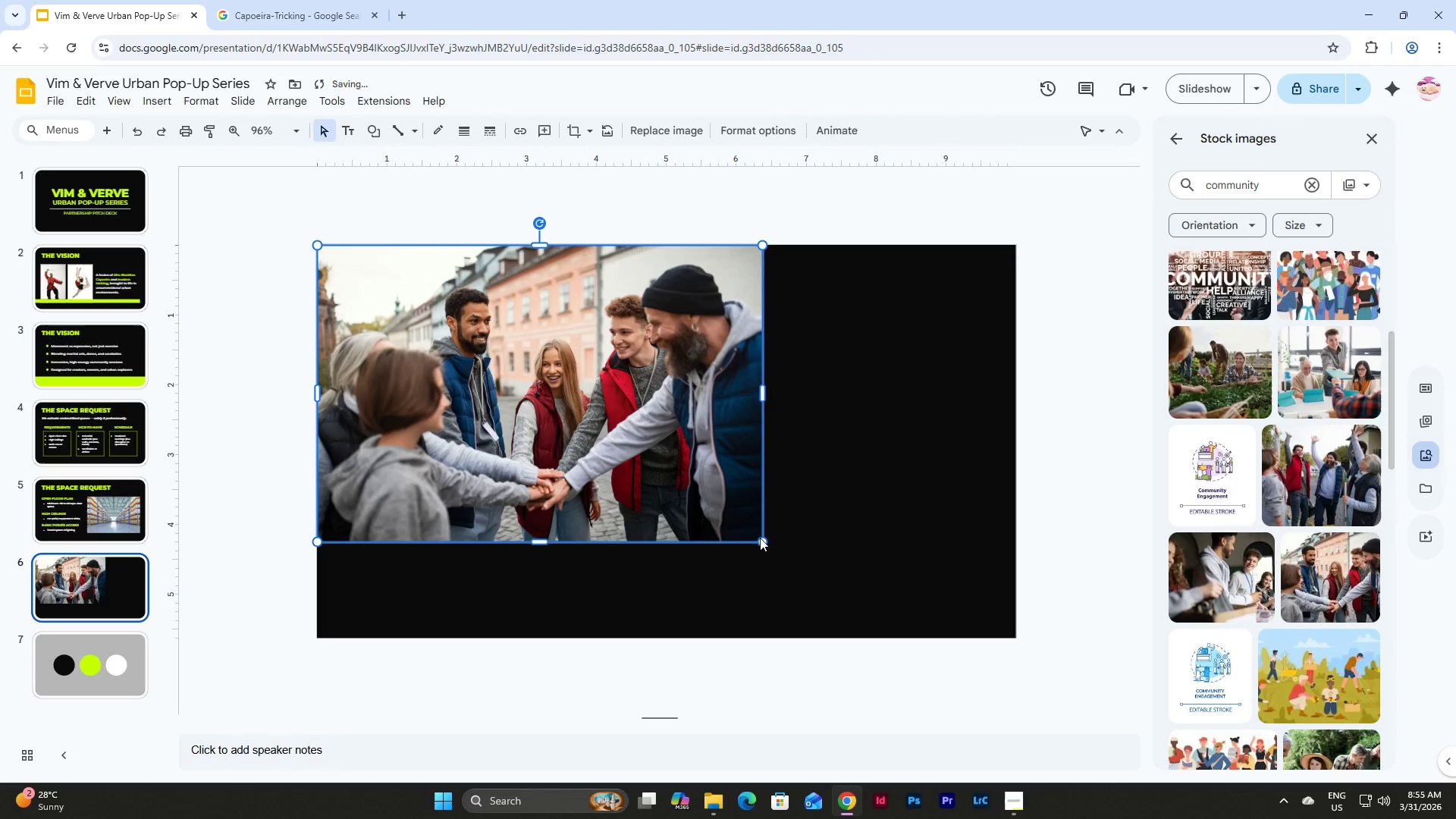 
left_click_drag(start_coordinate=[764, 545], to_coordinate=[1015, 617])
 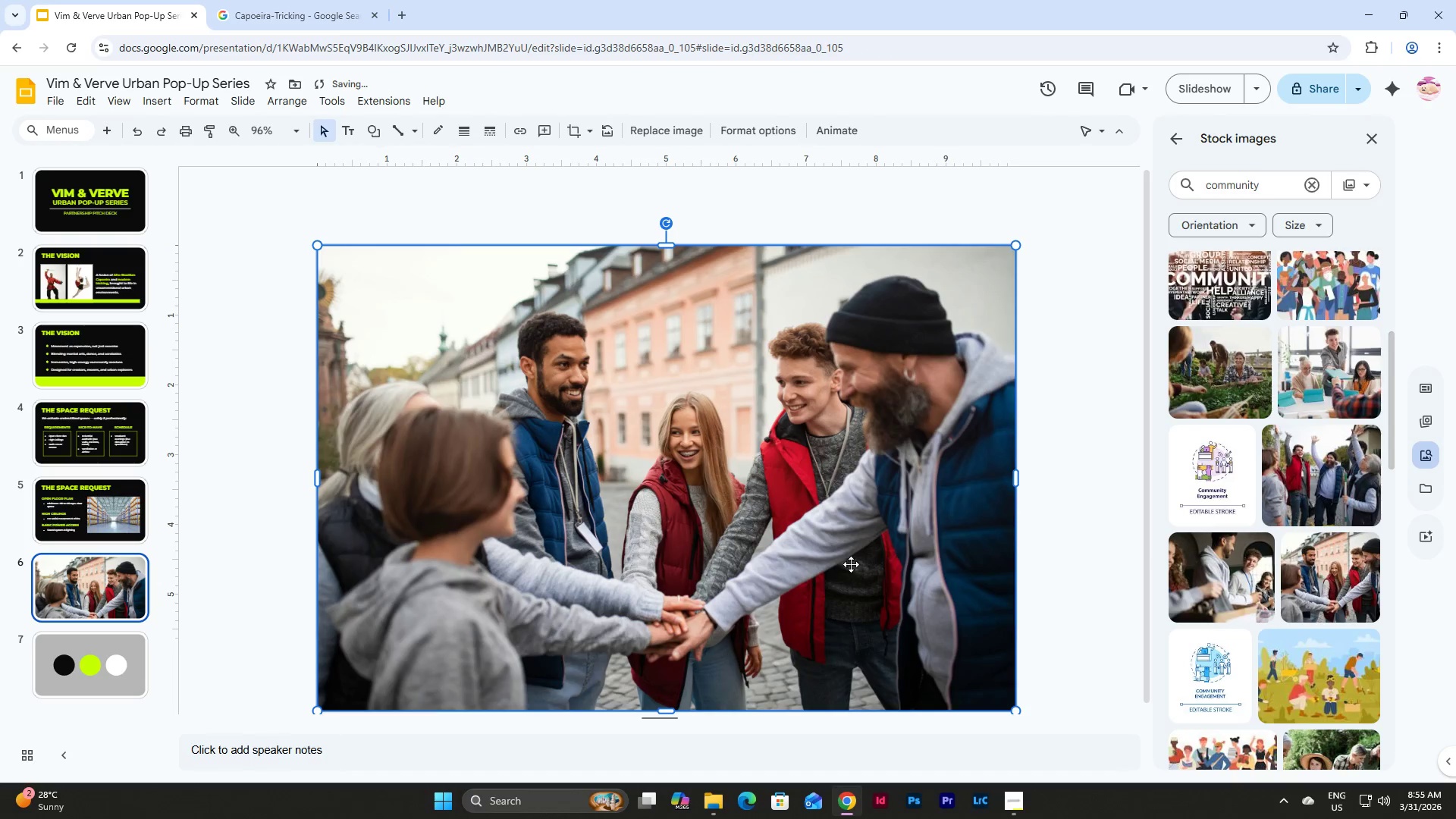 
scroll: coordinate [872, 551], scroll_direction: down, amount: 1.0
 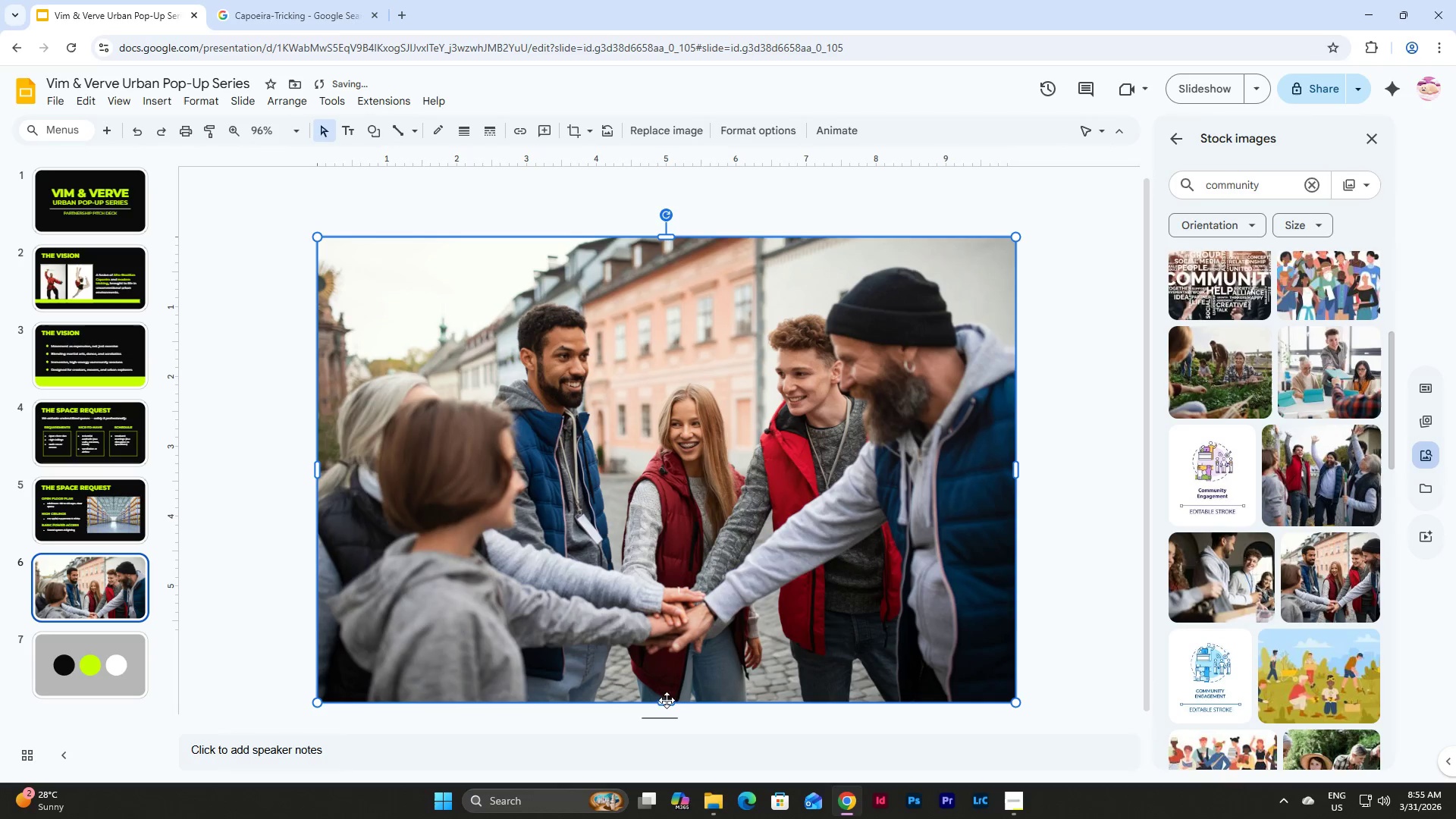 
left_click_drag(start_coordinate=[665, 700], to_coordinate=[680, 633])
 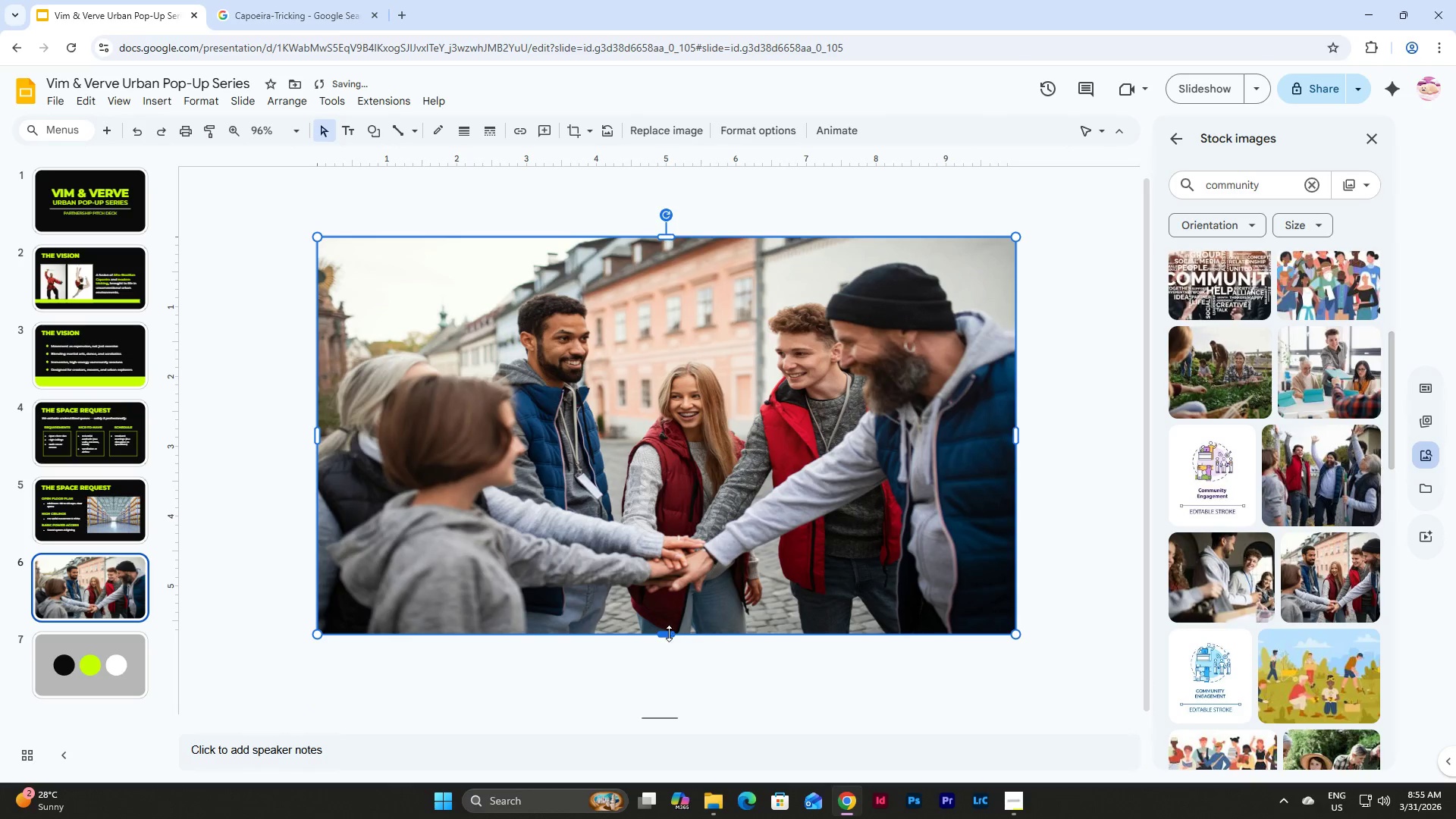 
left_click_drag(start_coordinate=[669, 633], to_coordinate=[676, 620])
 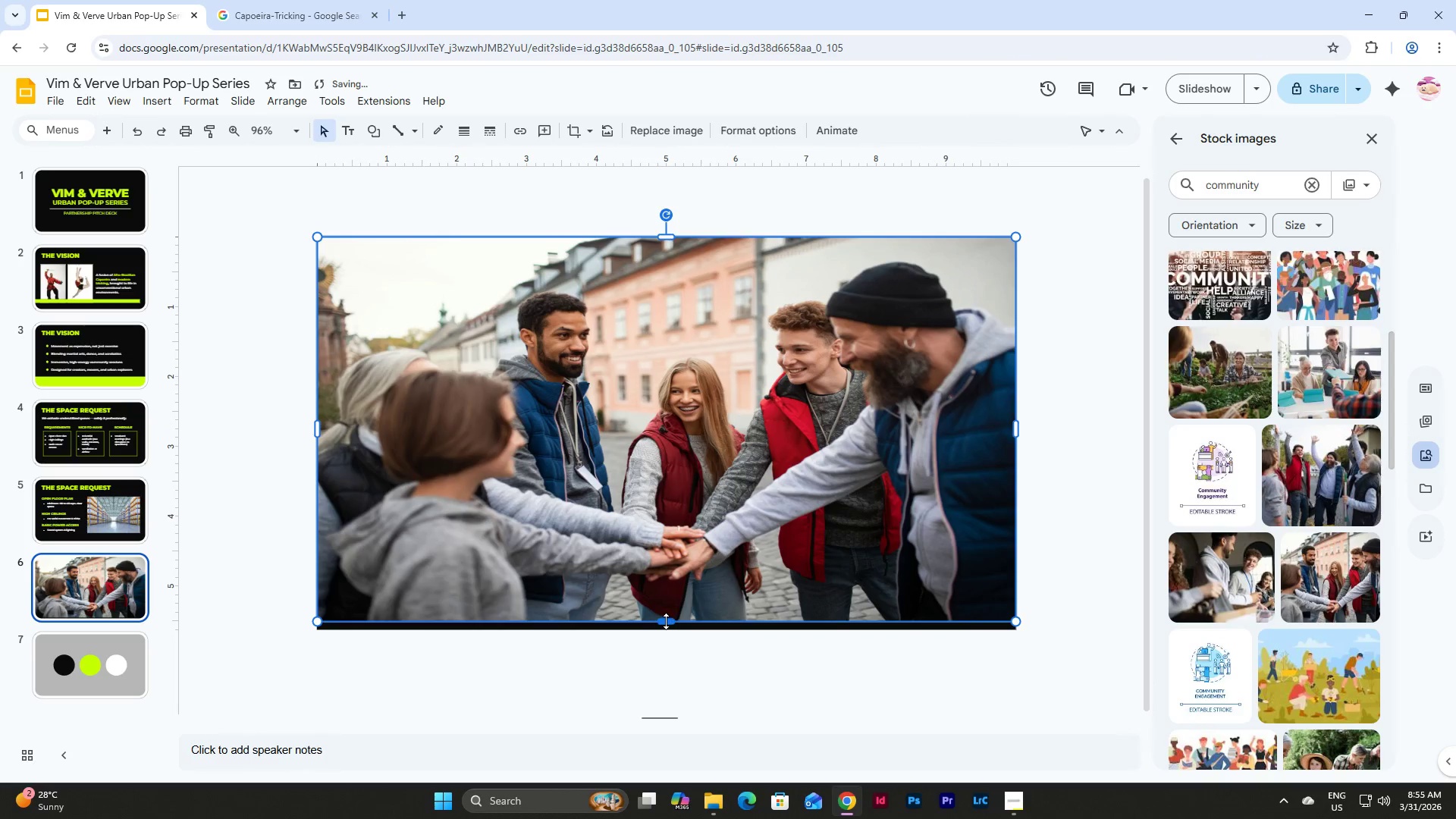 
left_click_drag(start_coordinate=[666, 621], to_coordinate=[666, 629])
 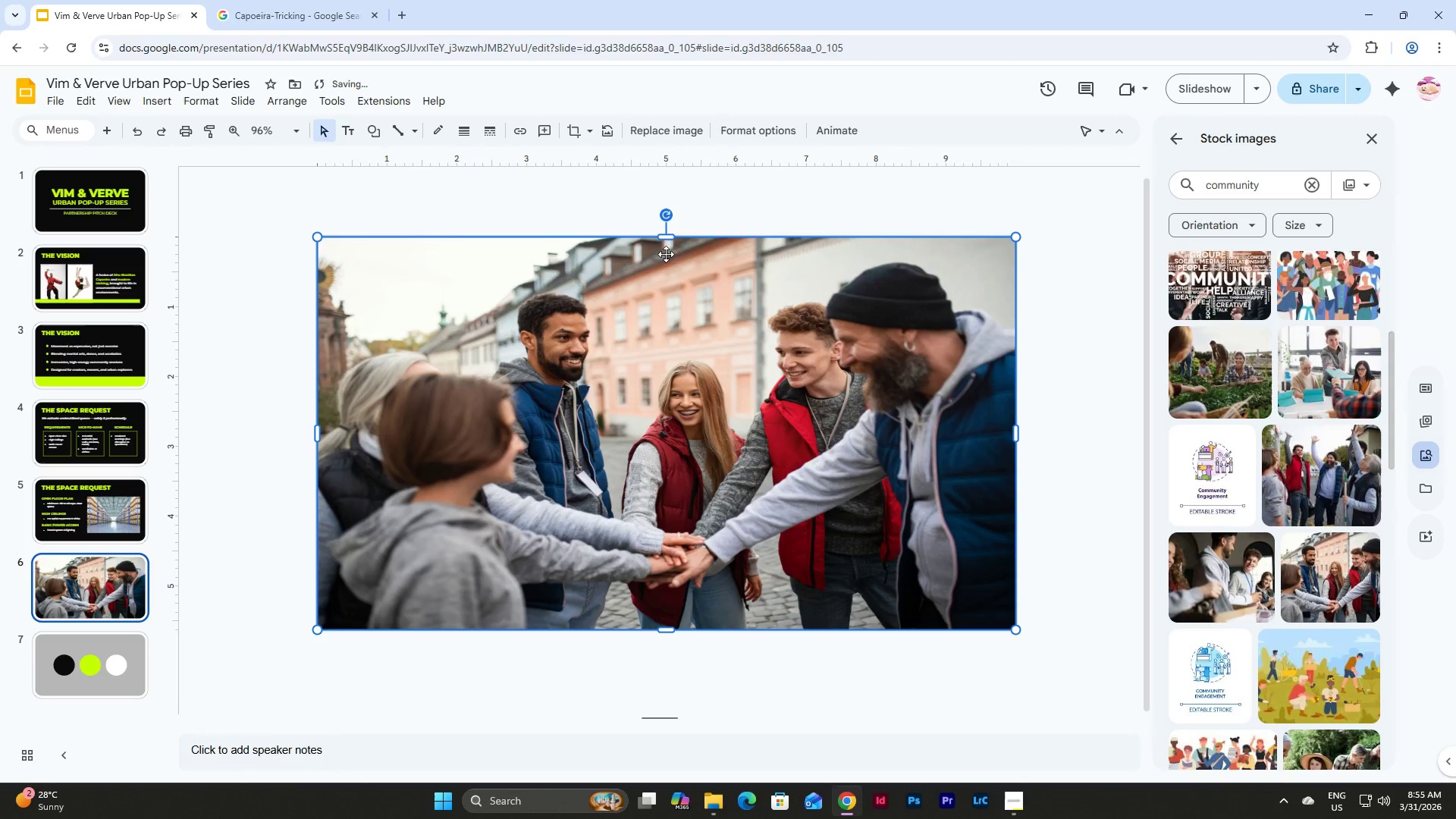 
left_click_drag(start_coordinate=[668, 240], to_coordinate=[671, 234])
 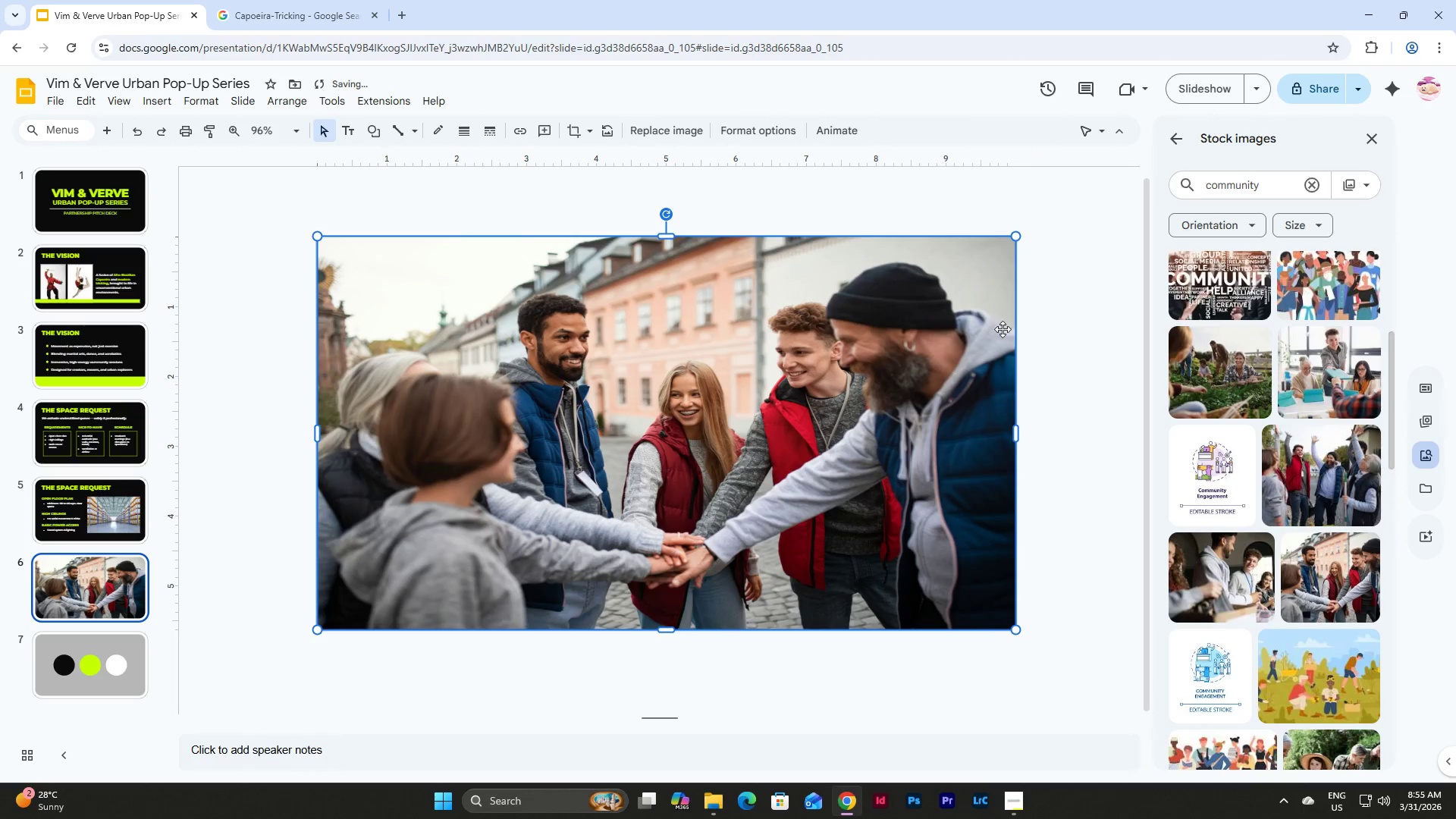 
left_click([1037, 317])
 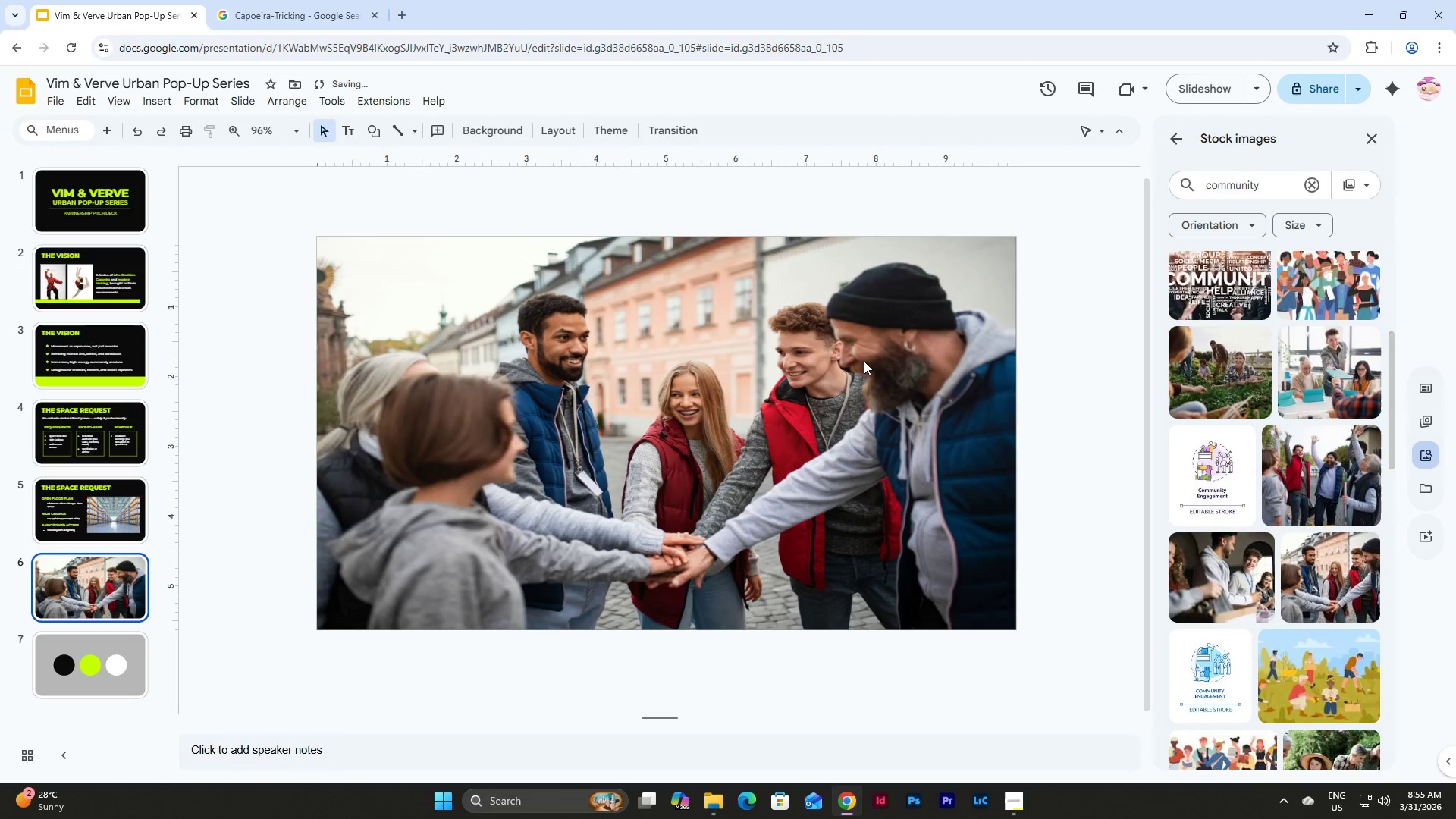 
left_click([864, 361])
 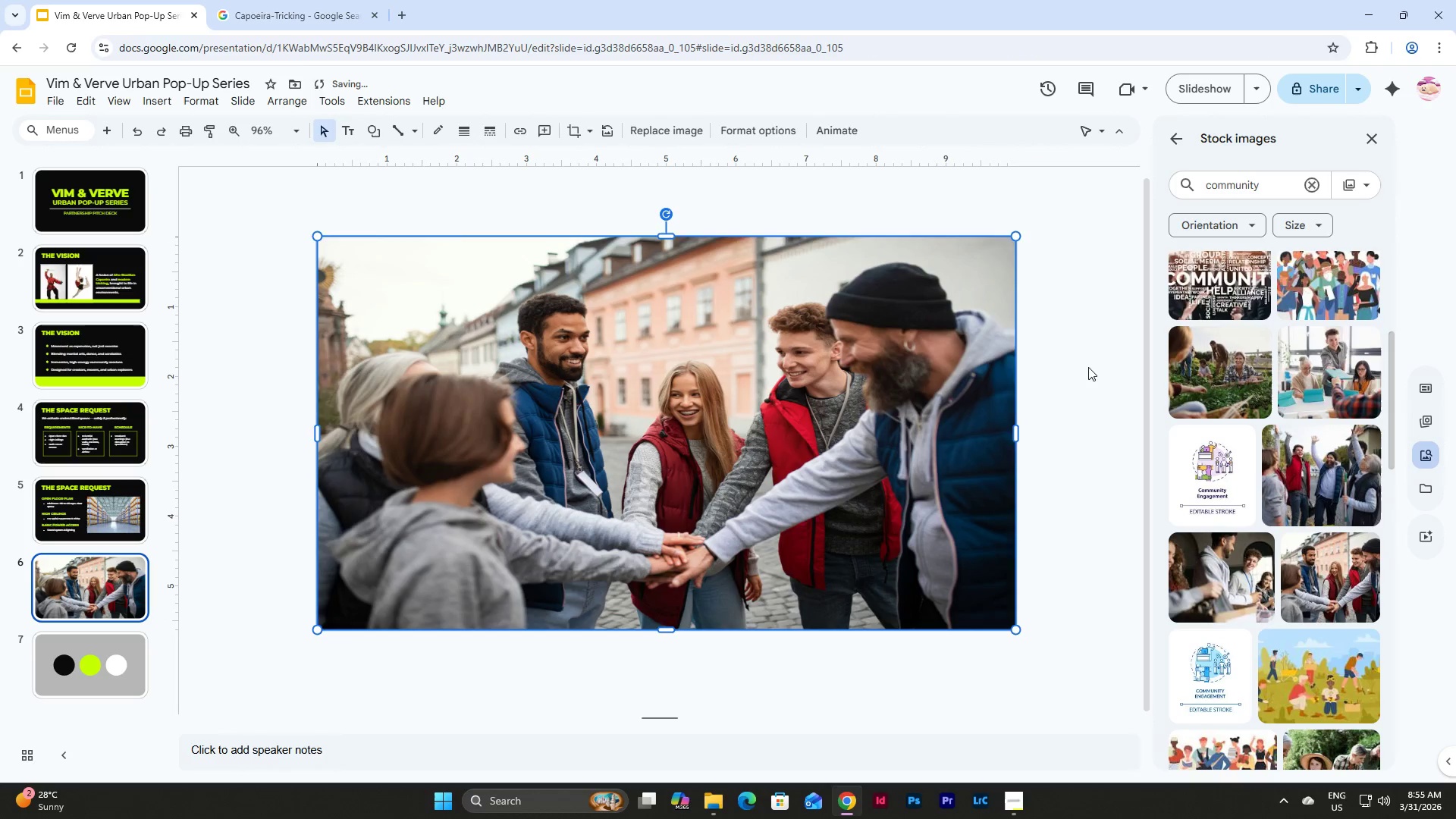 
left_click([1090, 367])
 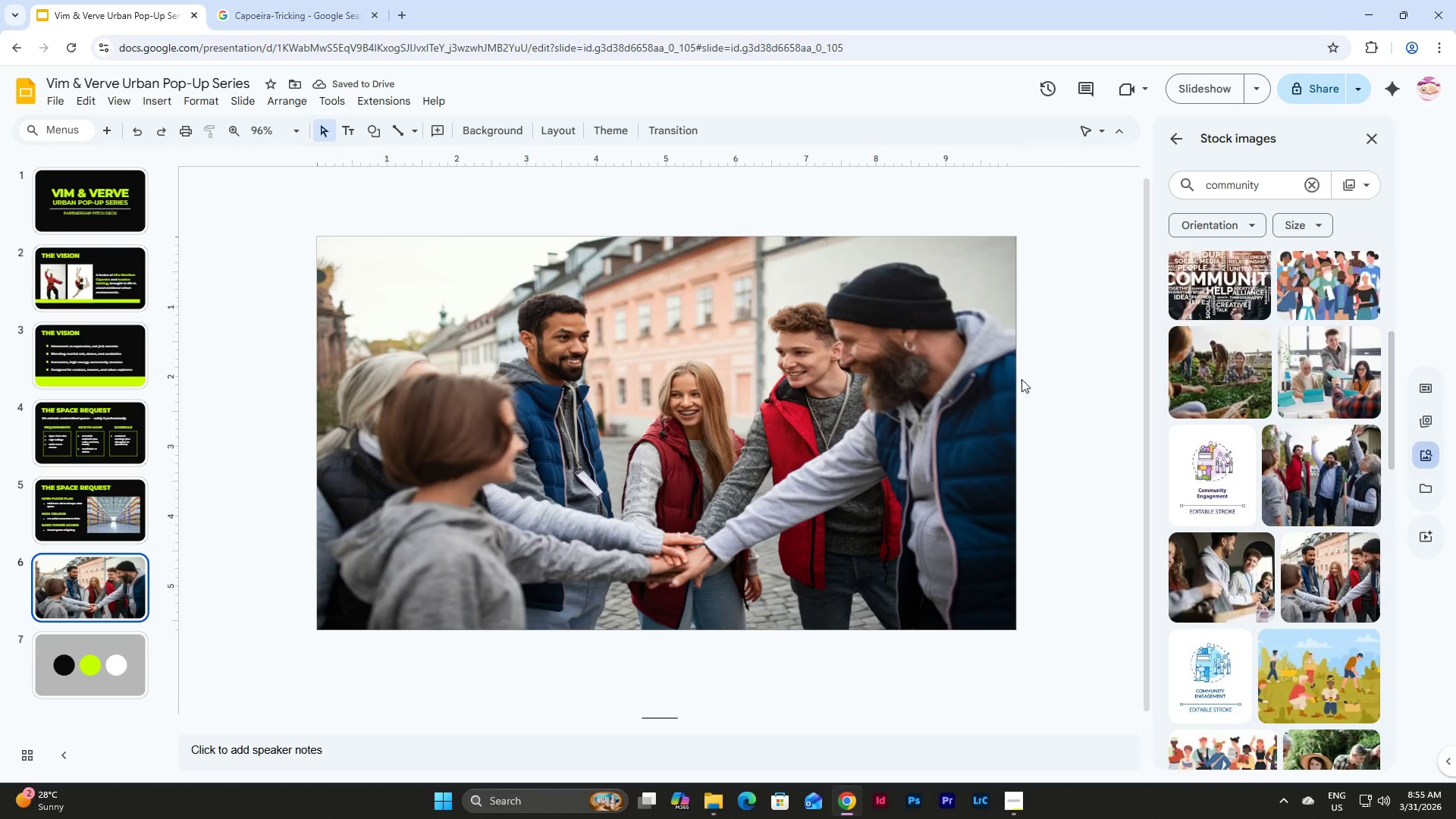 
left_click([663, 385])
 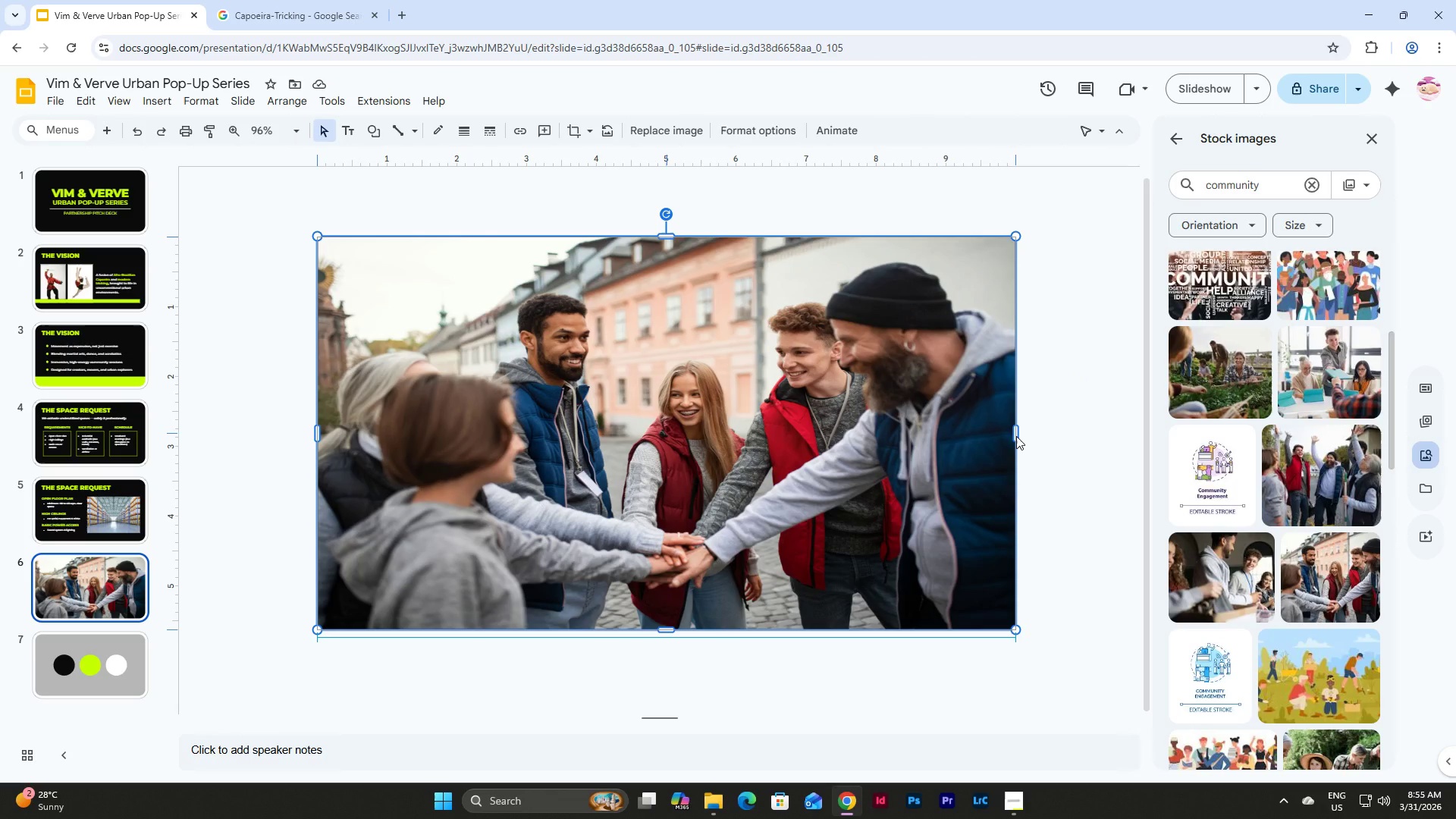 
left_click([1060, 460])
 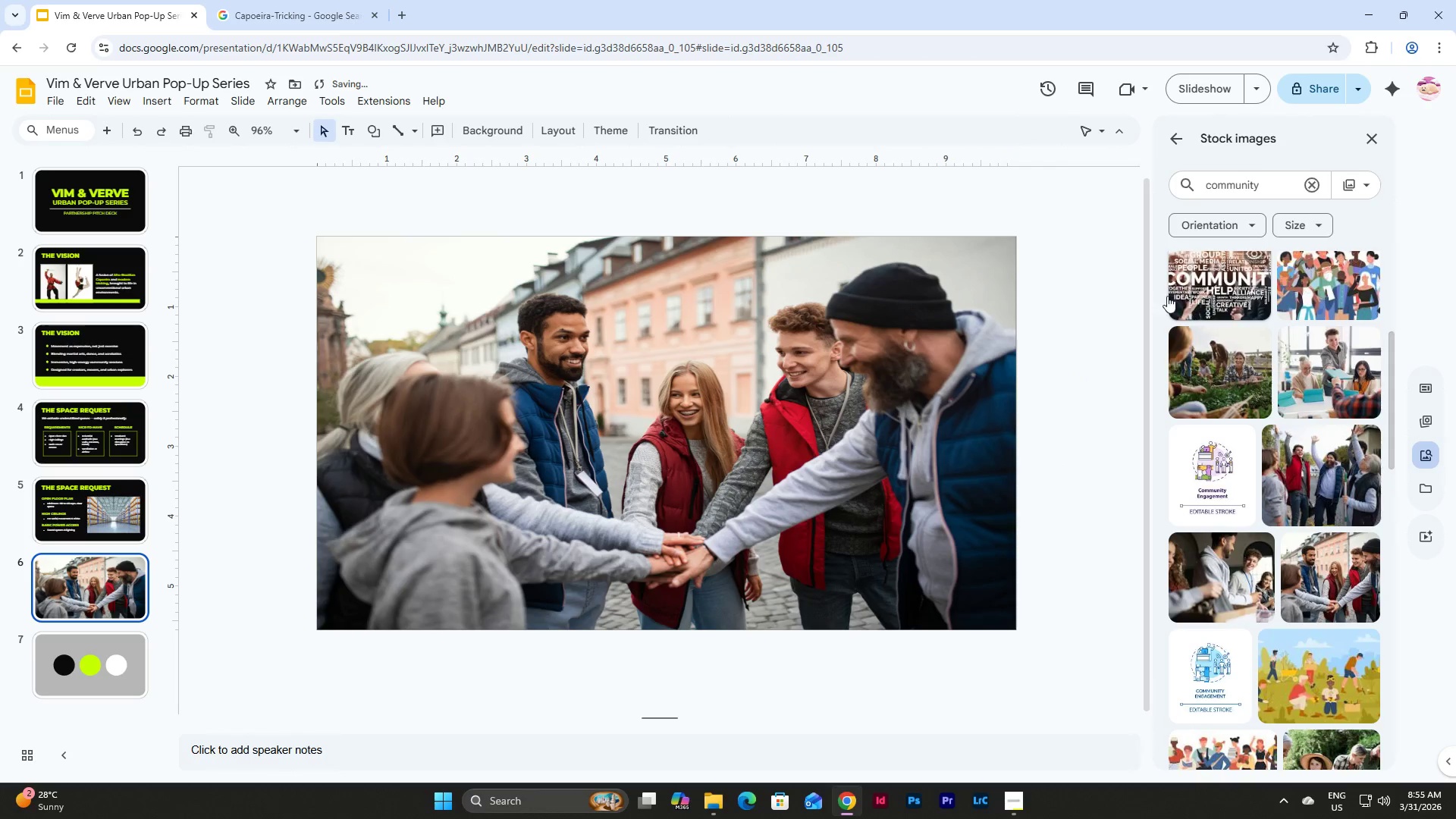 
left_click([952, 305])
 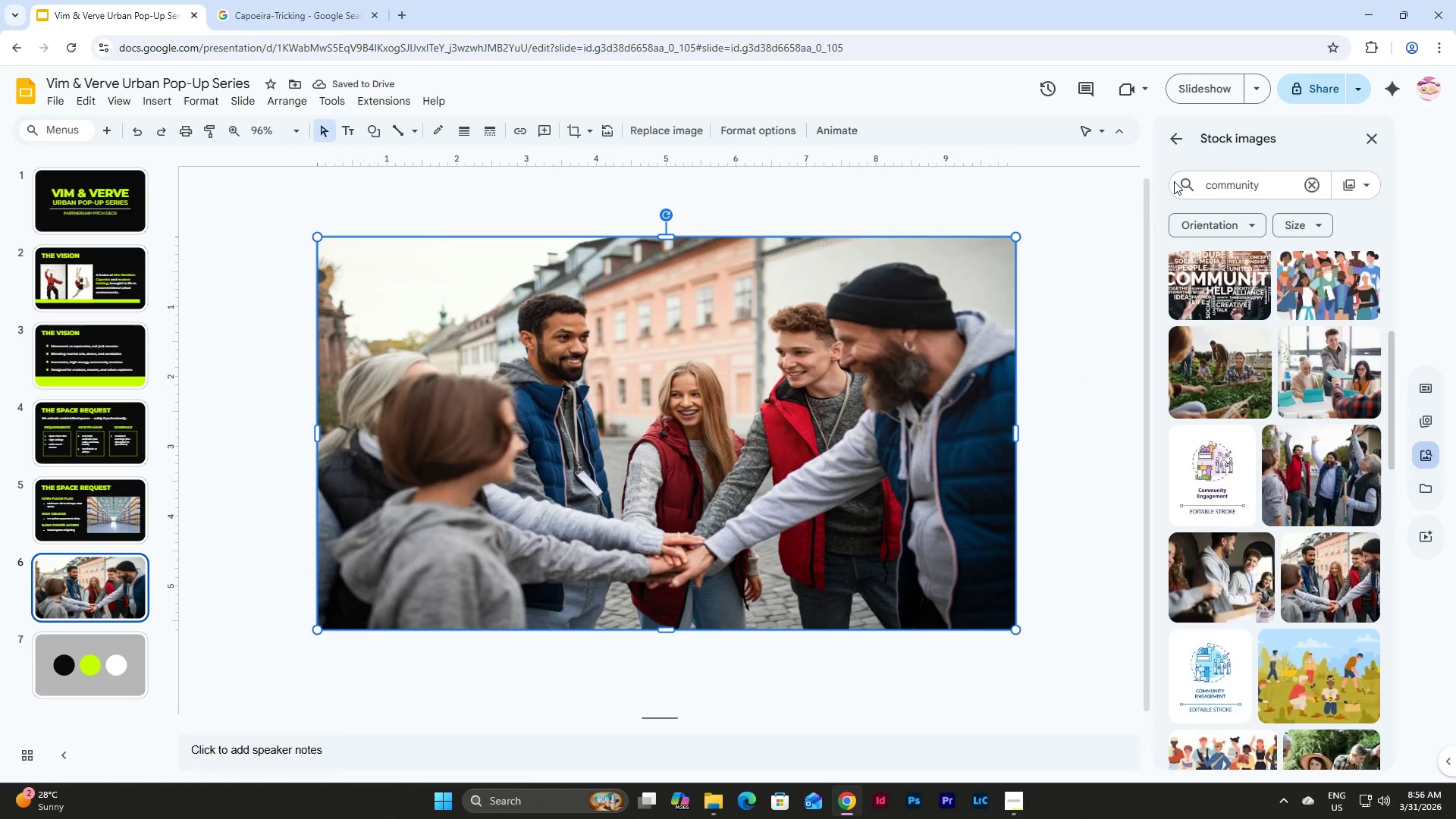 
left_click([893, 289])
 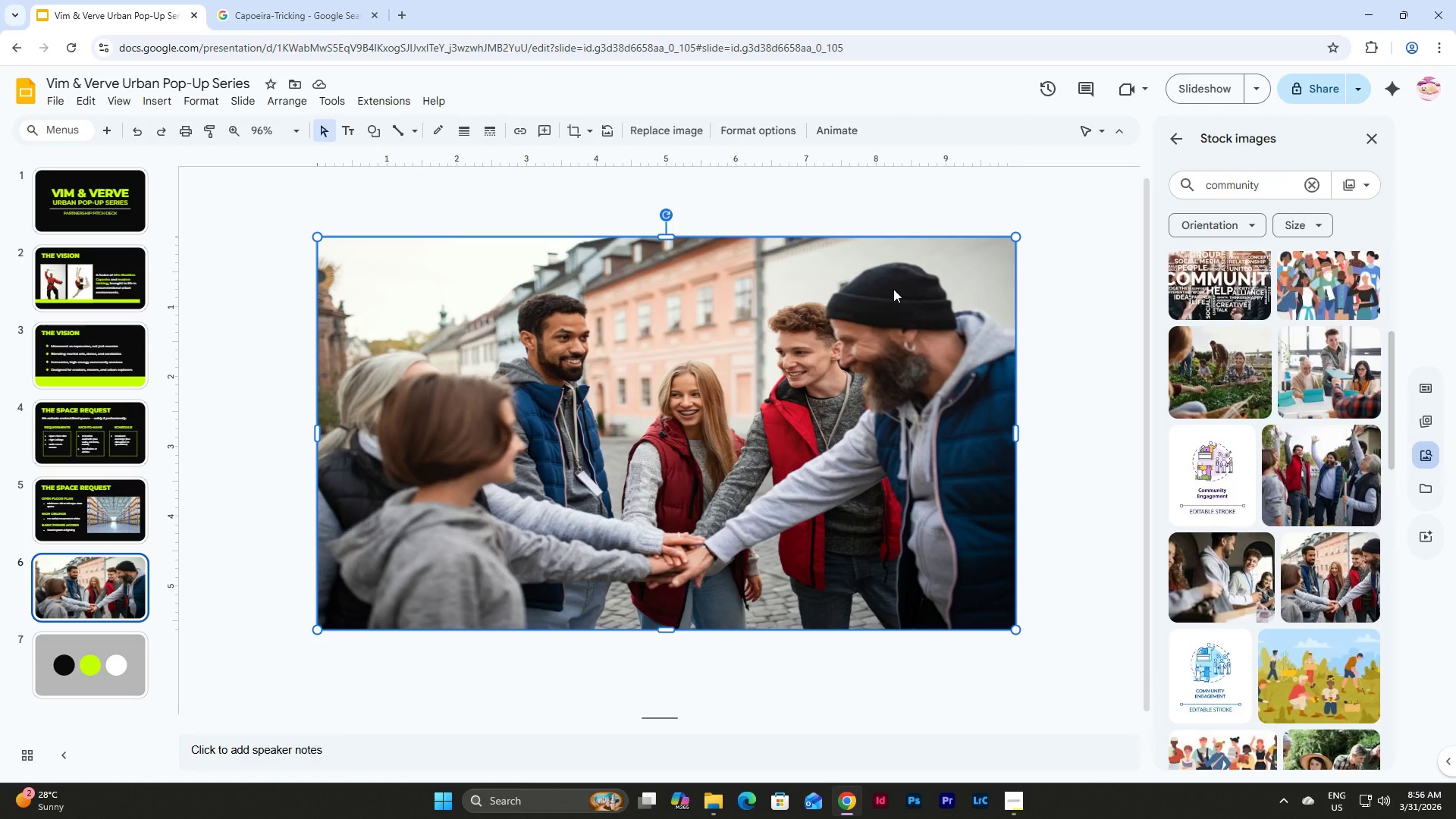 
double_click([893, 289])
 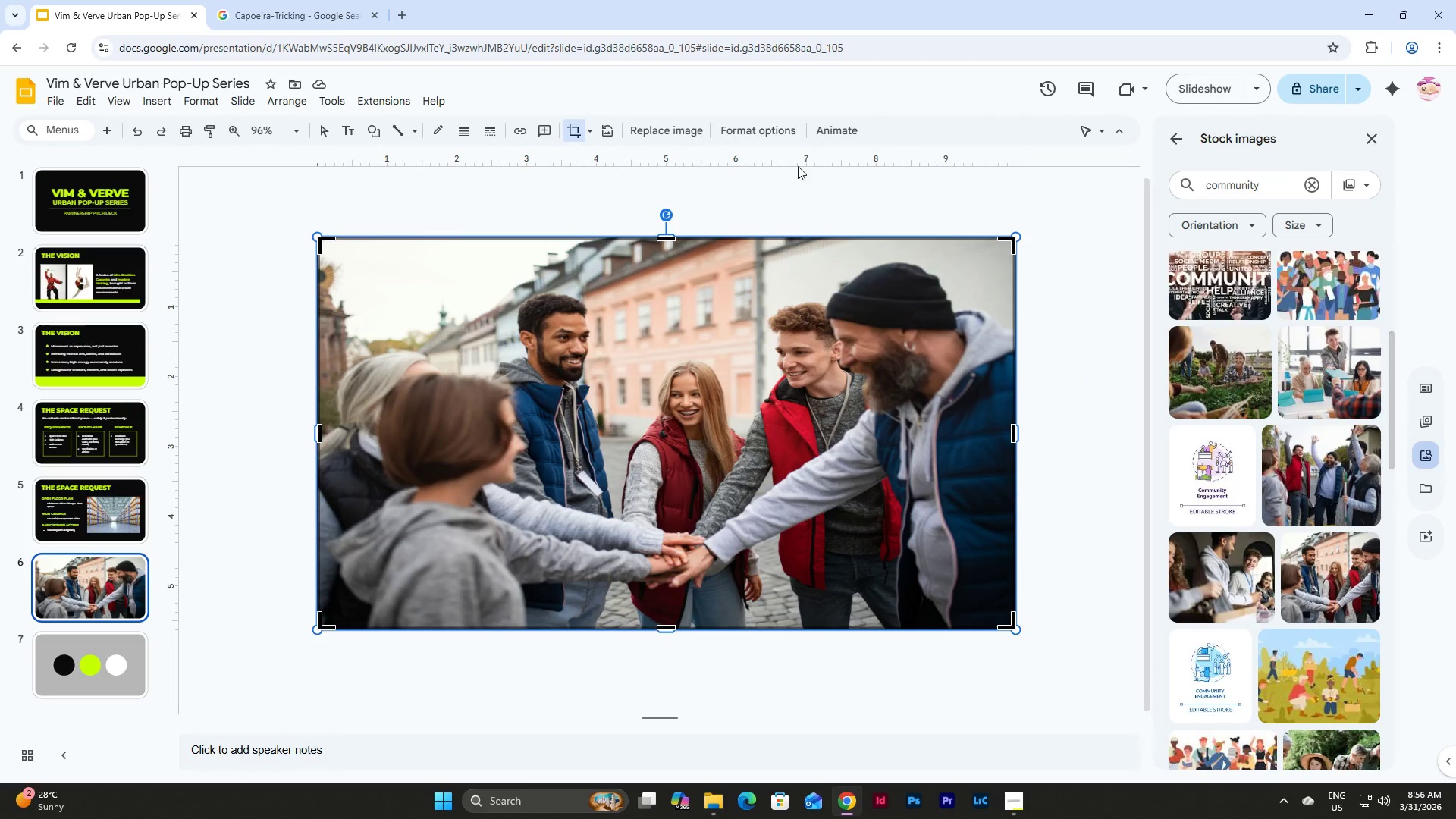 
left_click([773, 137])
 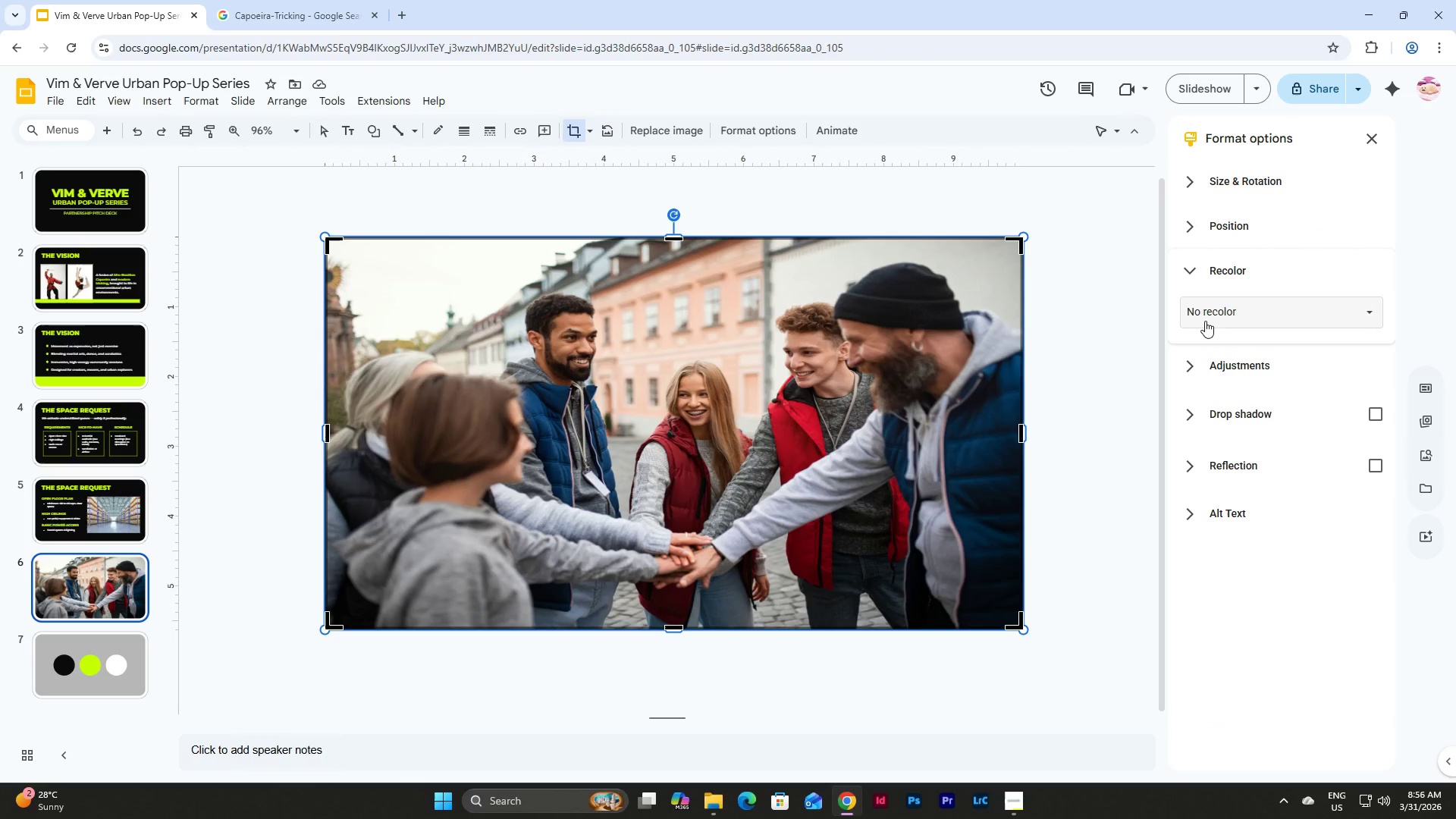 
left_click([1193, 235])
 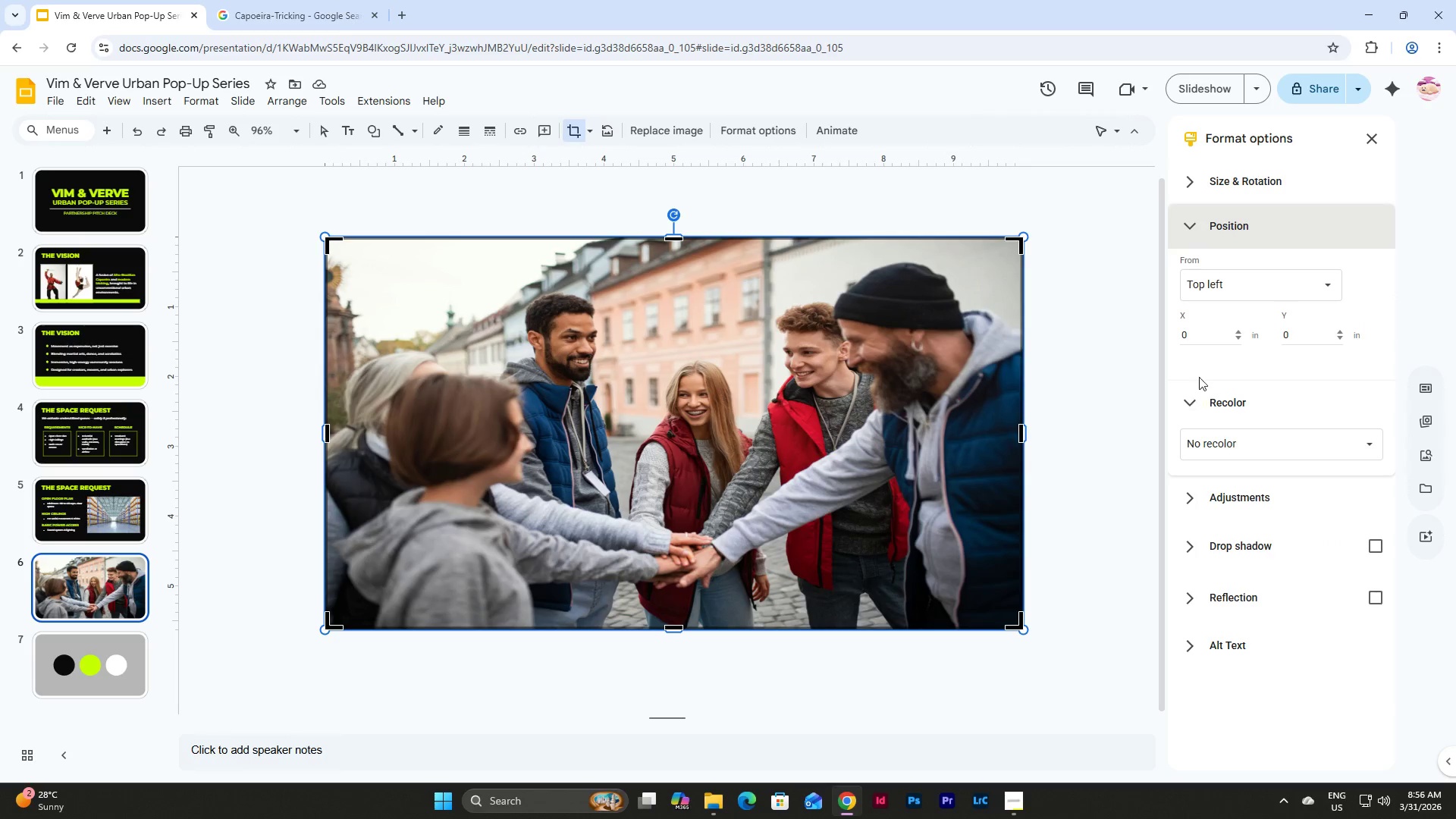 
left_click([1269, 287])
 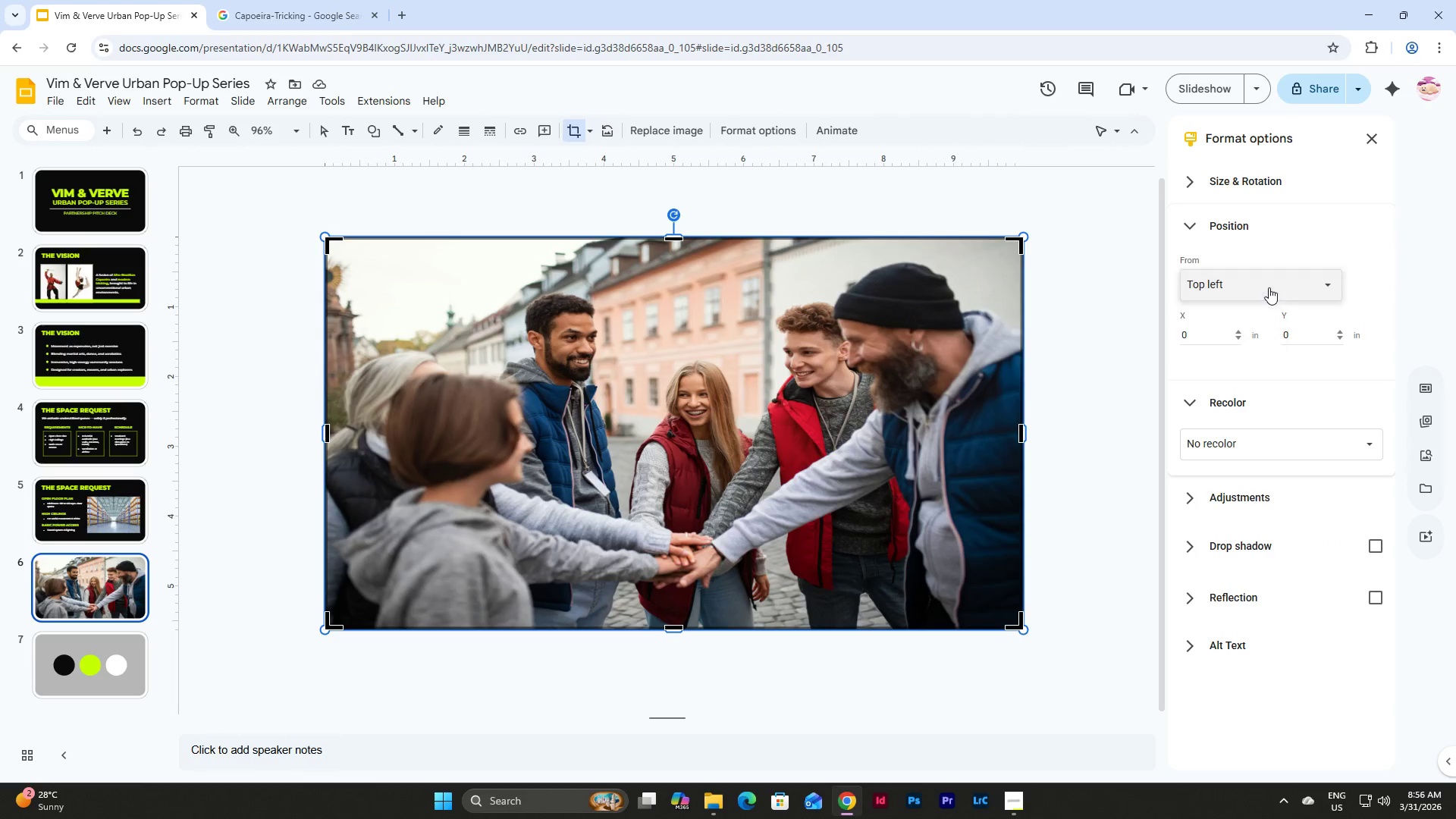 
left_click([1269, 287])
 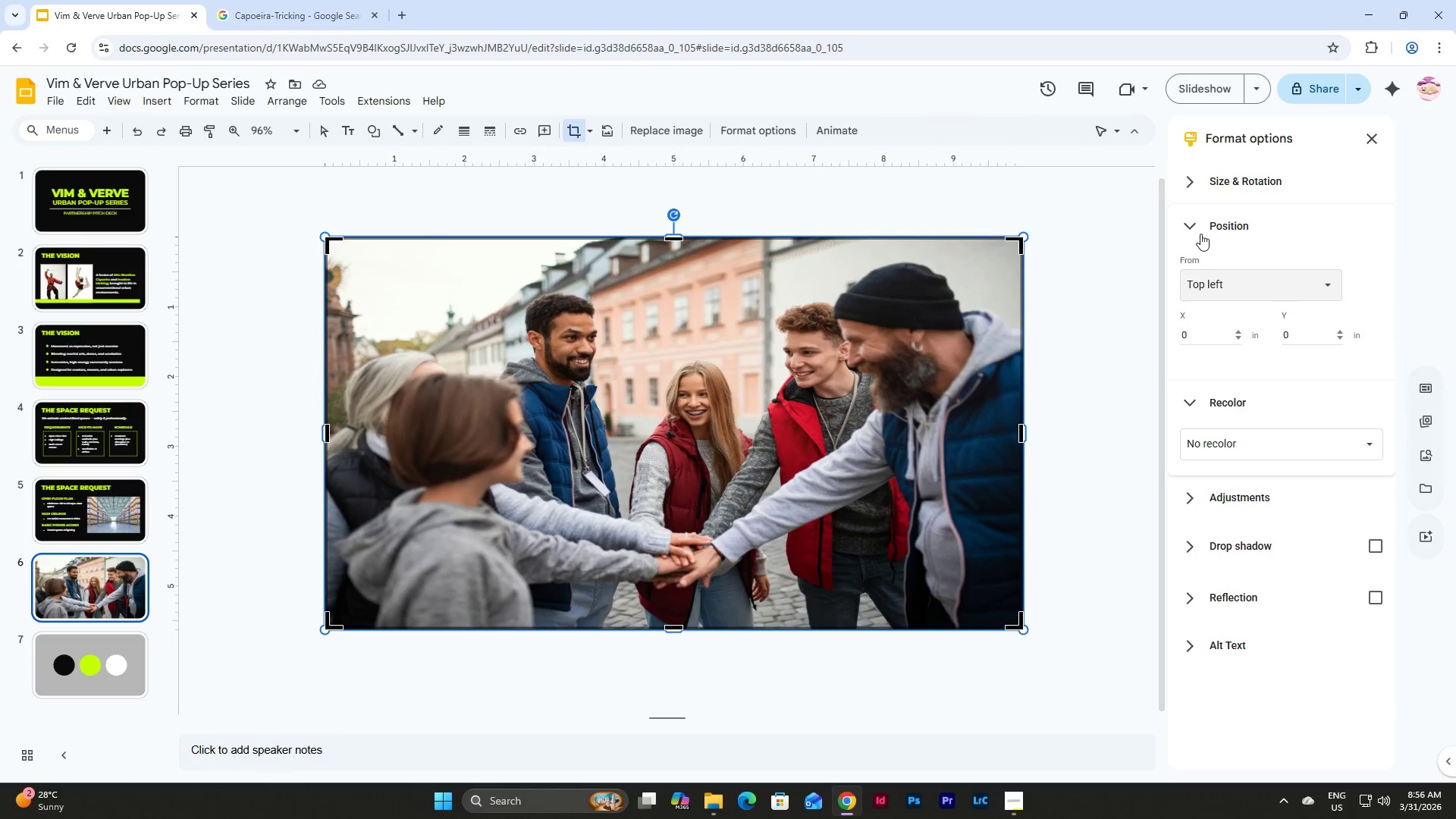 
left_click([1188, 191])
 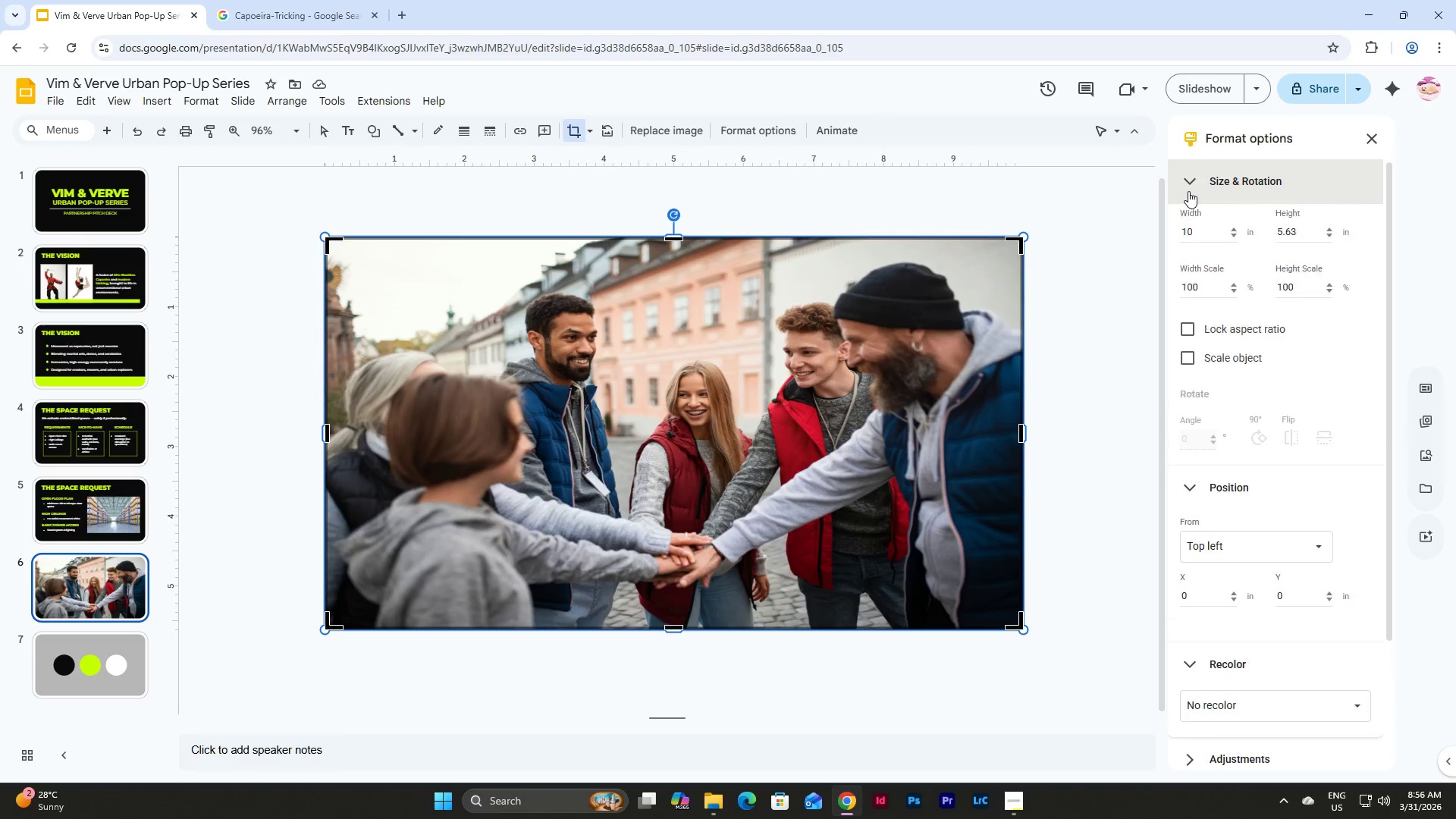 
left_click([1188, 191])
 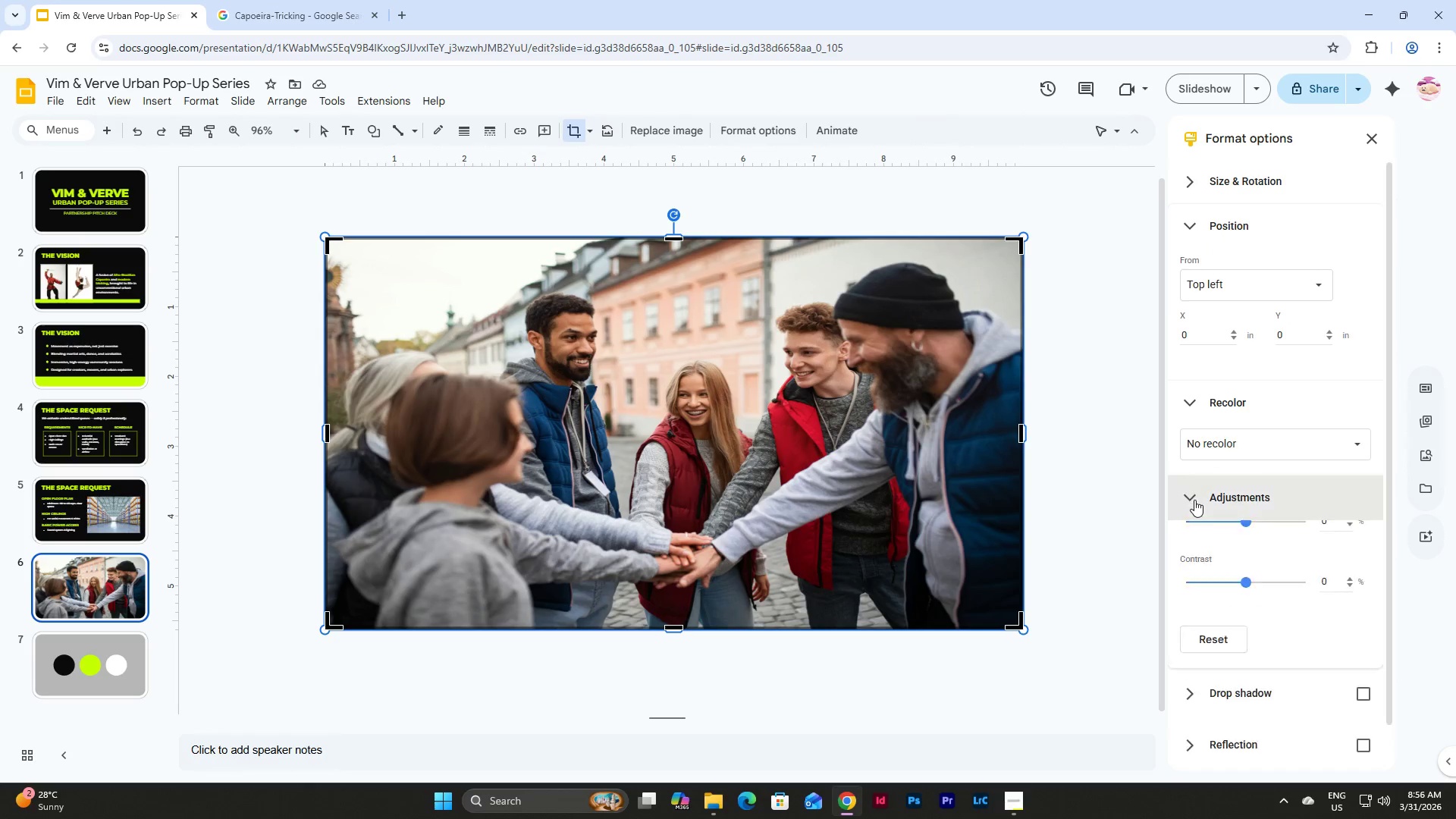 
scroll: coordinate [1227, 435], scroll_direction: down, amount: 2.0
 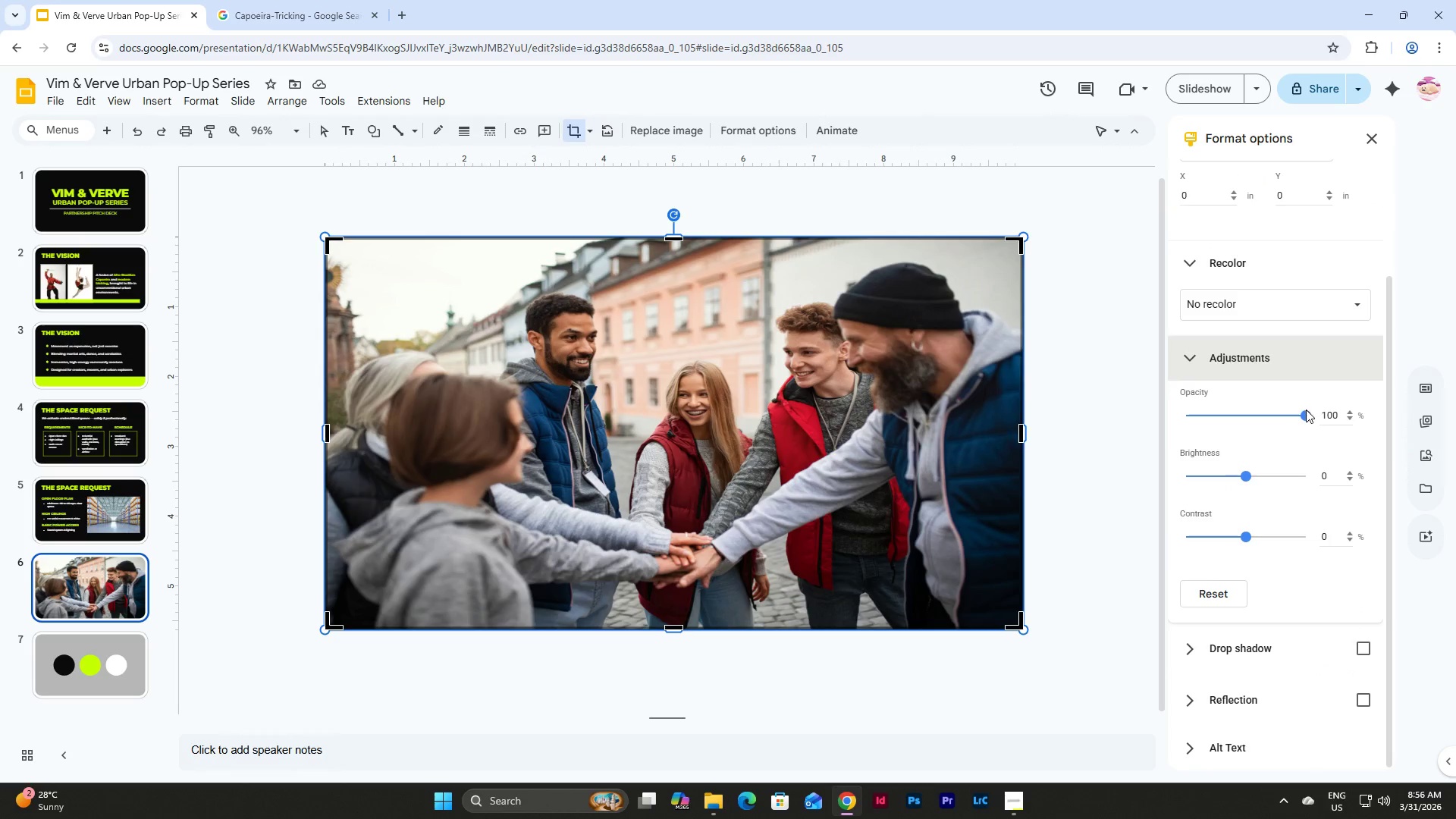 
left_click_drag(start_coordinate=[1306, 415], to_coordinate=[1226, 422])
 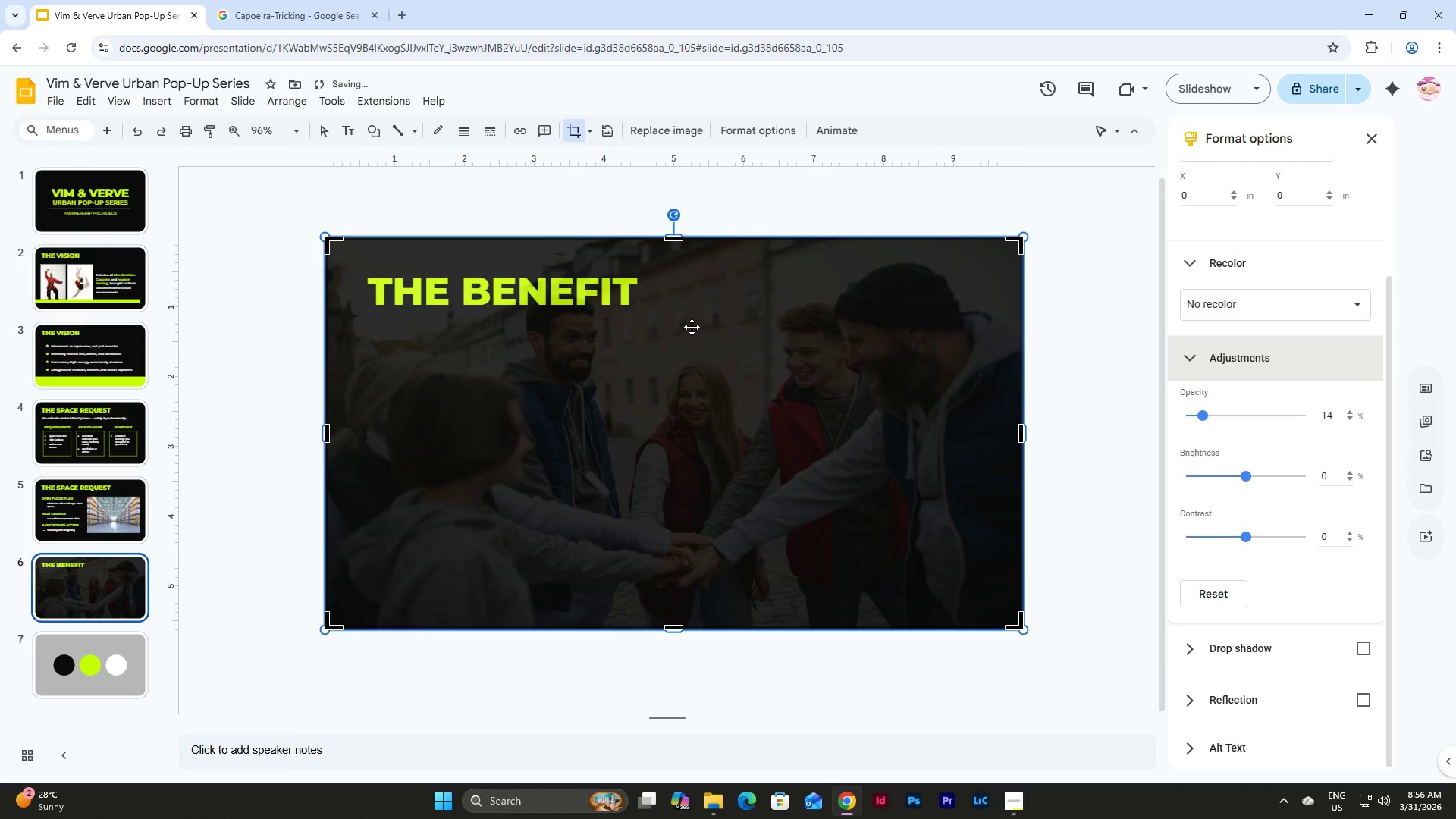 
left_click_drag(start_coordinate=[1202, 413], to_coordinate=[1211, 412])
 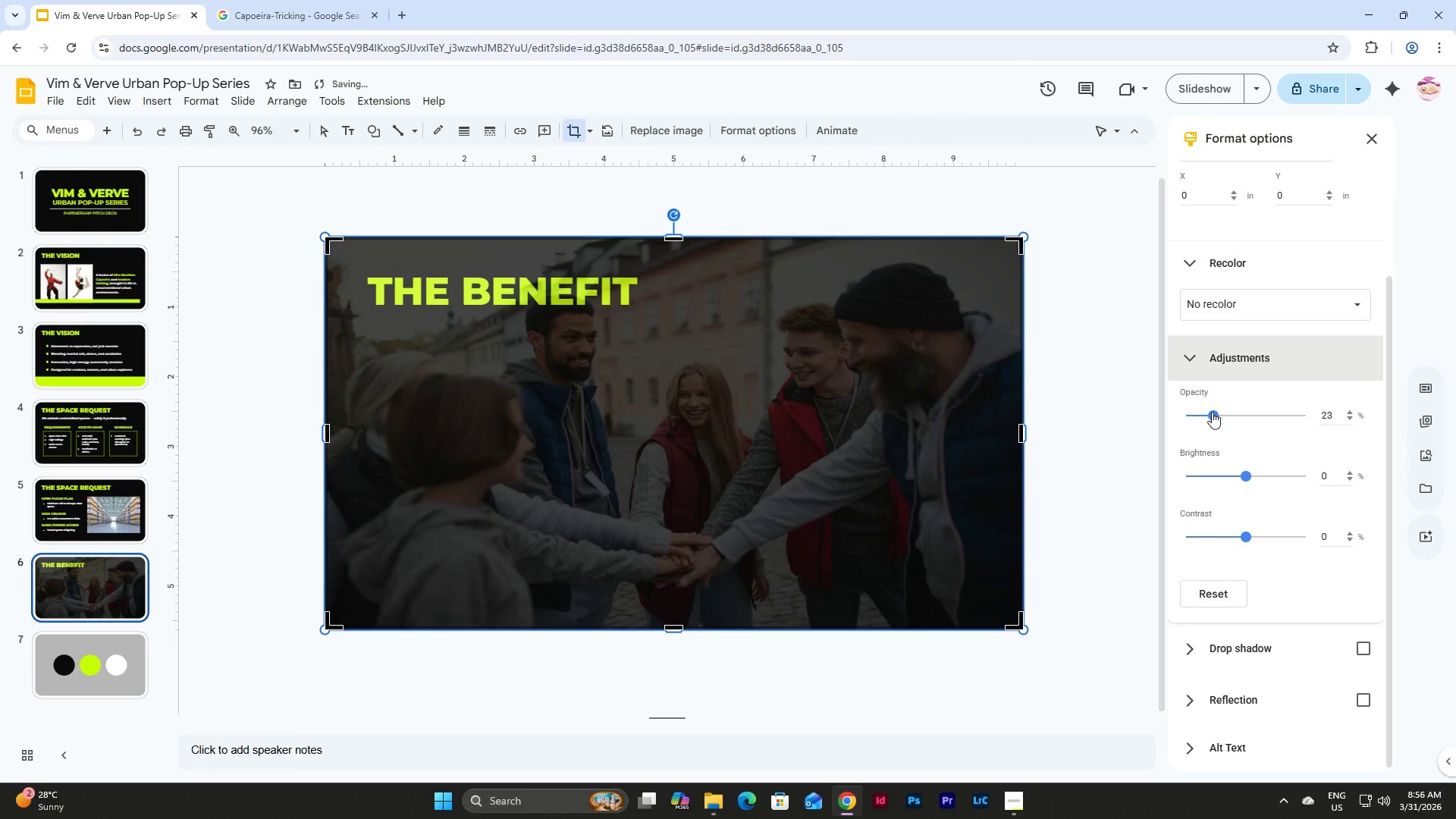 
left_click([1212, 412])
 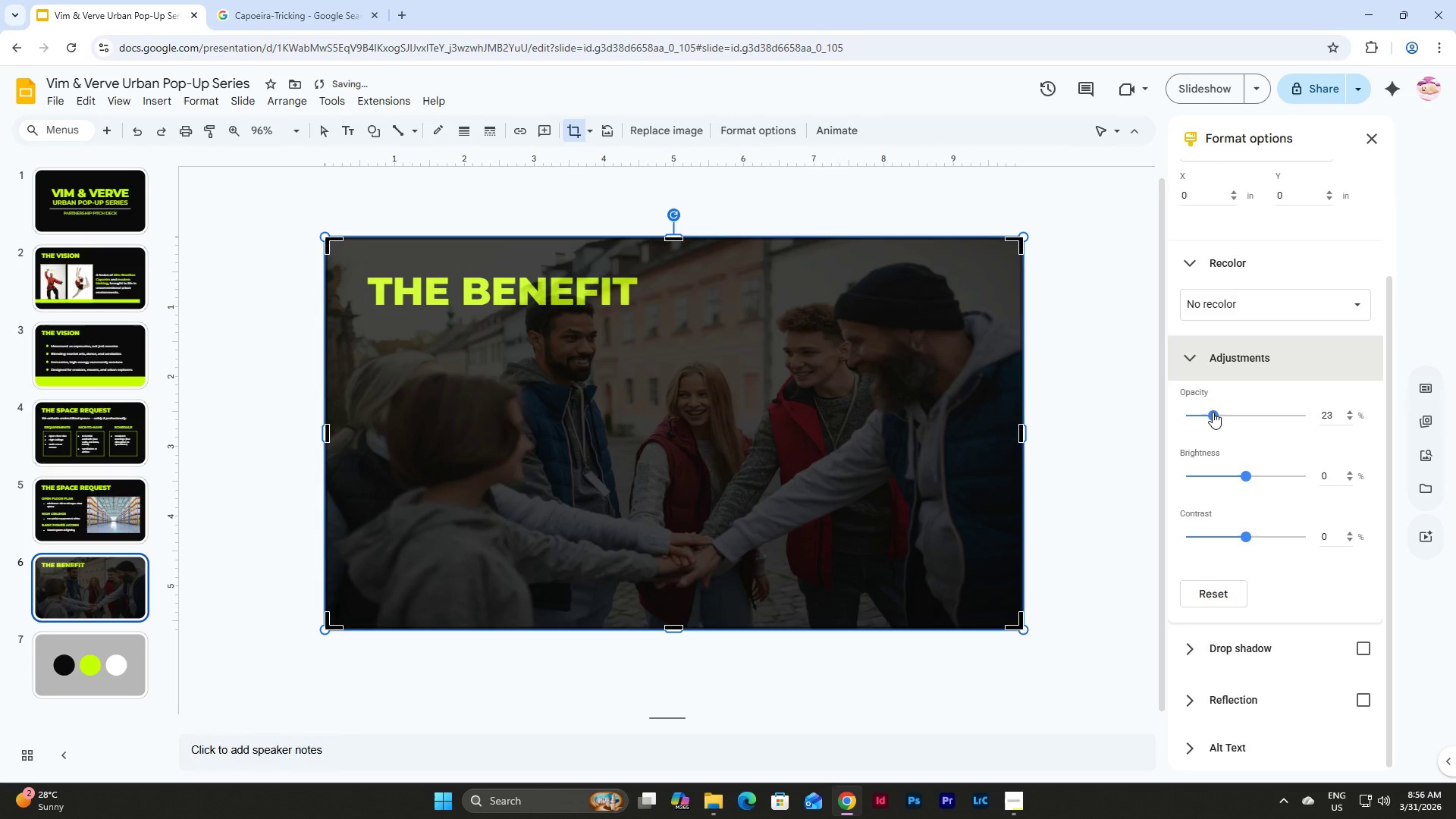 
left_click([1336, 414])
 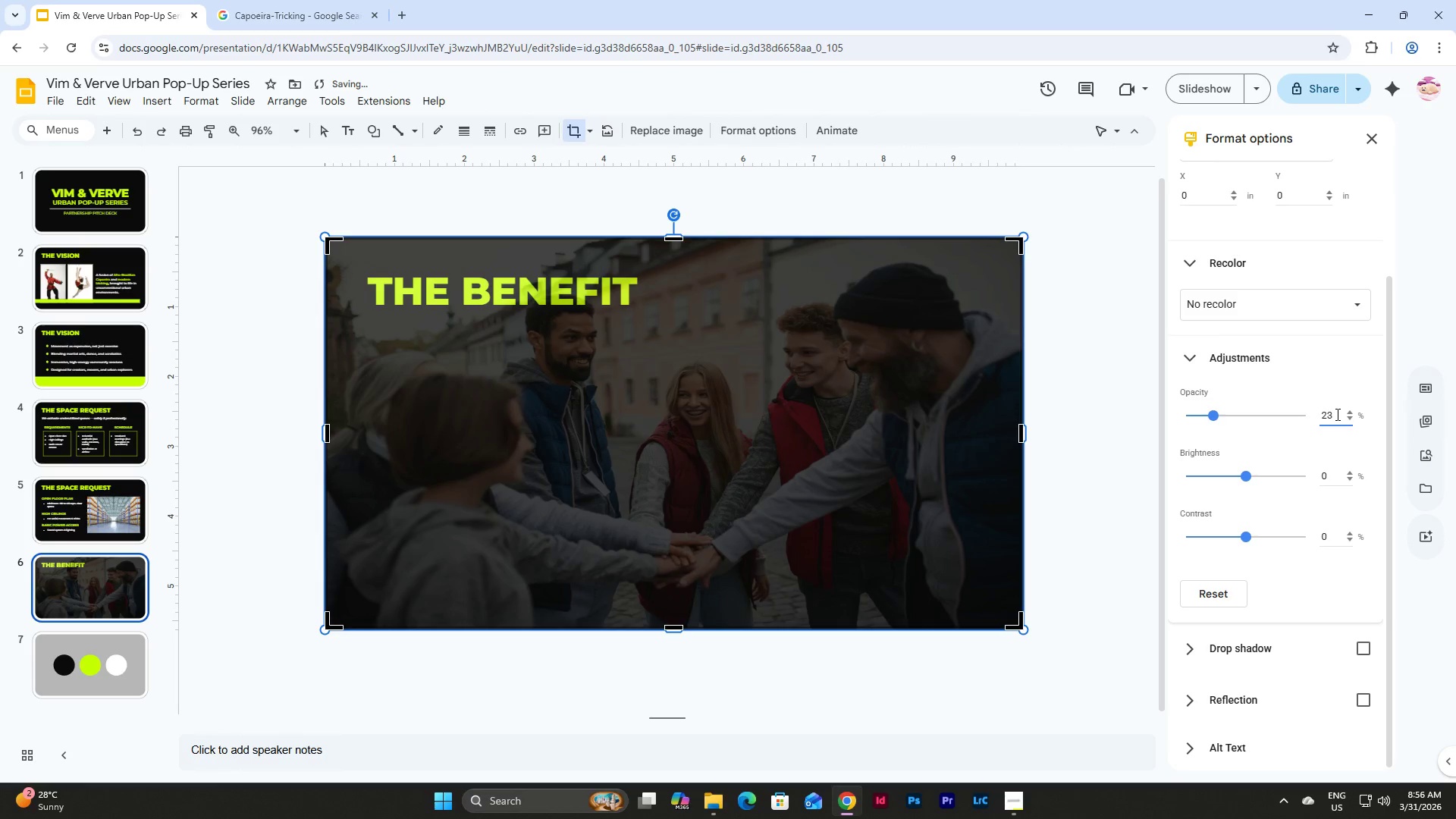 
key(Backspace)
 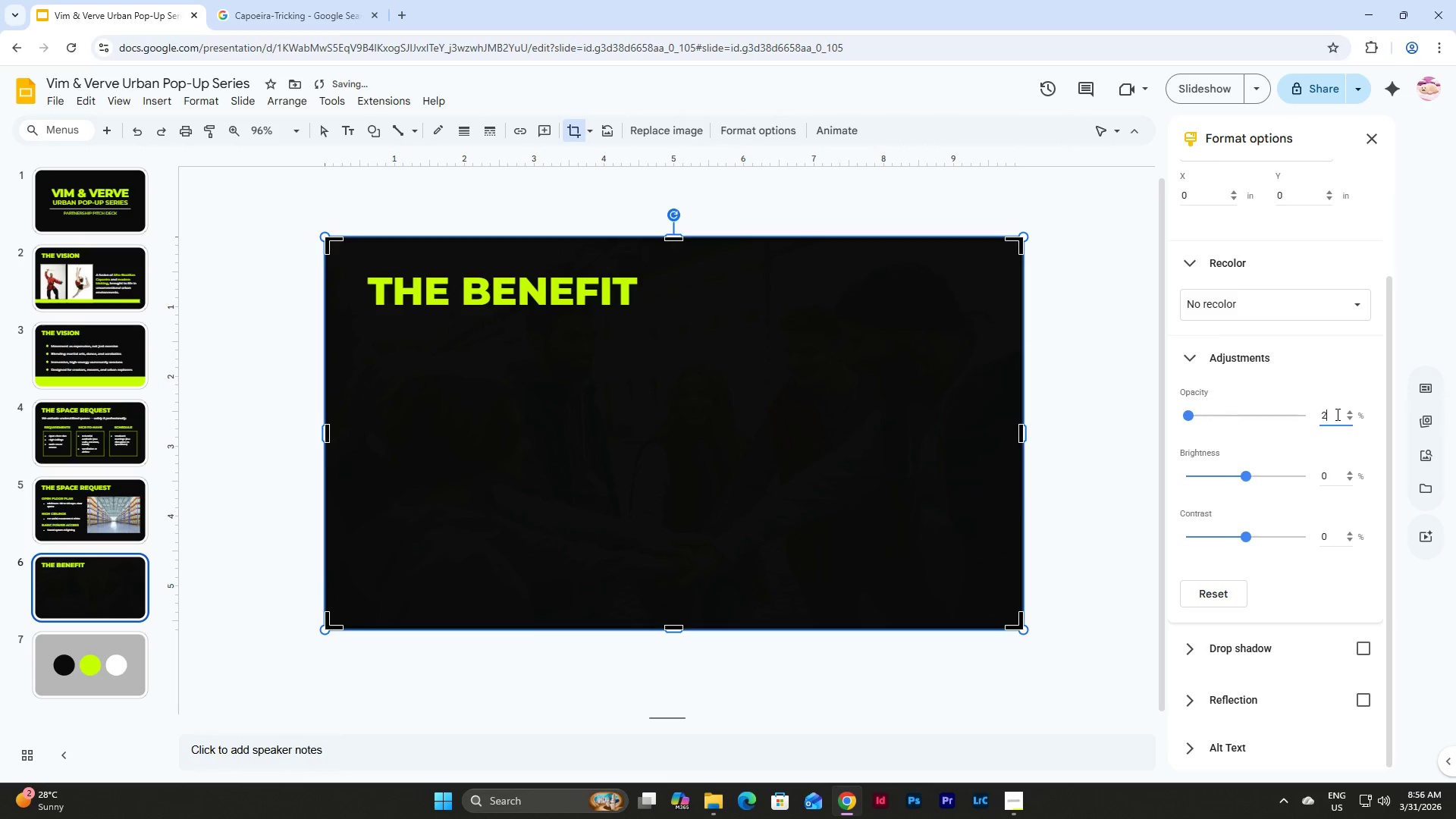 
key(Numpad2)
 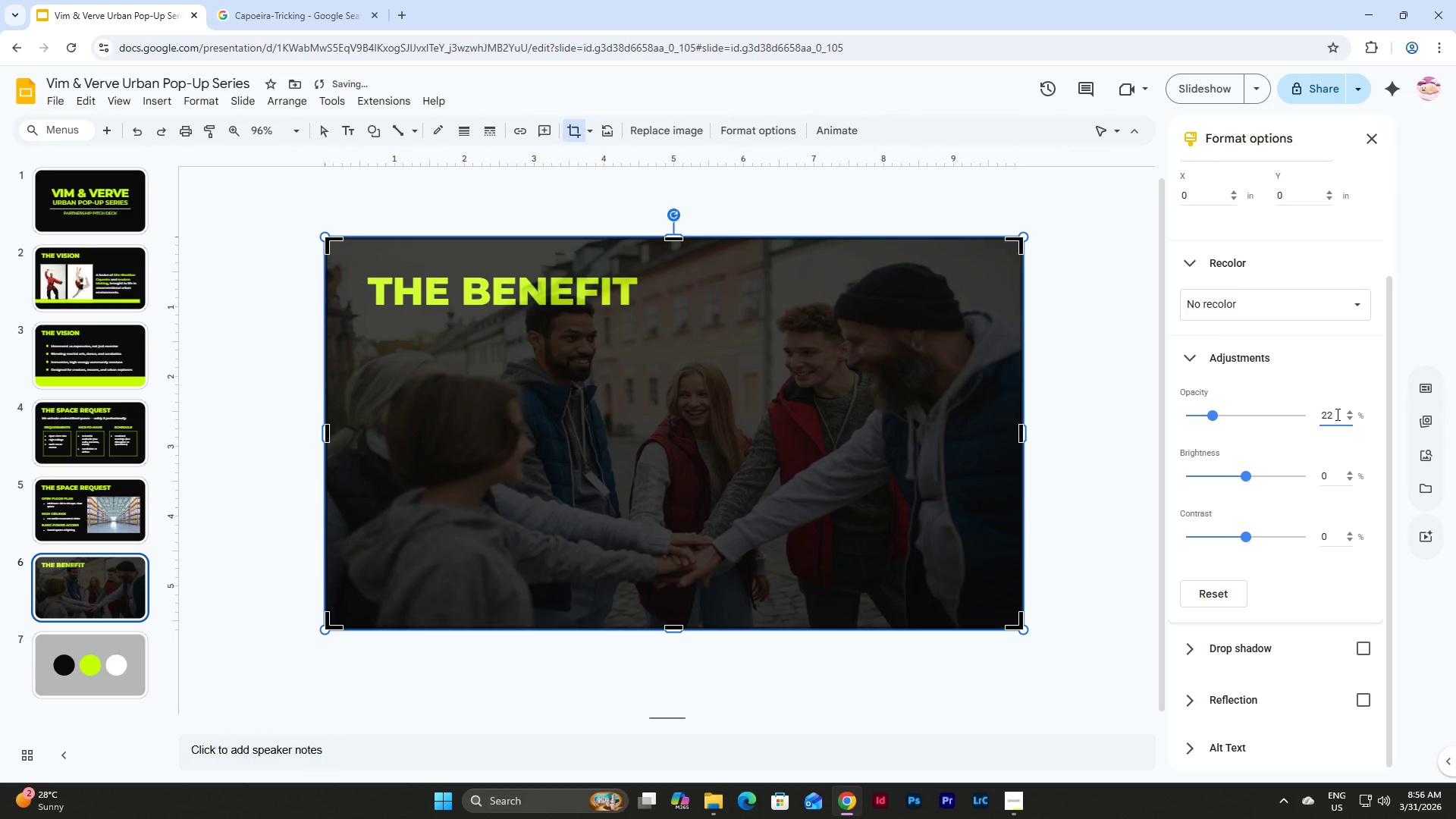 
key(Backspace)
 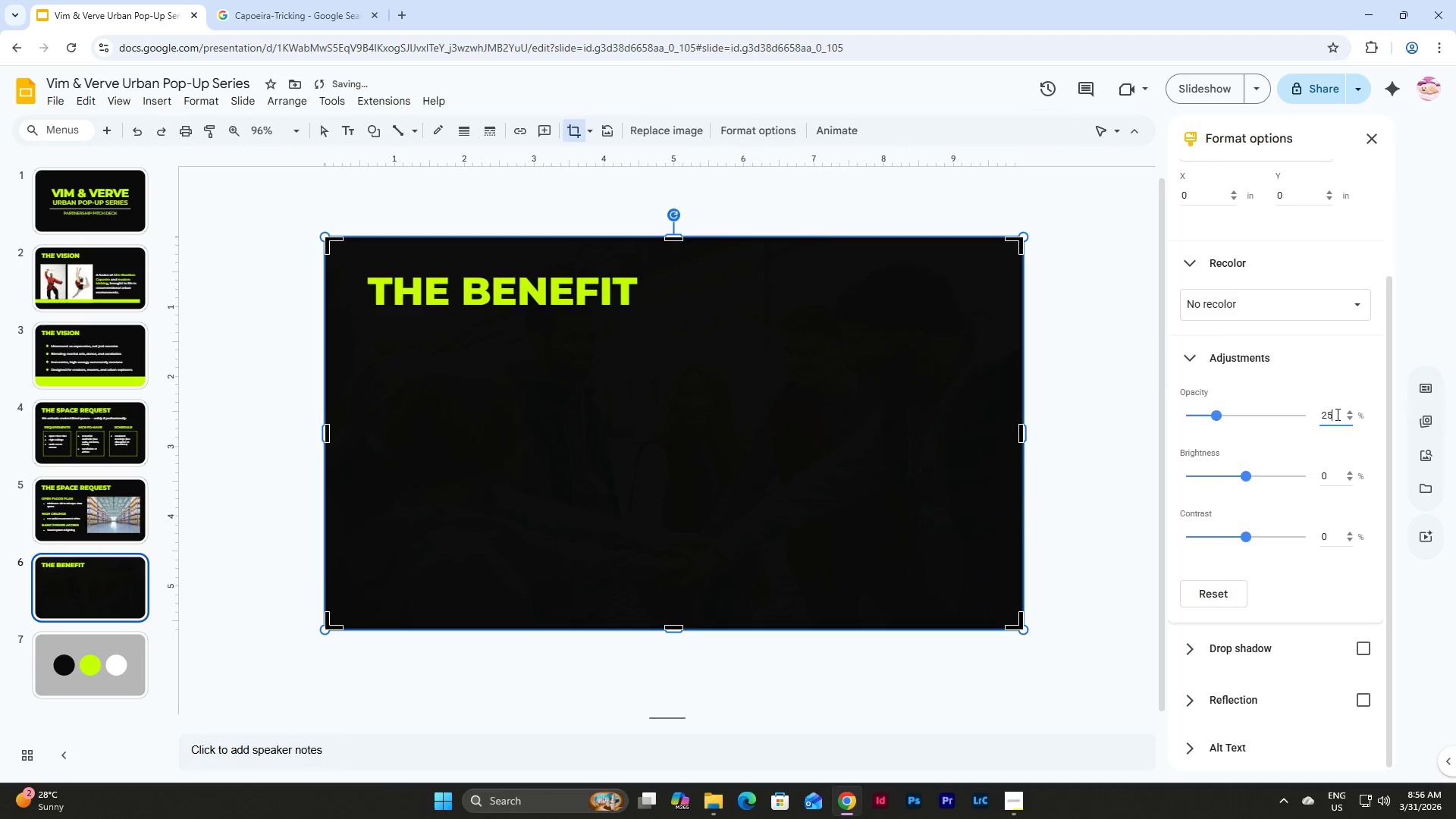 
key(Numpad5)
 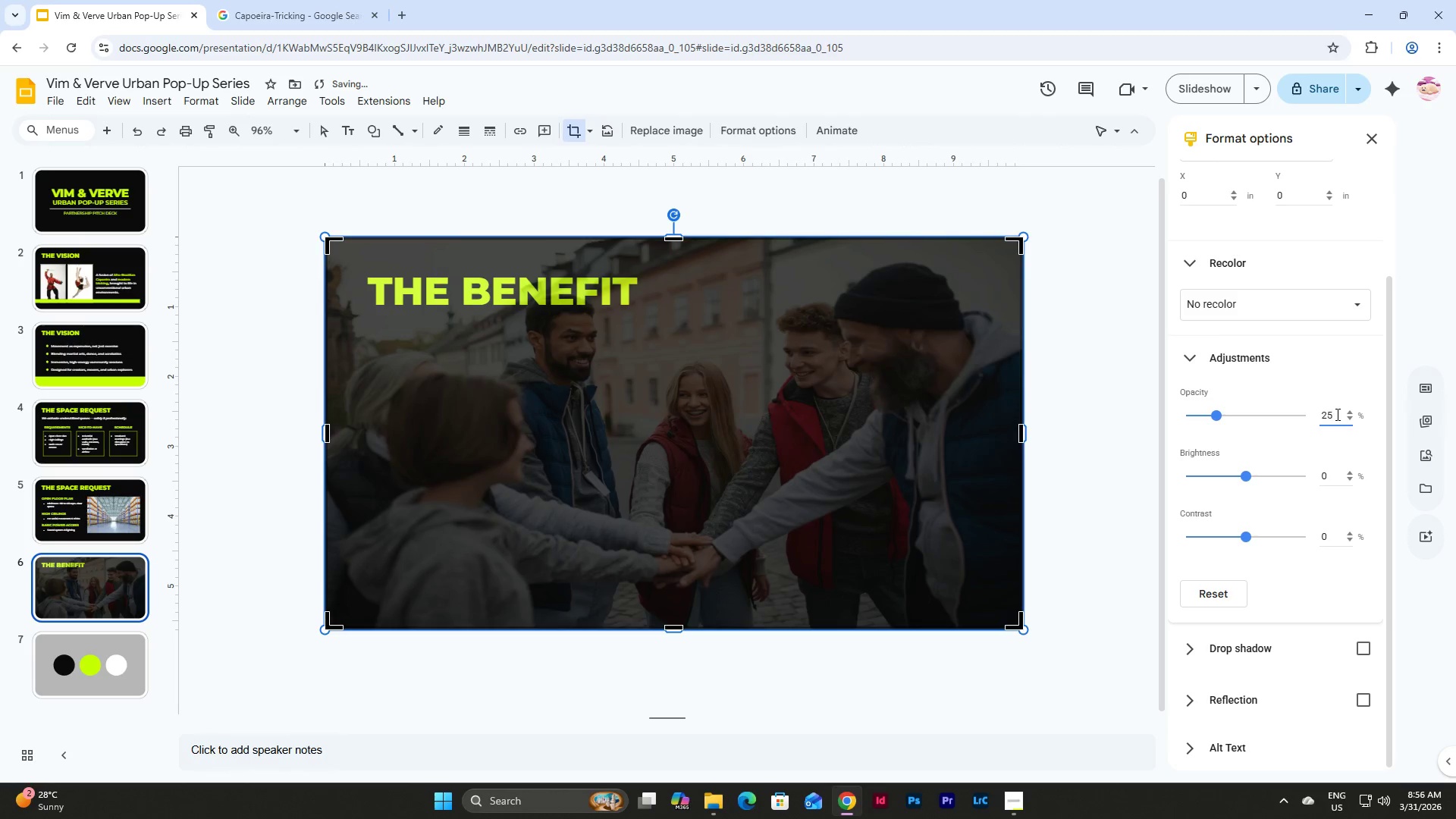 
key(NumpadEnter)
 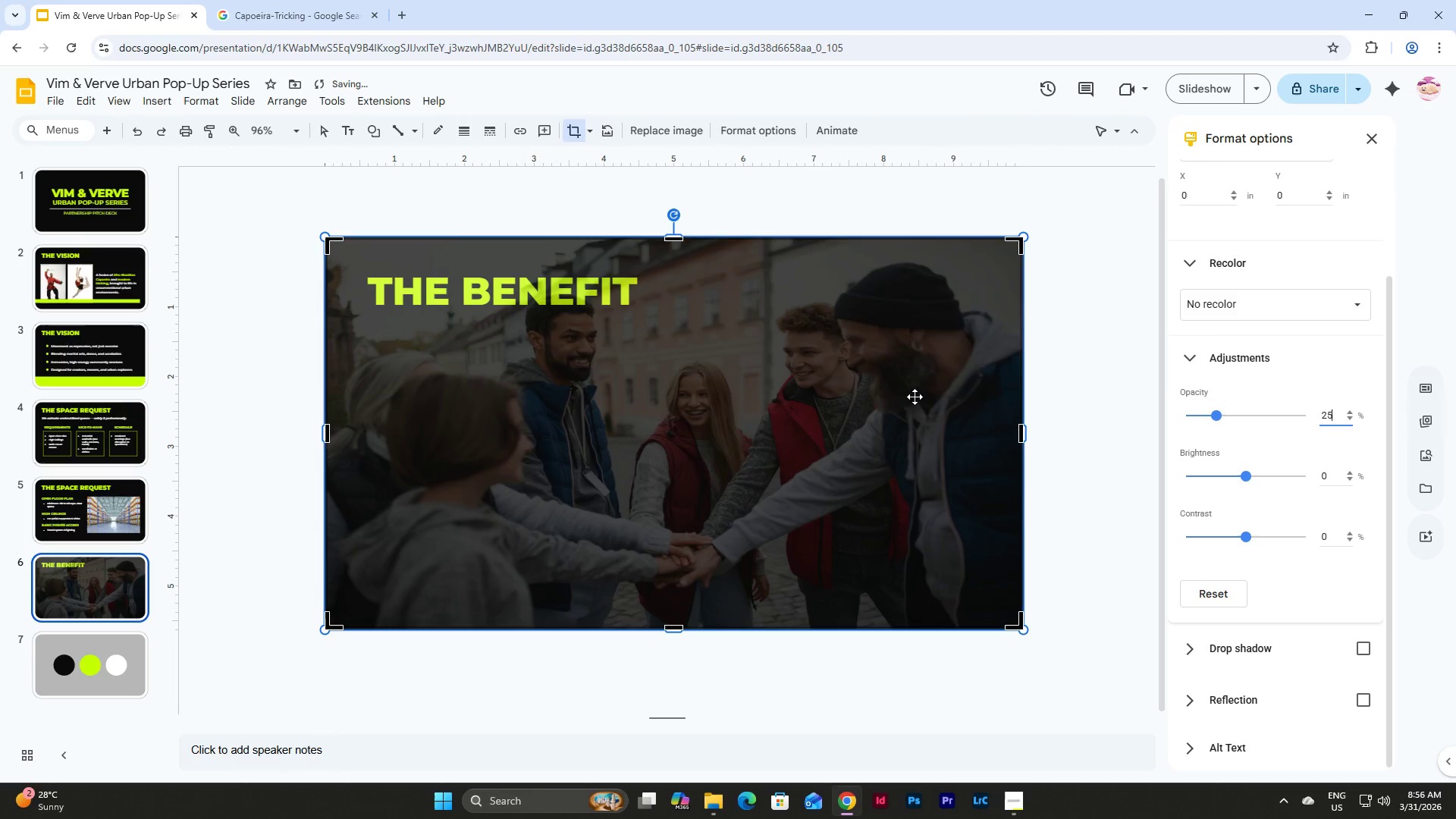 
left_click([521, 334])
 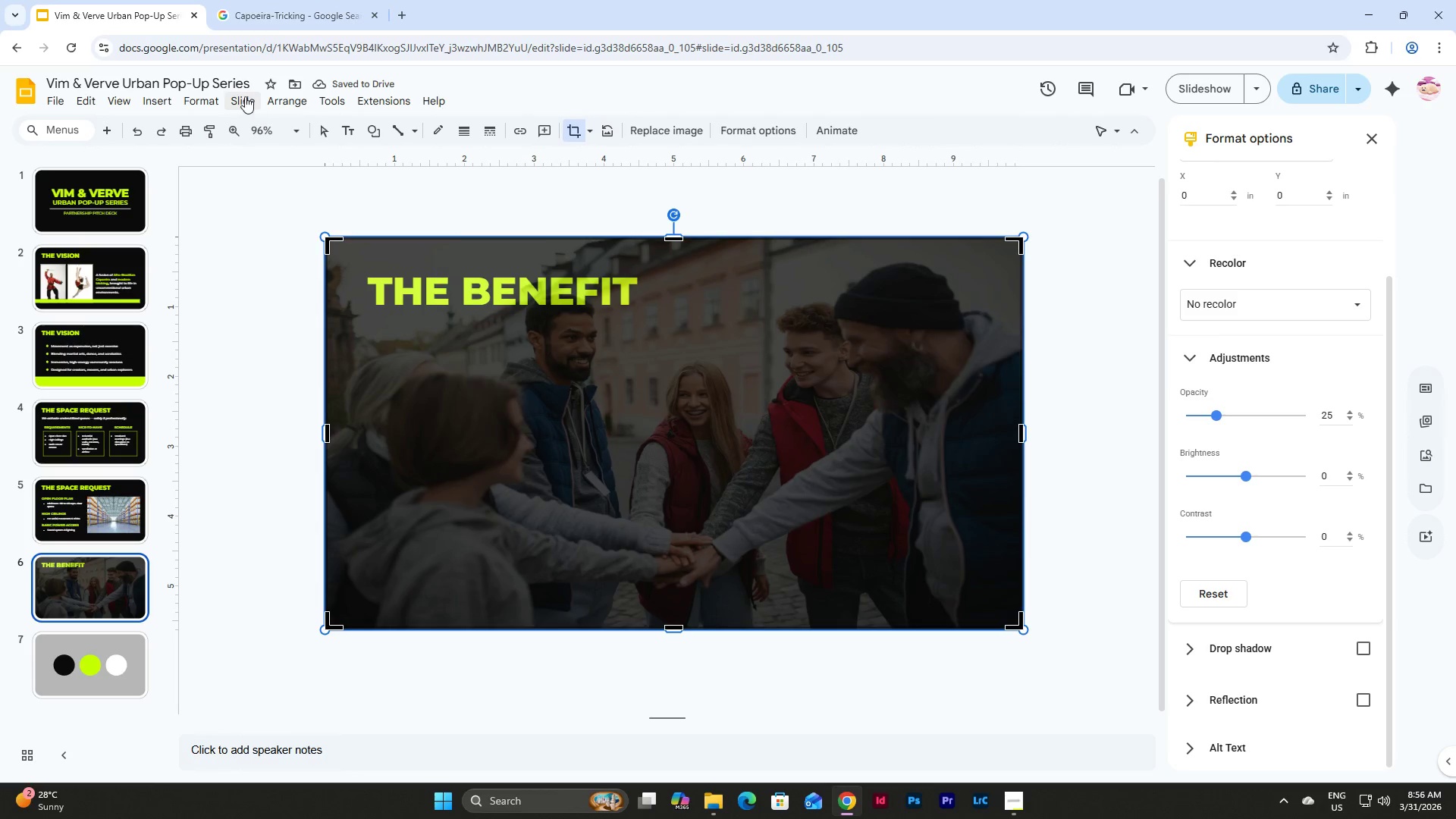 
left_click([285, 99])
 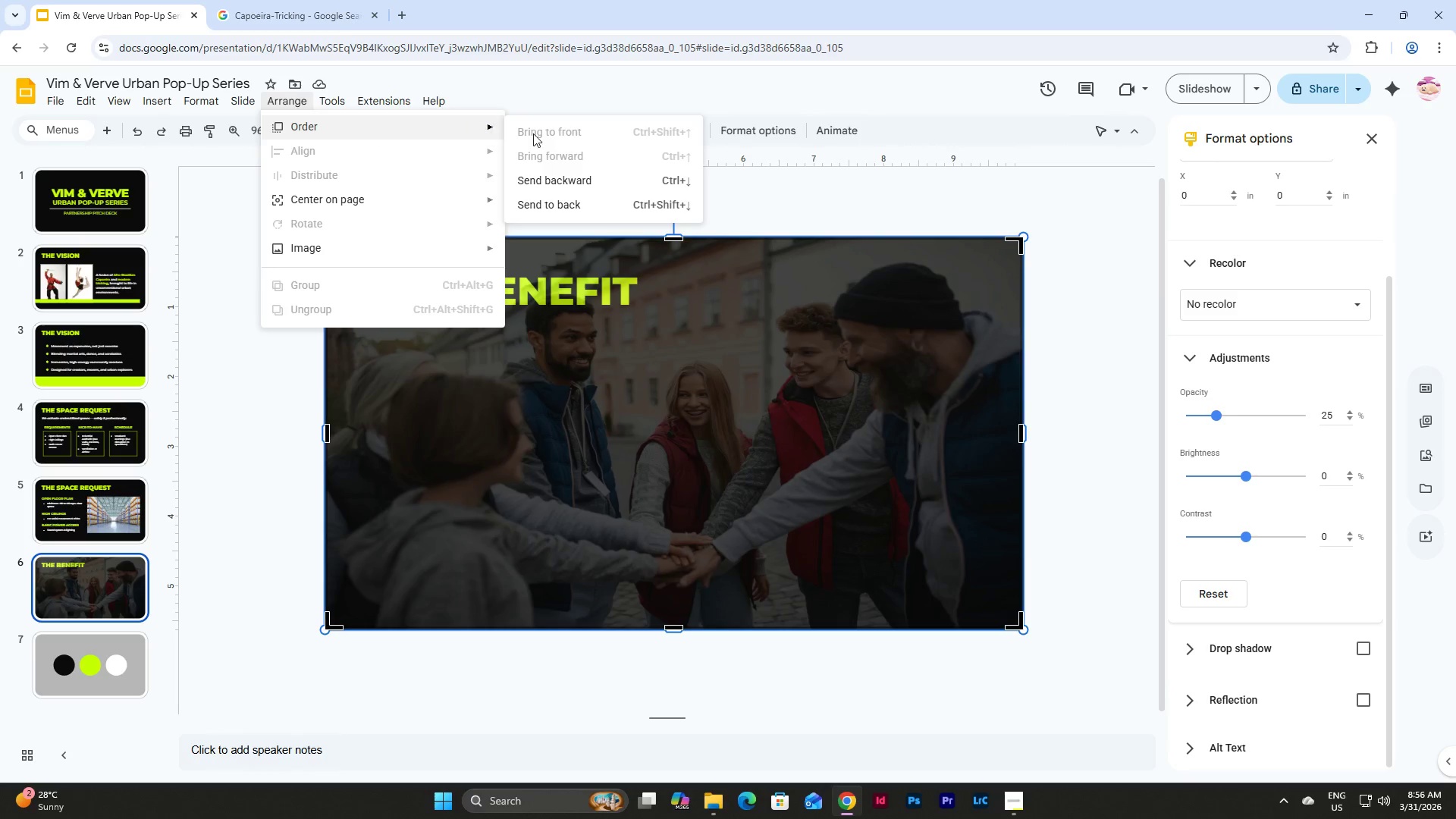 
left_click([590, 207])
 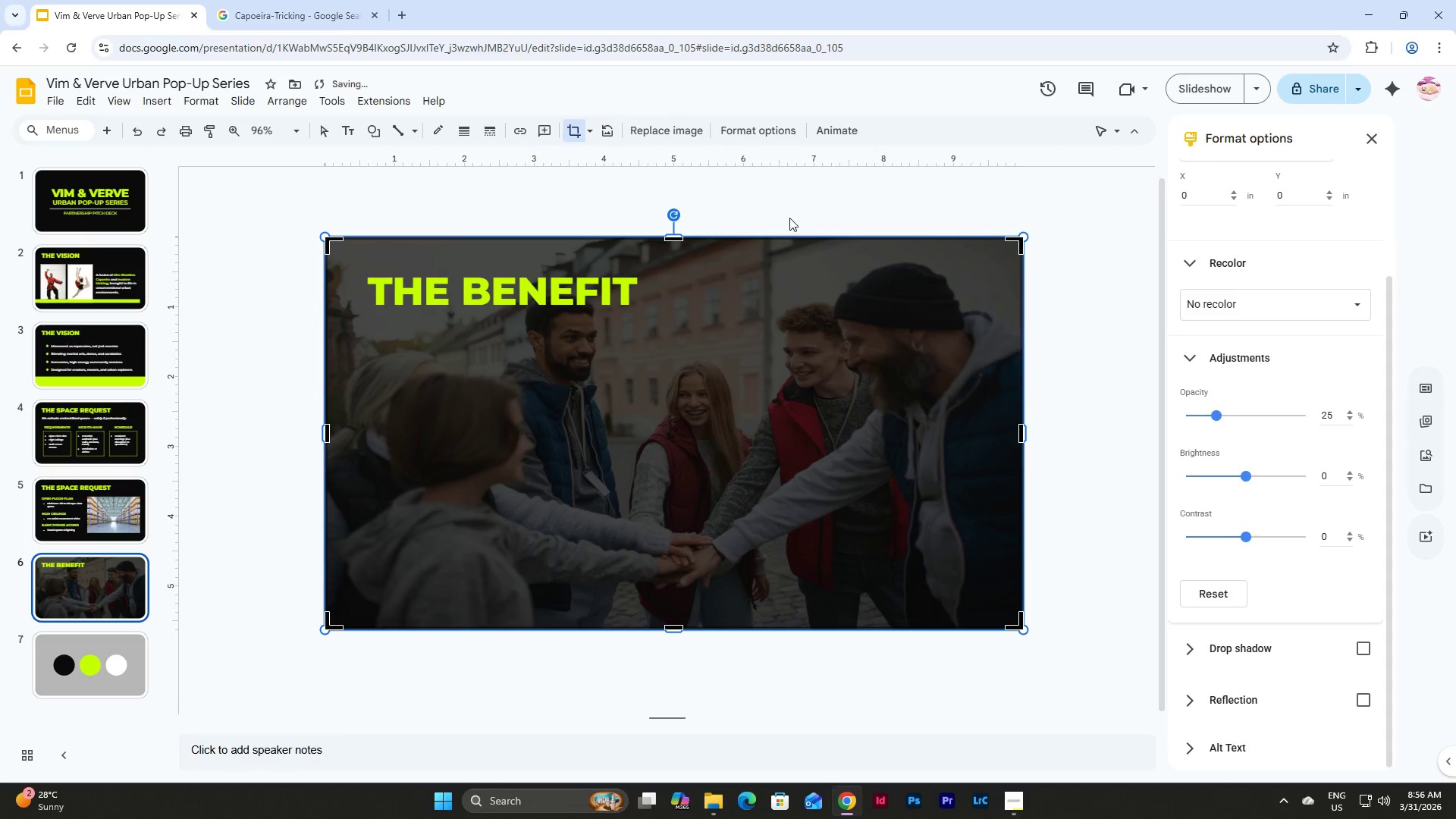 
left_click([795, 211])
 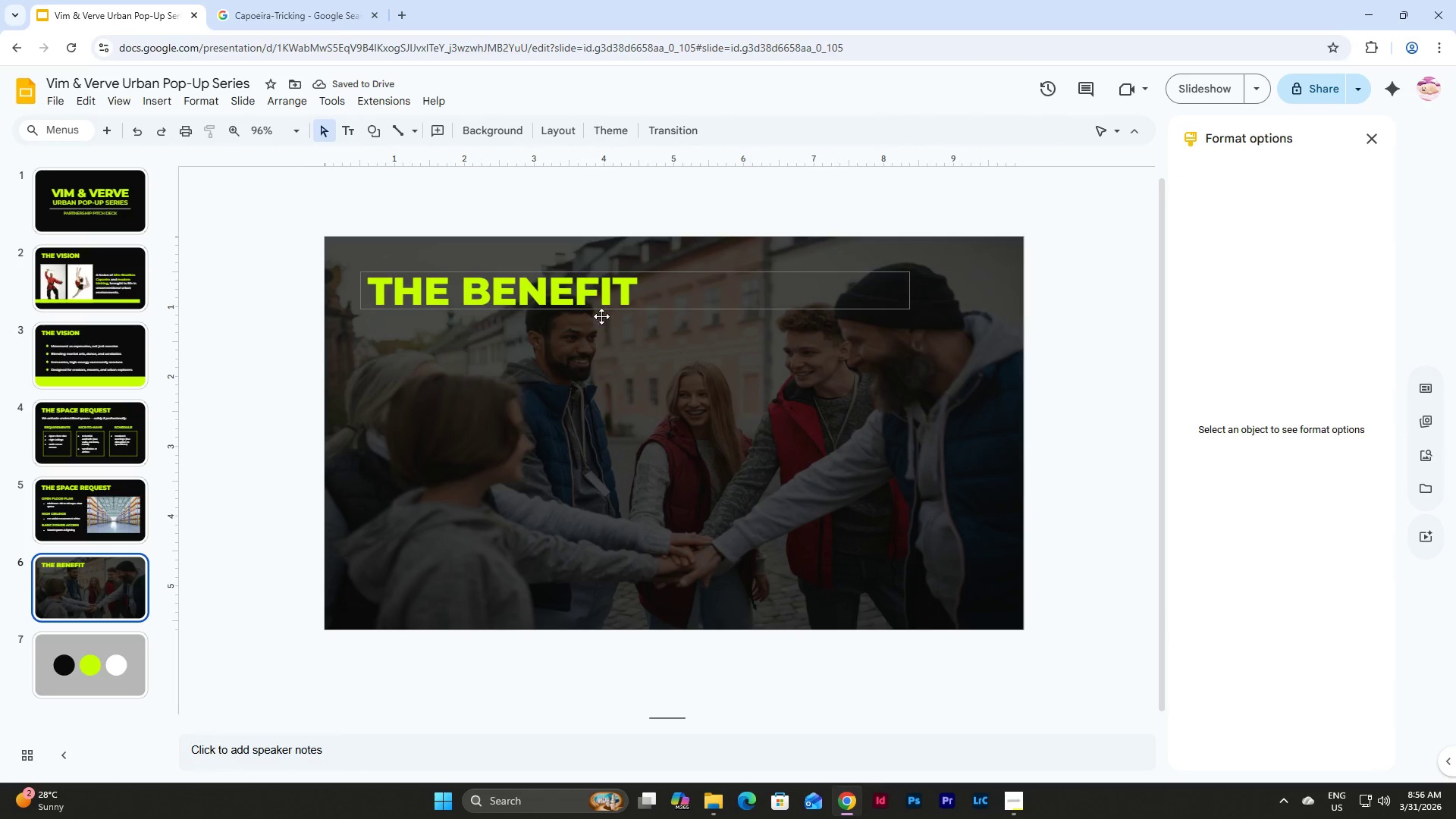 
left_click([844, 352])
 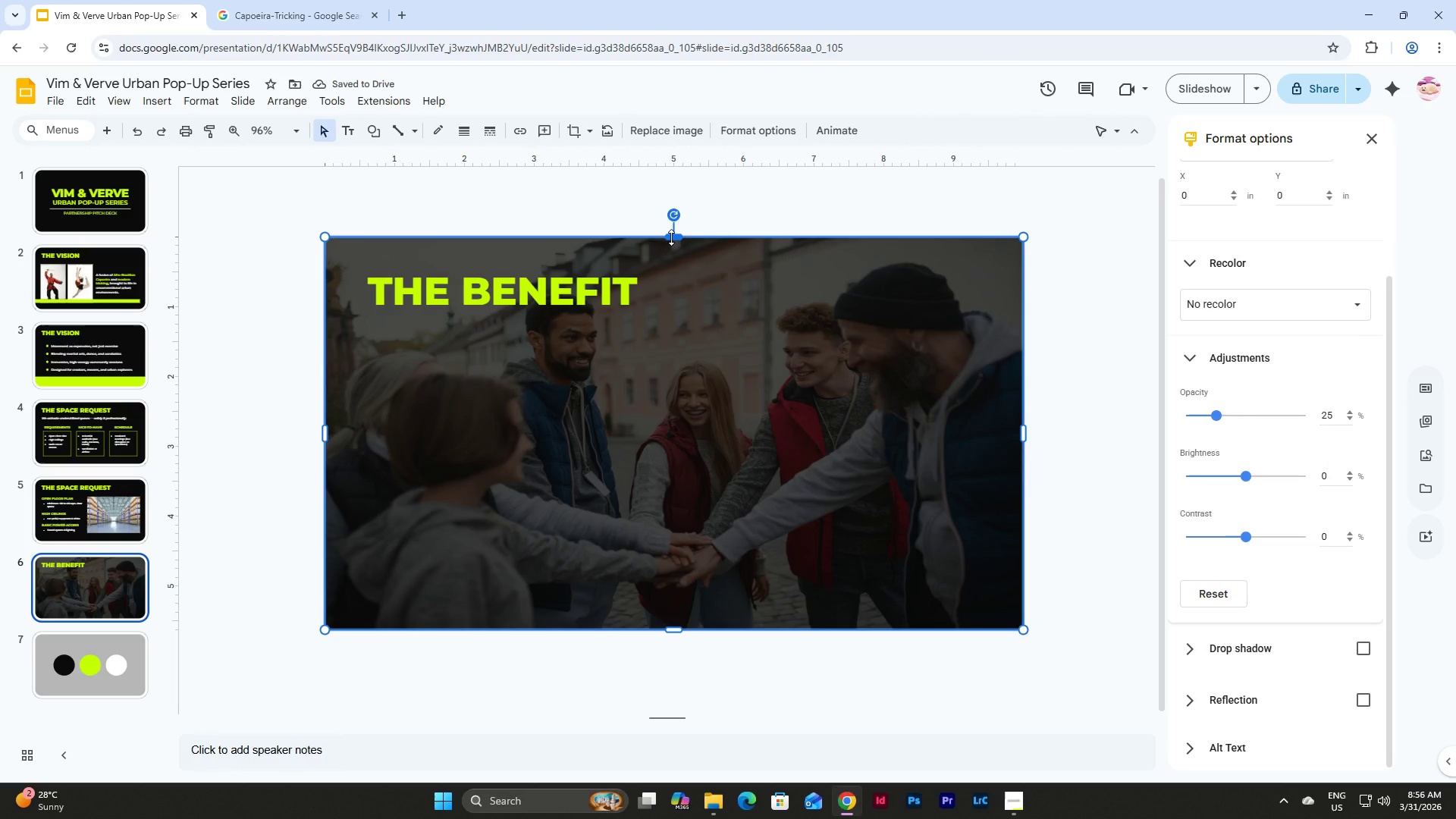 
left_click_drag(start_coordinate=[671, 237], to_coordinate=[673, 325])
 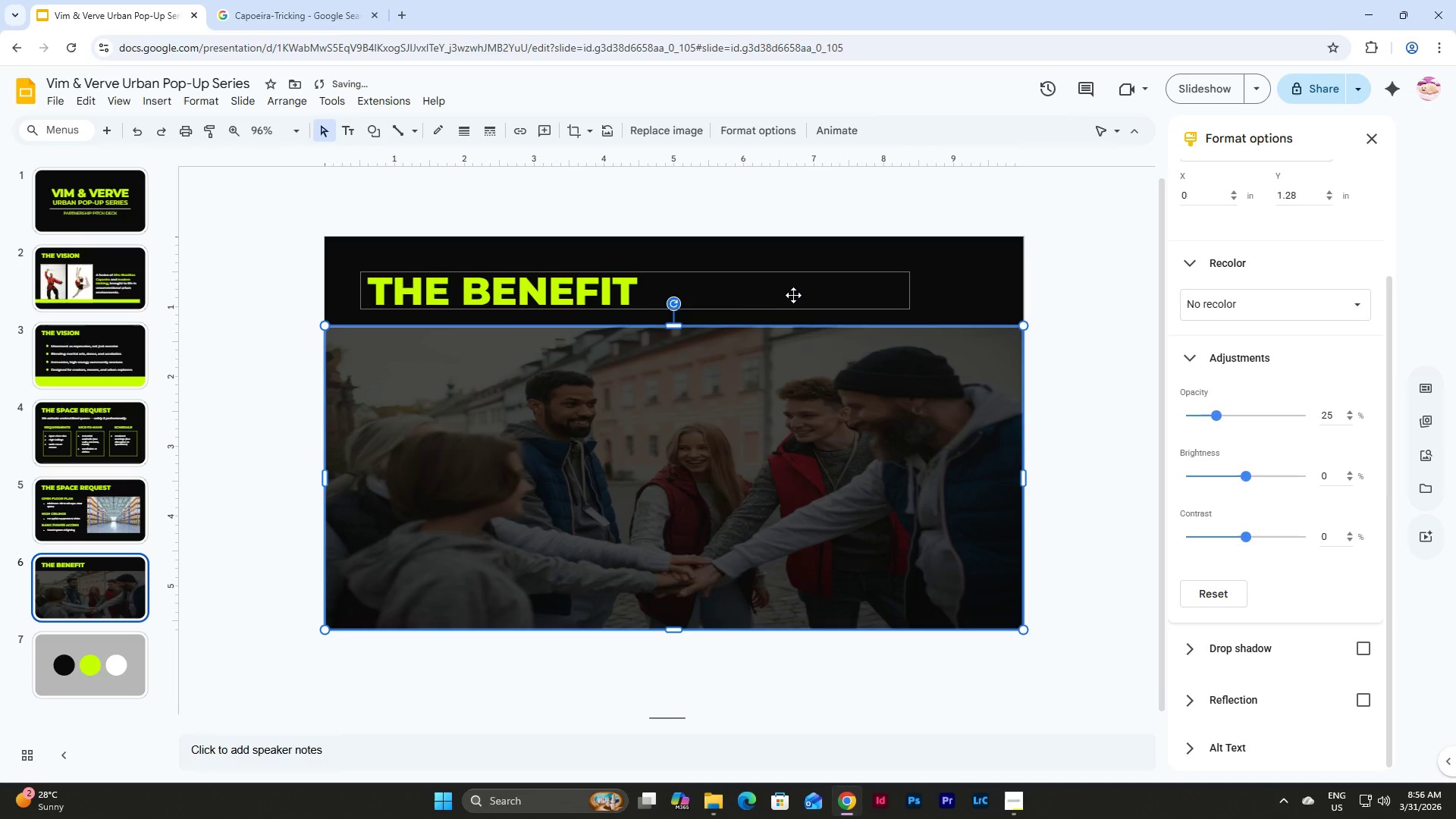 
left_click([793, 294])
 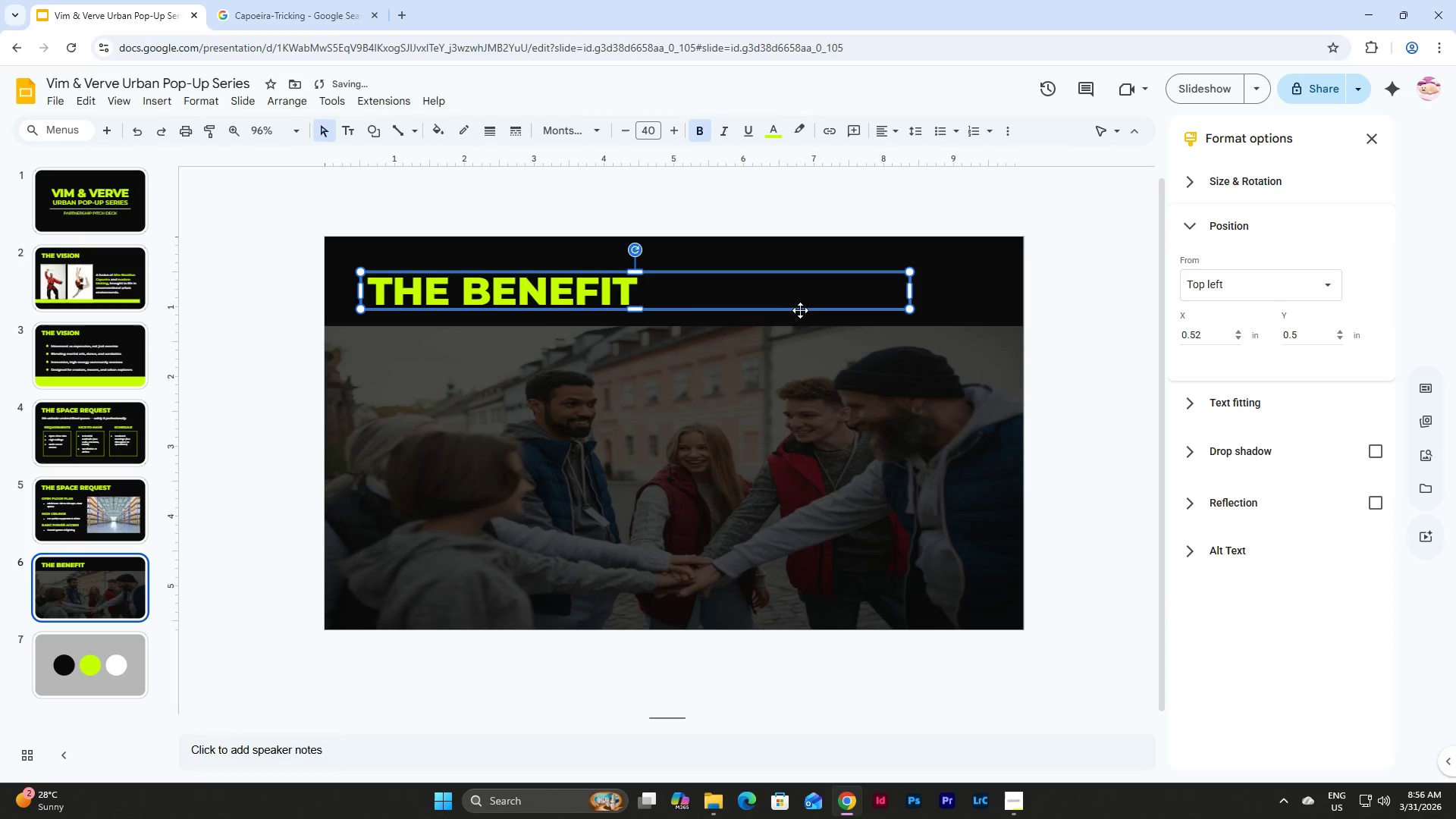 
left_click([803, 403])
 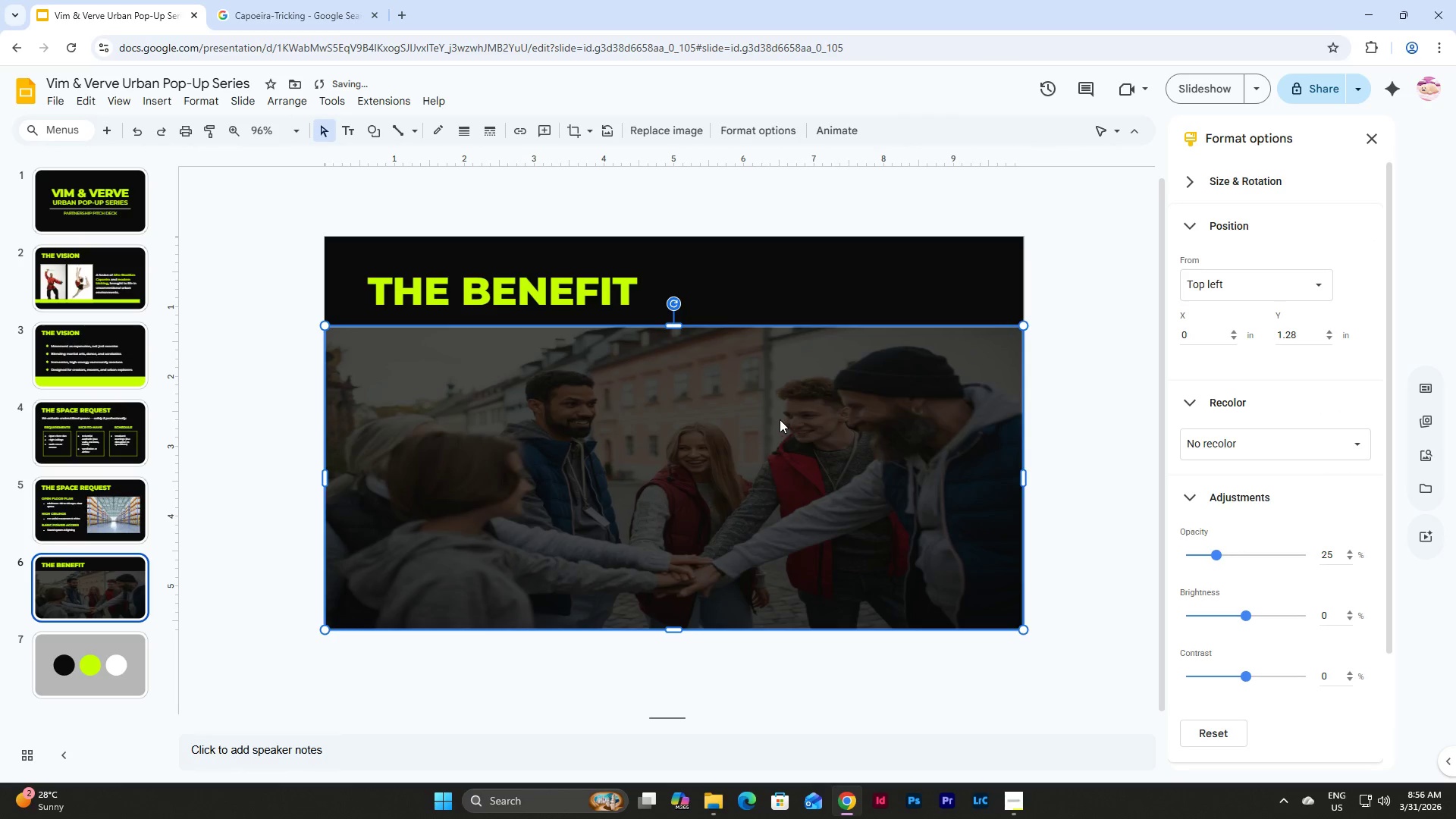 
double_click([779, 419])
 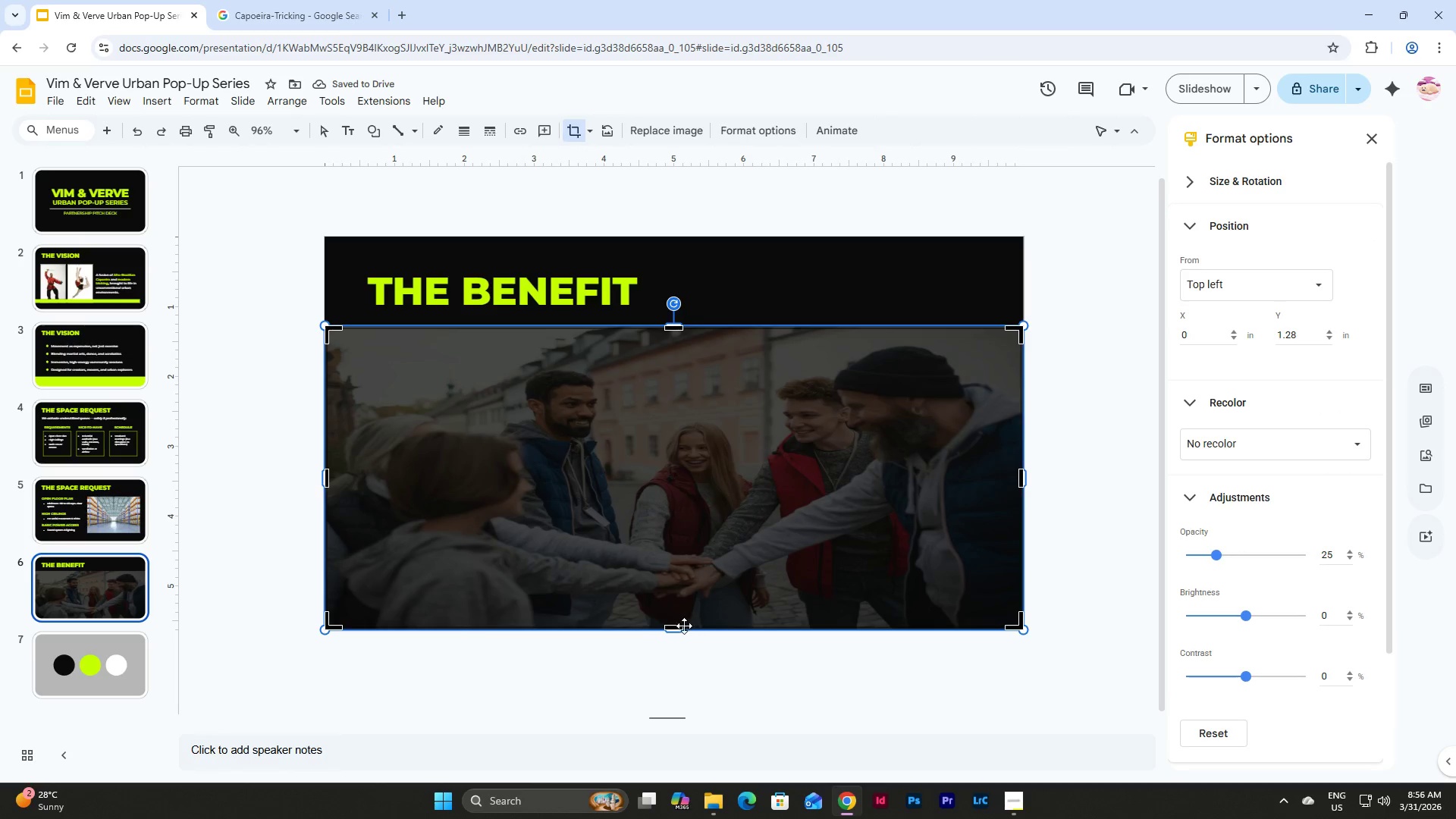 
left_click_drag(start_coordinate=[676, 626], to_coordinate=[676, 673])
 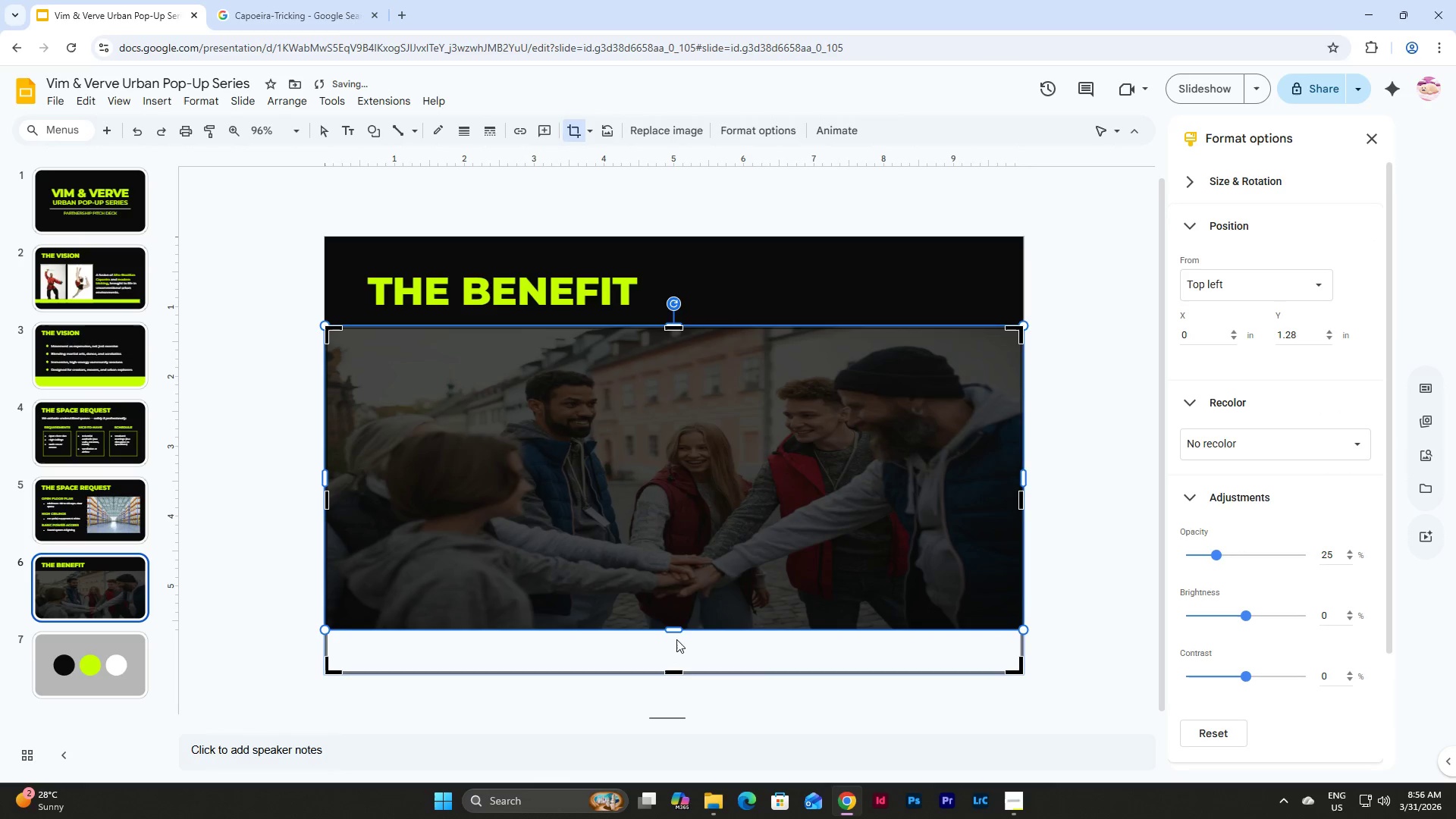 
left_click([676, 623])
 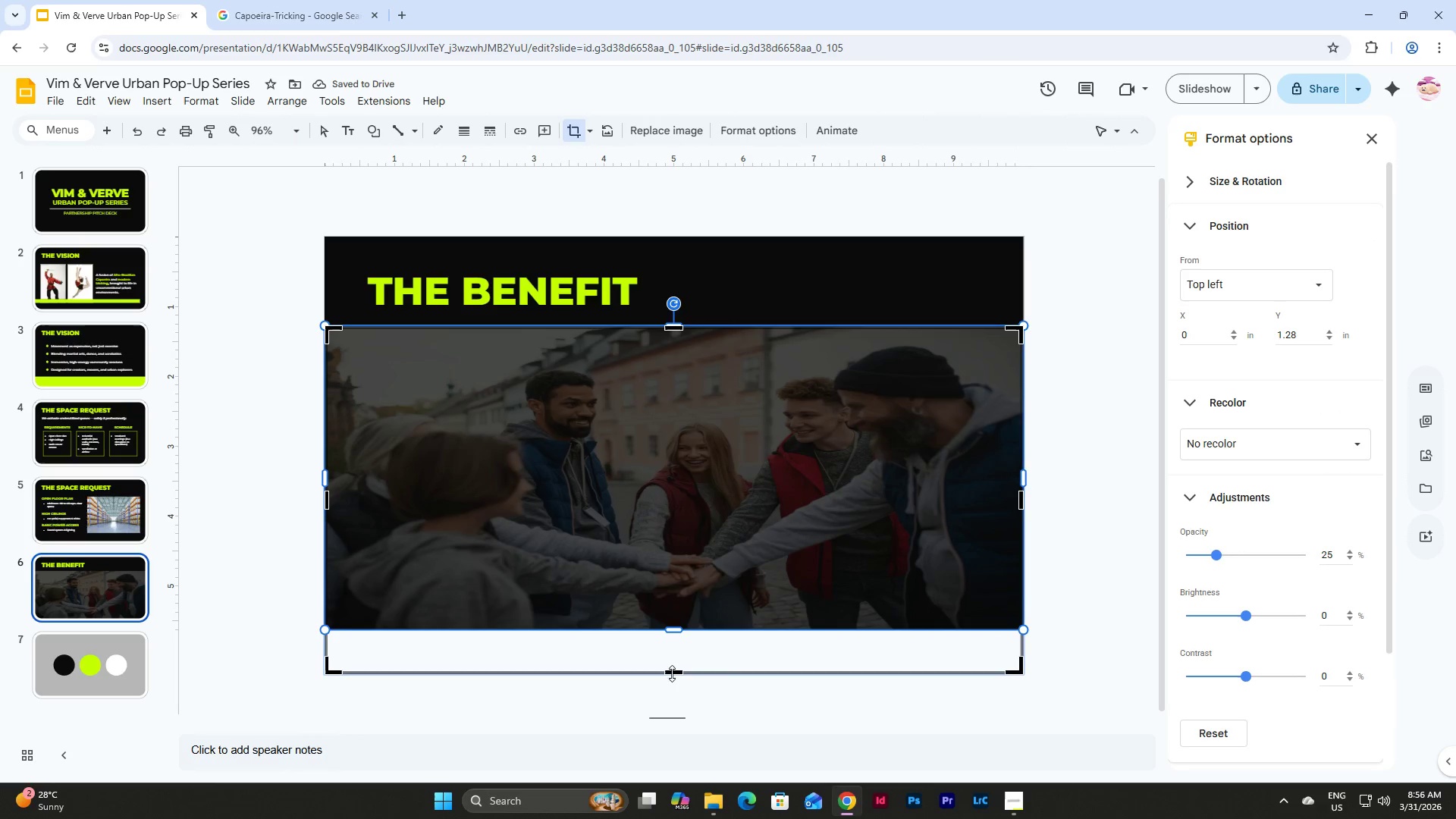 
left_click_drag(start_coordinate=[672, 674], to_coordinate=[676, 604])
 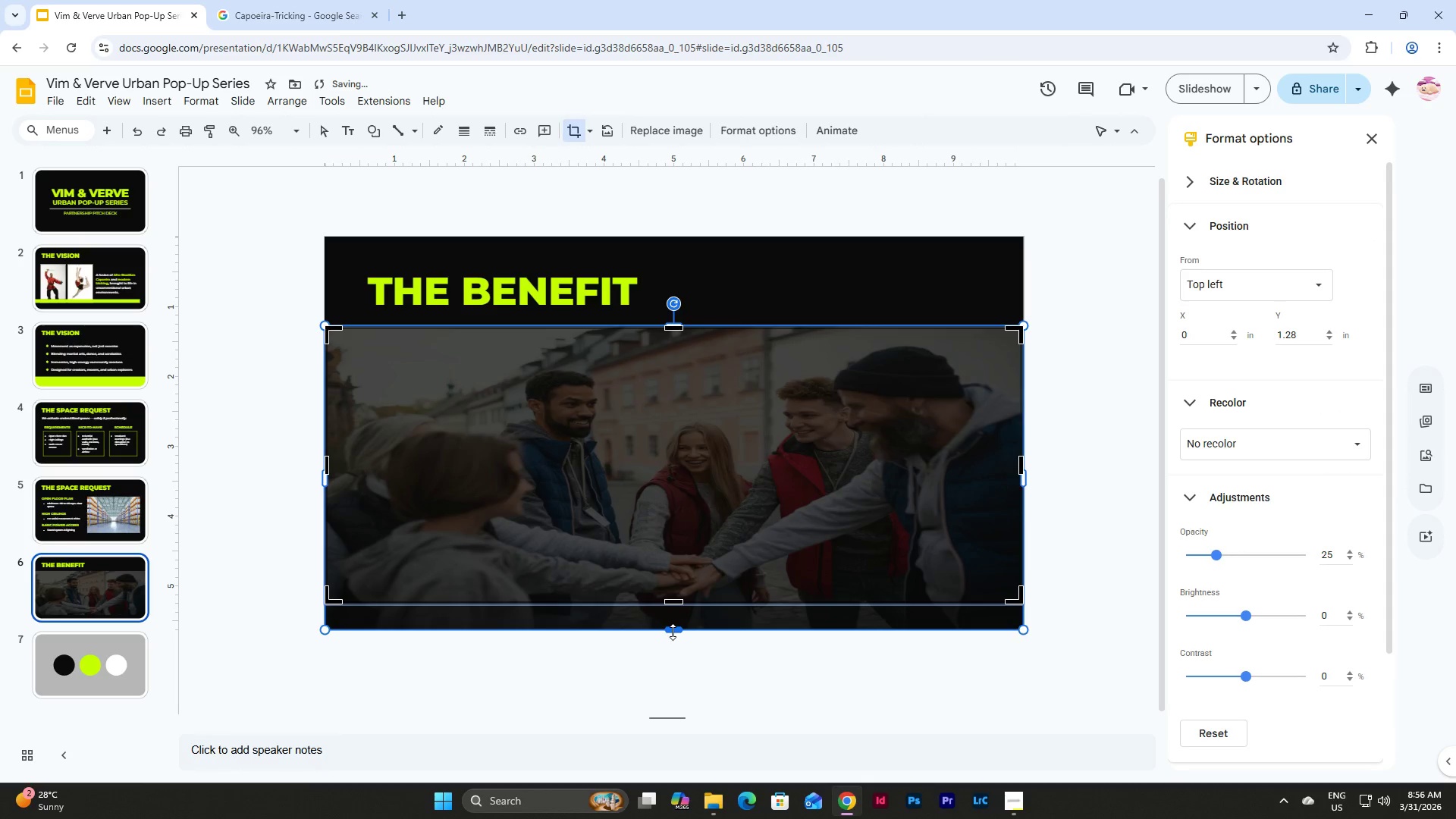 
left_click_drag(start_coordinate=[673, 632], to_coordinate=[673, 676])
 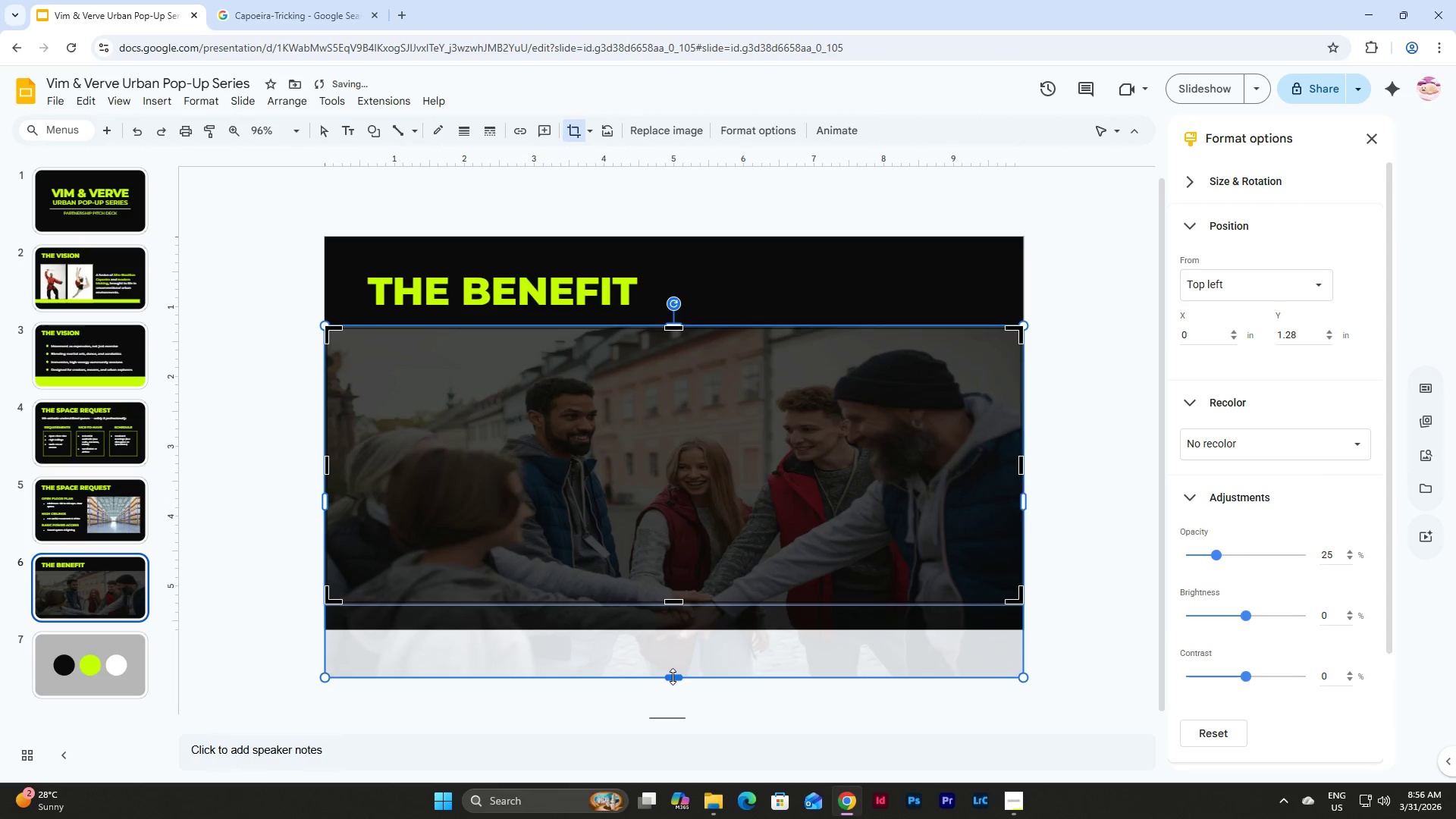 
left_click_drag(start_coordinate=[673, 676], to_coordinate=[676, 701])
 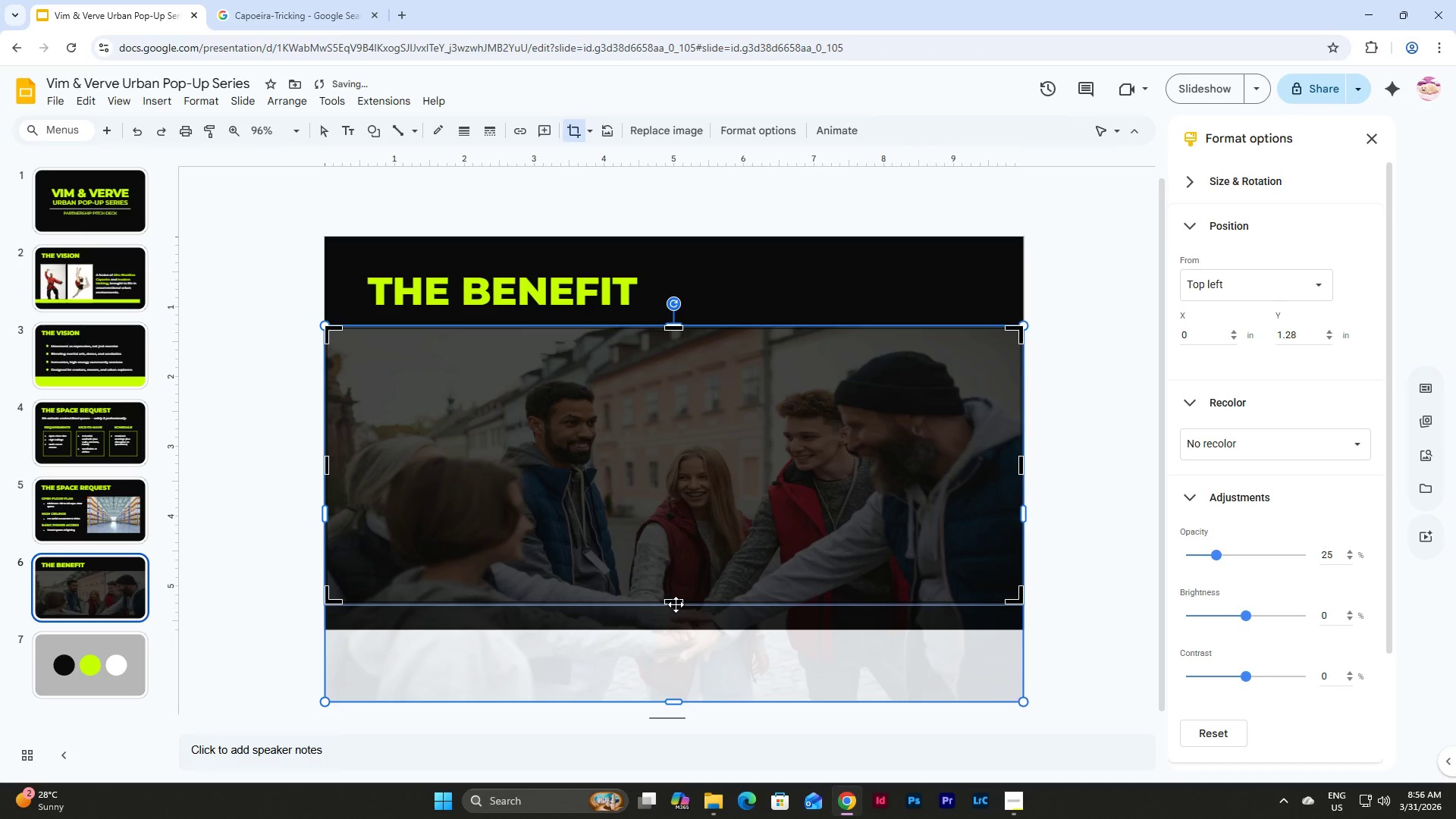 
left_click_drag(start_coordinate=[676, 604], to_coordinate=[676, 627])
 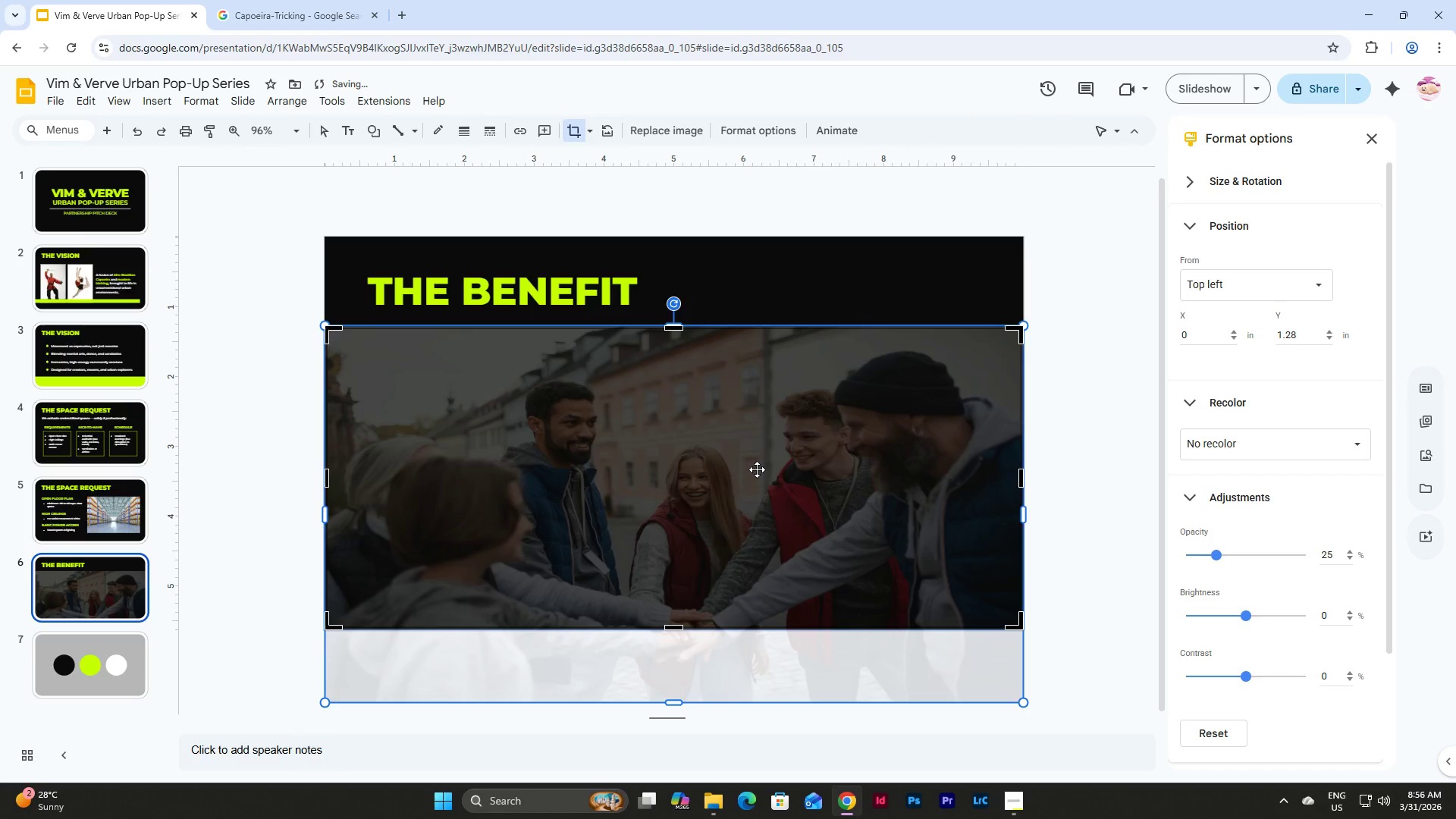 
scroll: coordinate [757, 469], scroll_direction: down, amount: 1.0
 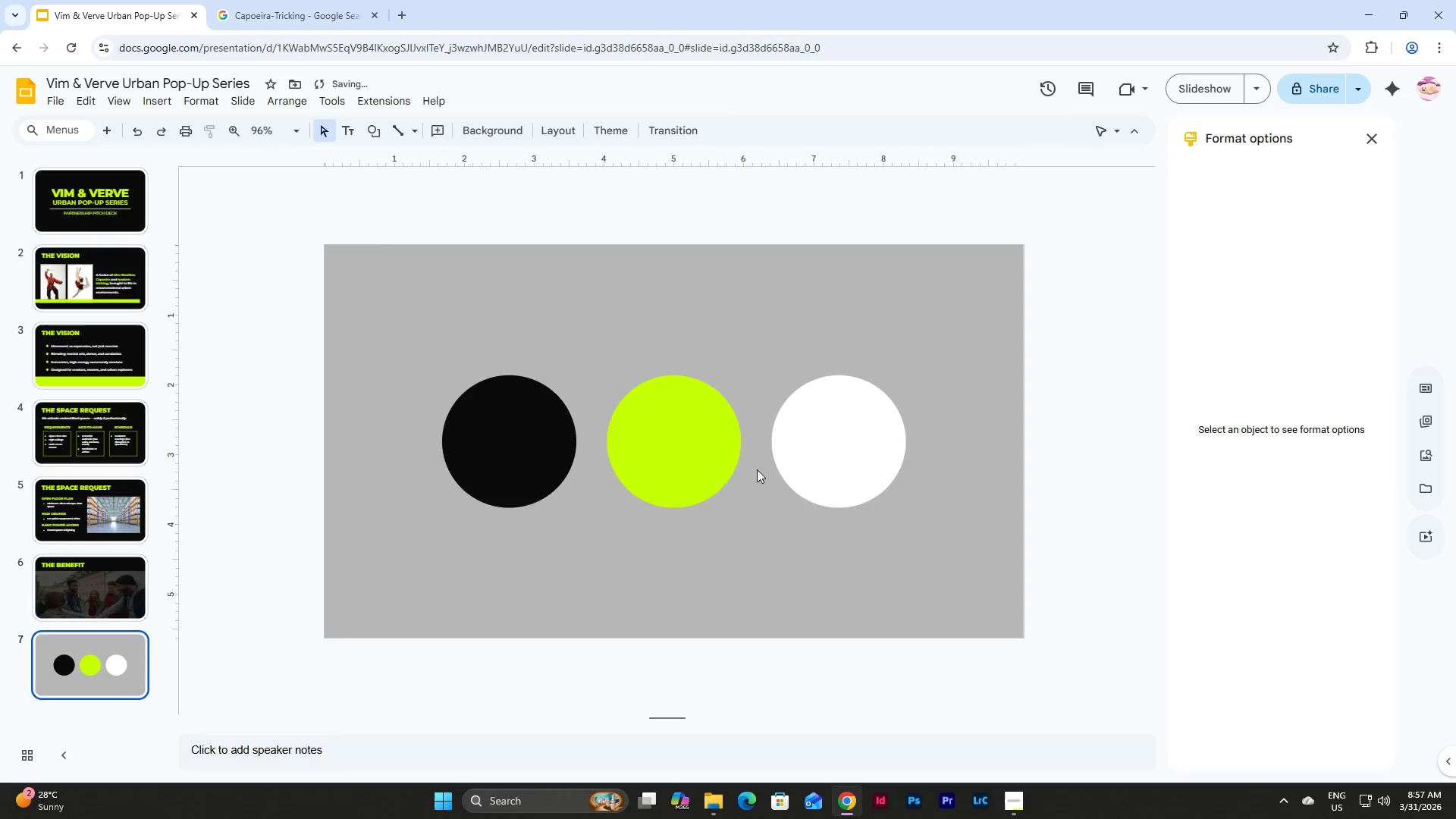 
scroll: coordinate [757, 469], scroll_direction: up, amount: 1.0
 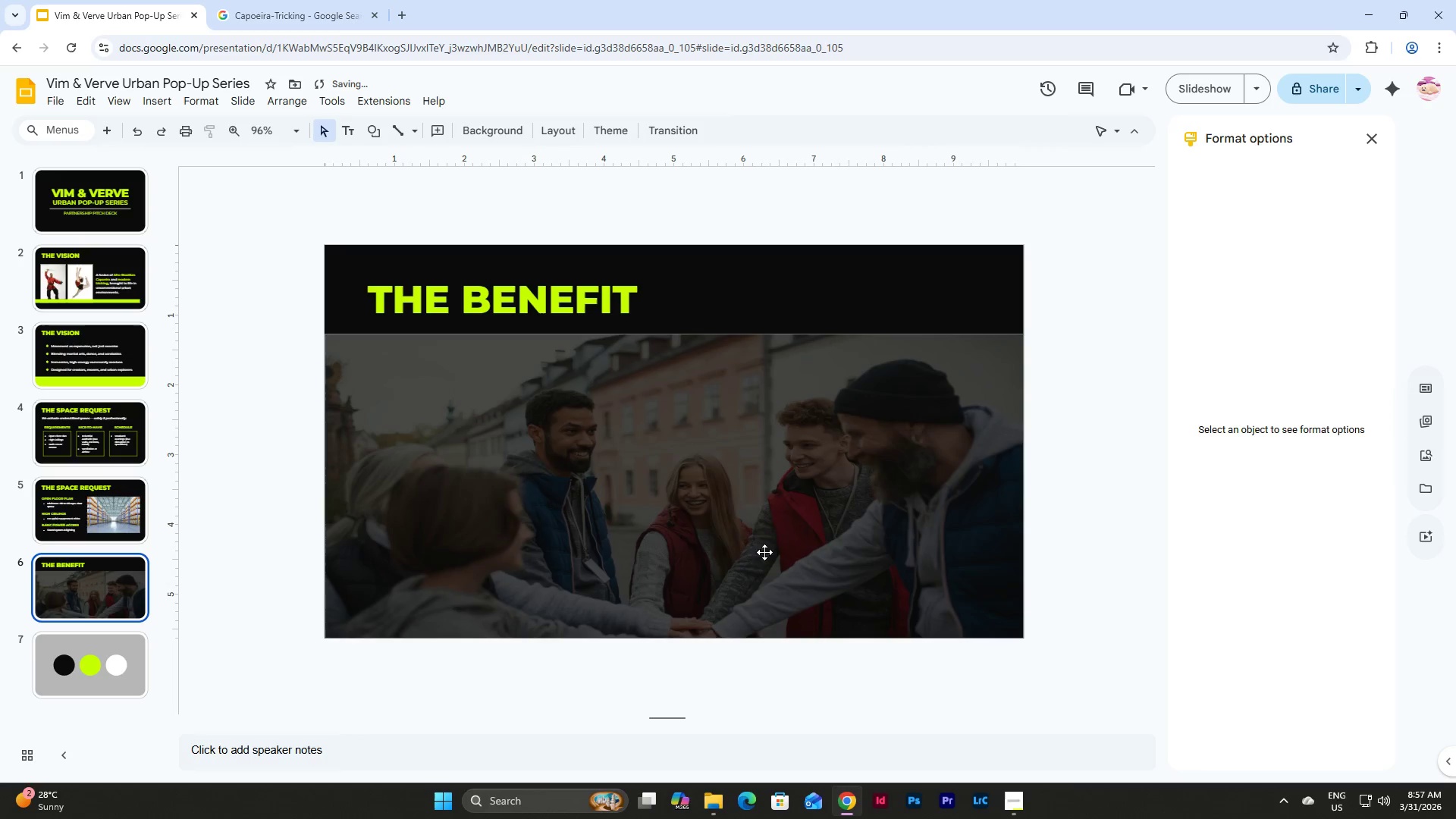 
left_click([766, 524])
 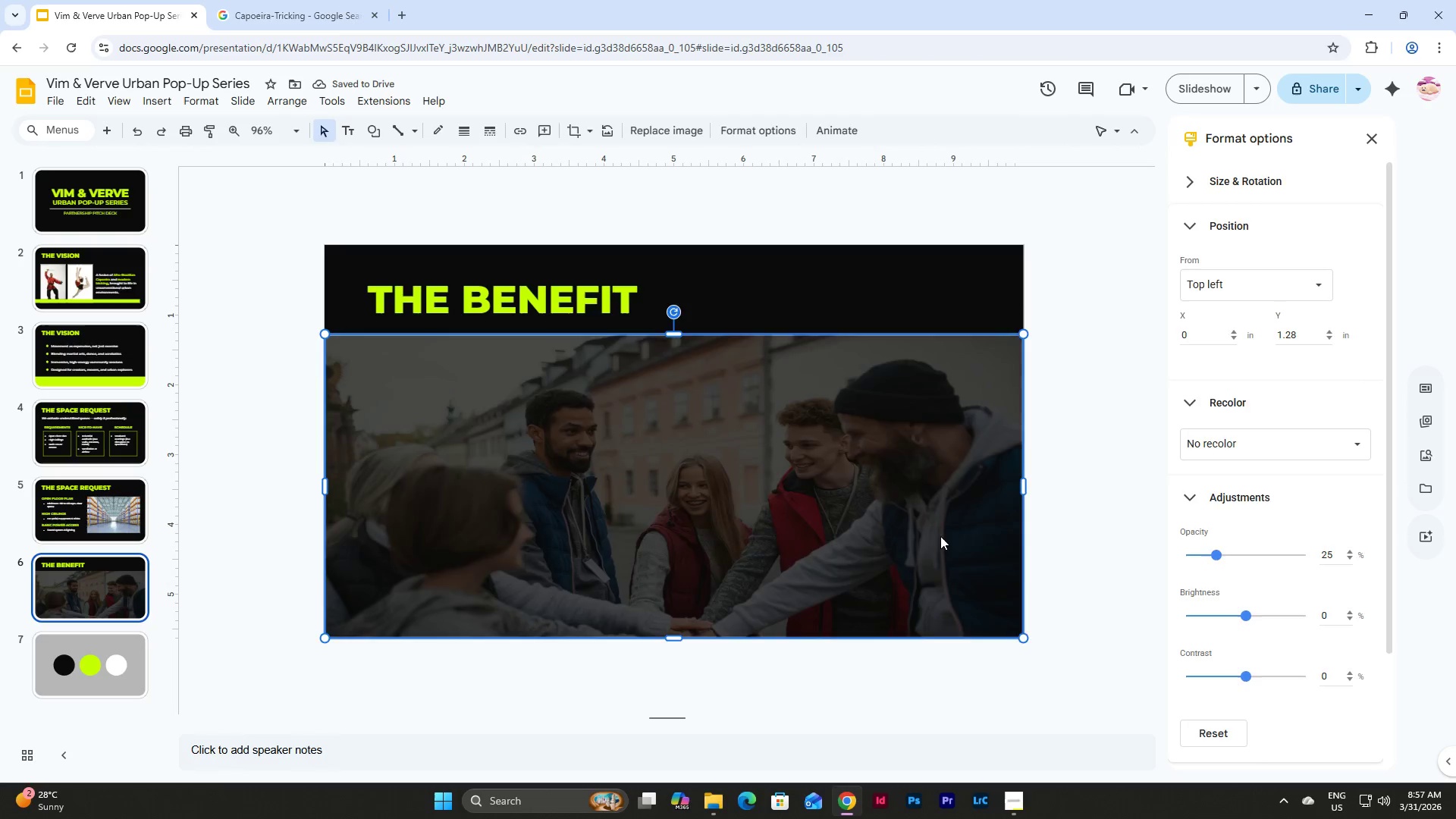 
scroll: coordinate [940, 537], scroll_direction: down, amount: 1.0
 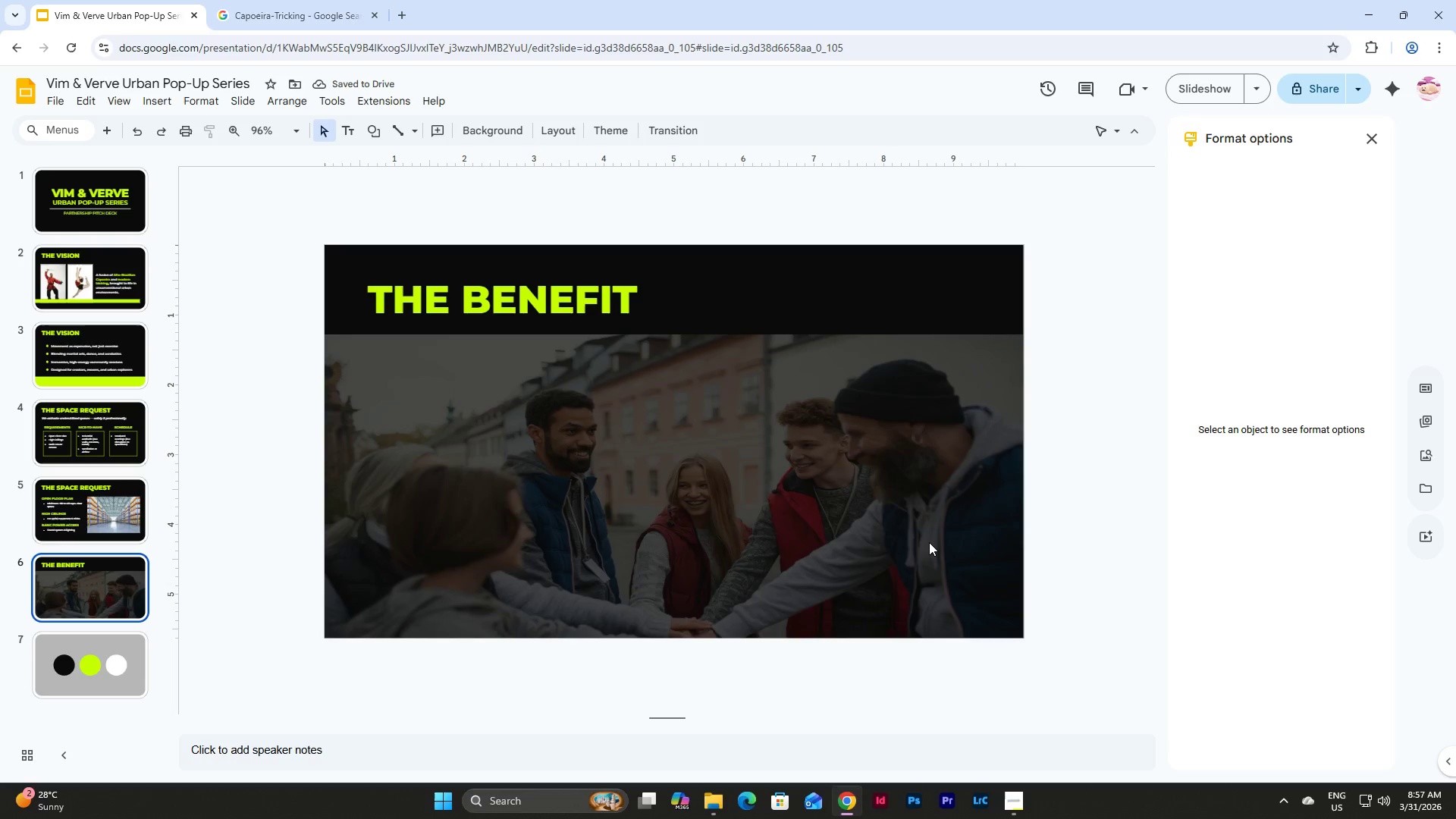 
scroll: coordinate [929, 542], scroll_direction: up, amount: 1.0
 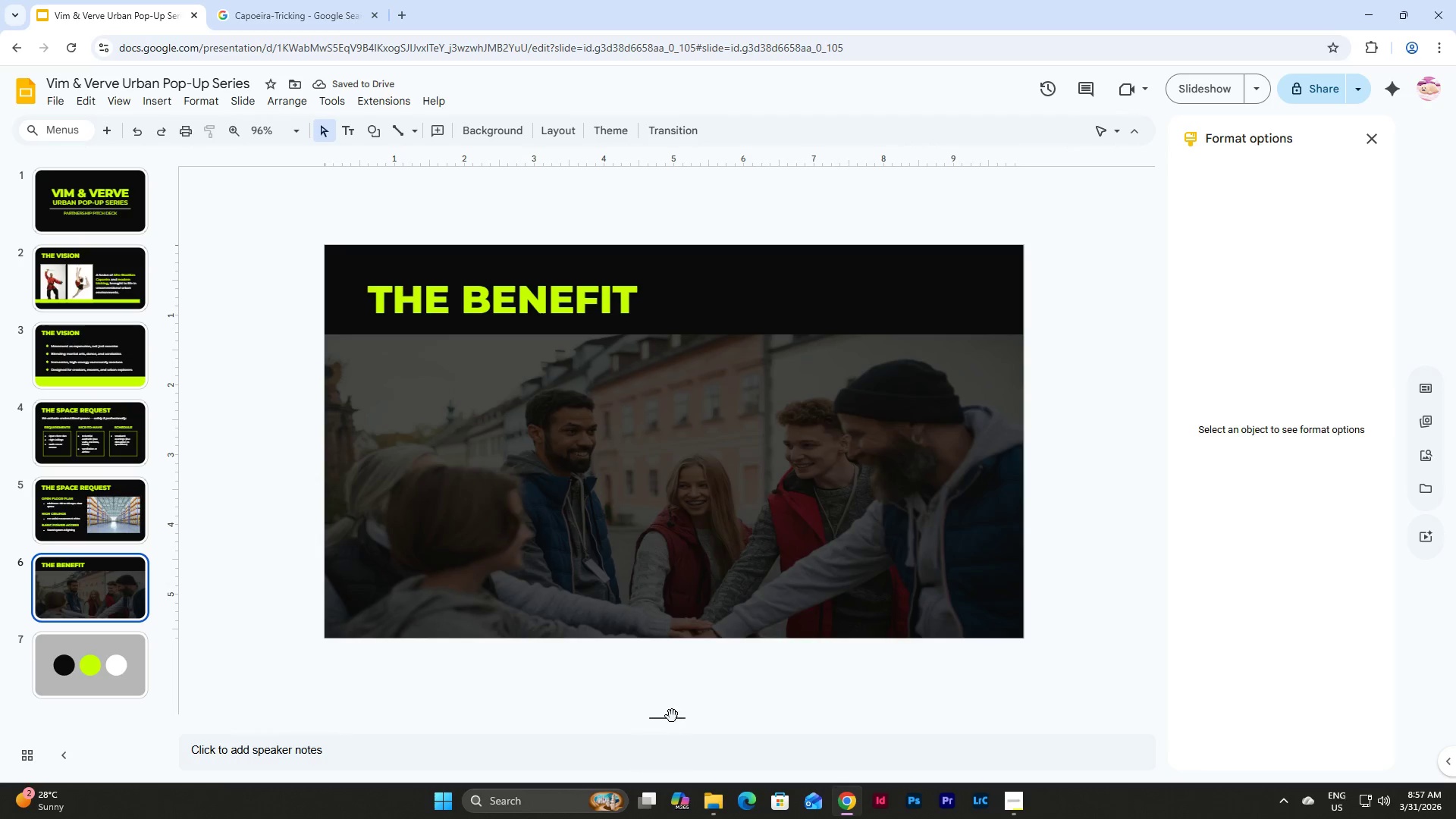 
left_click([717, 535])
 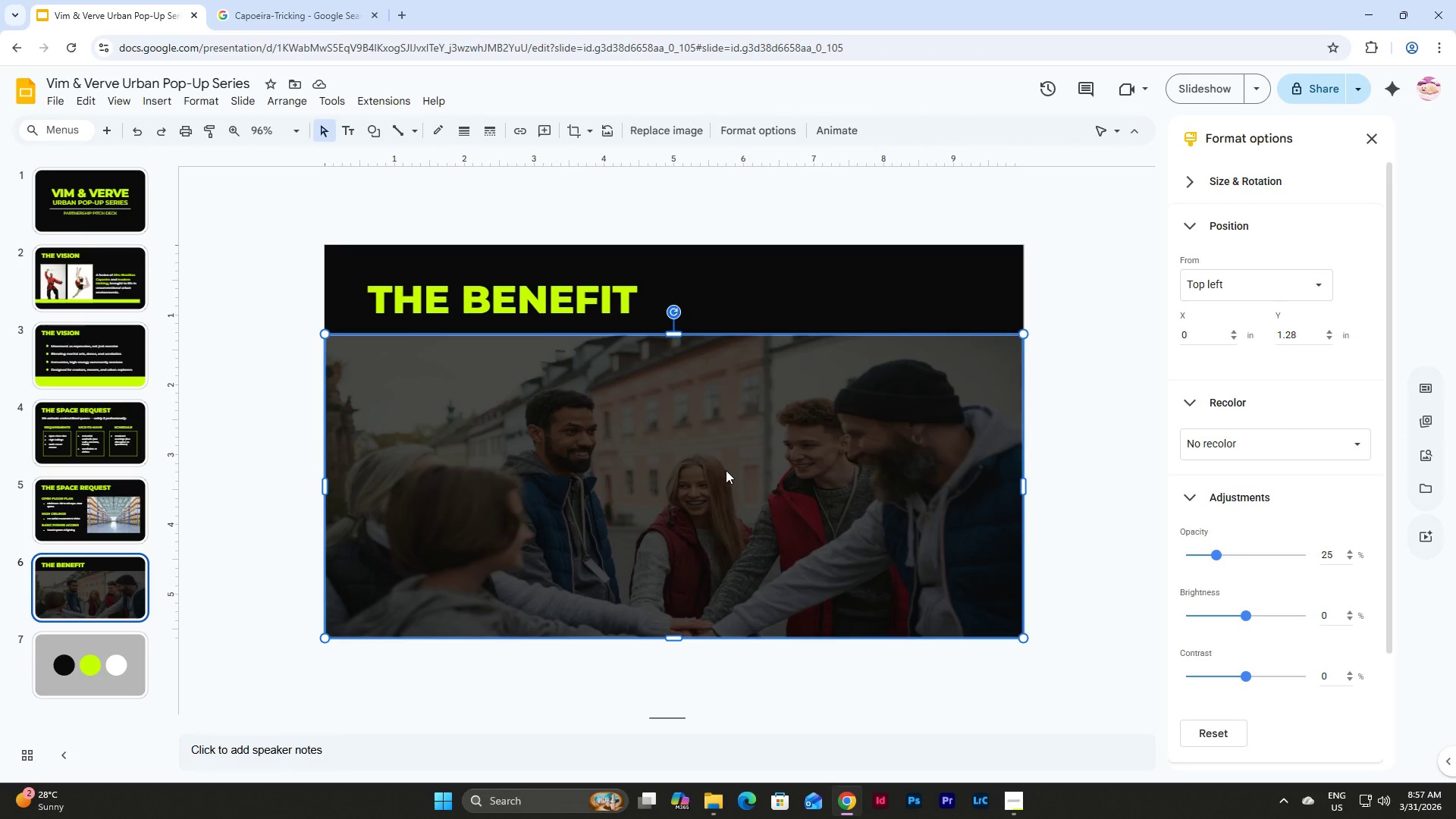 
double_click([726, 470])
 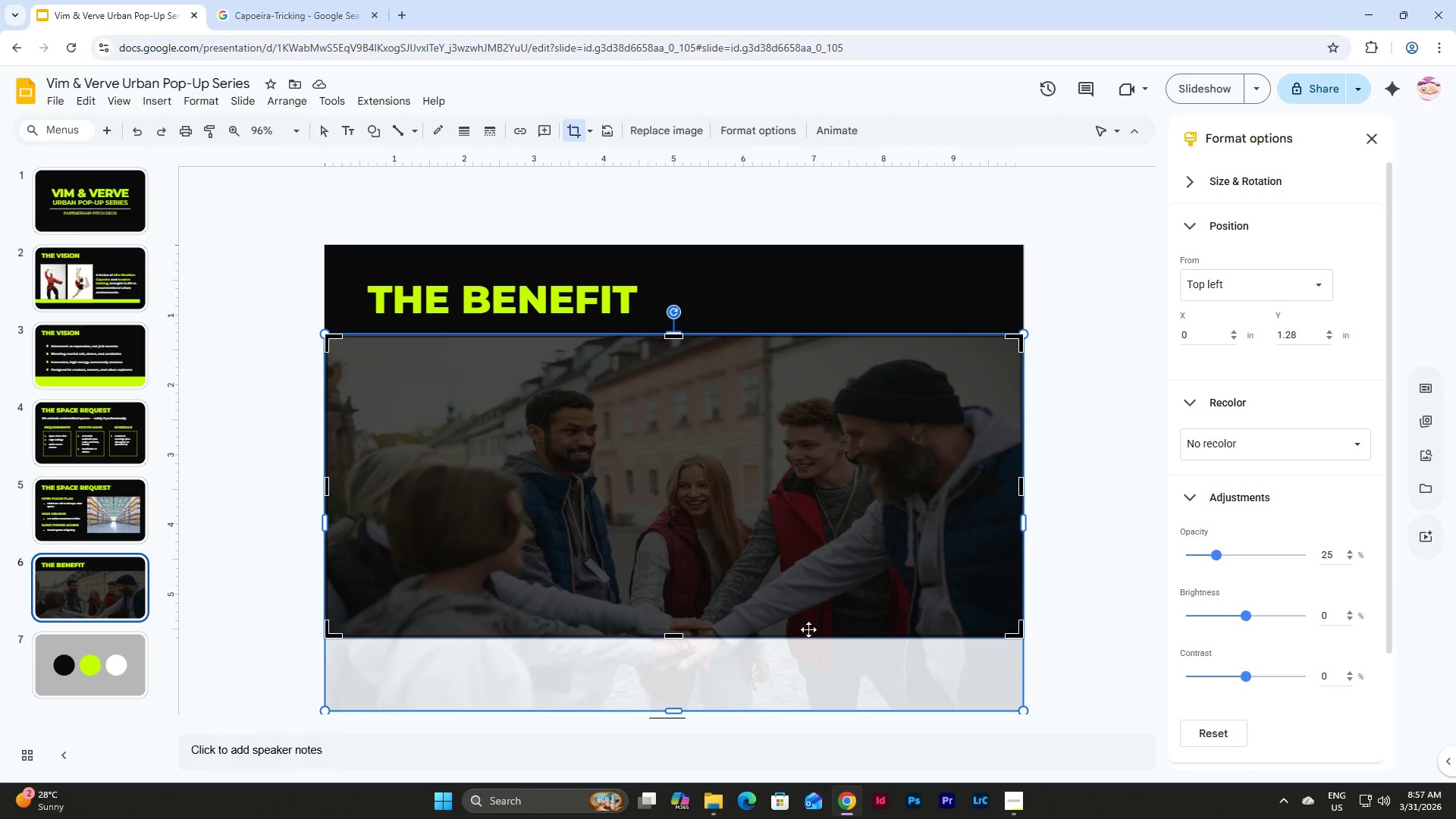 
left_click_drag(start_coordinate=[676, 711], to_coordinate=[695, 720])
 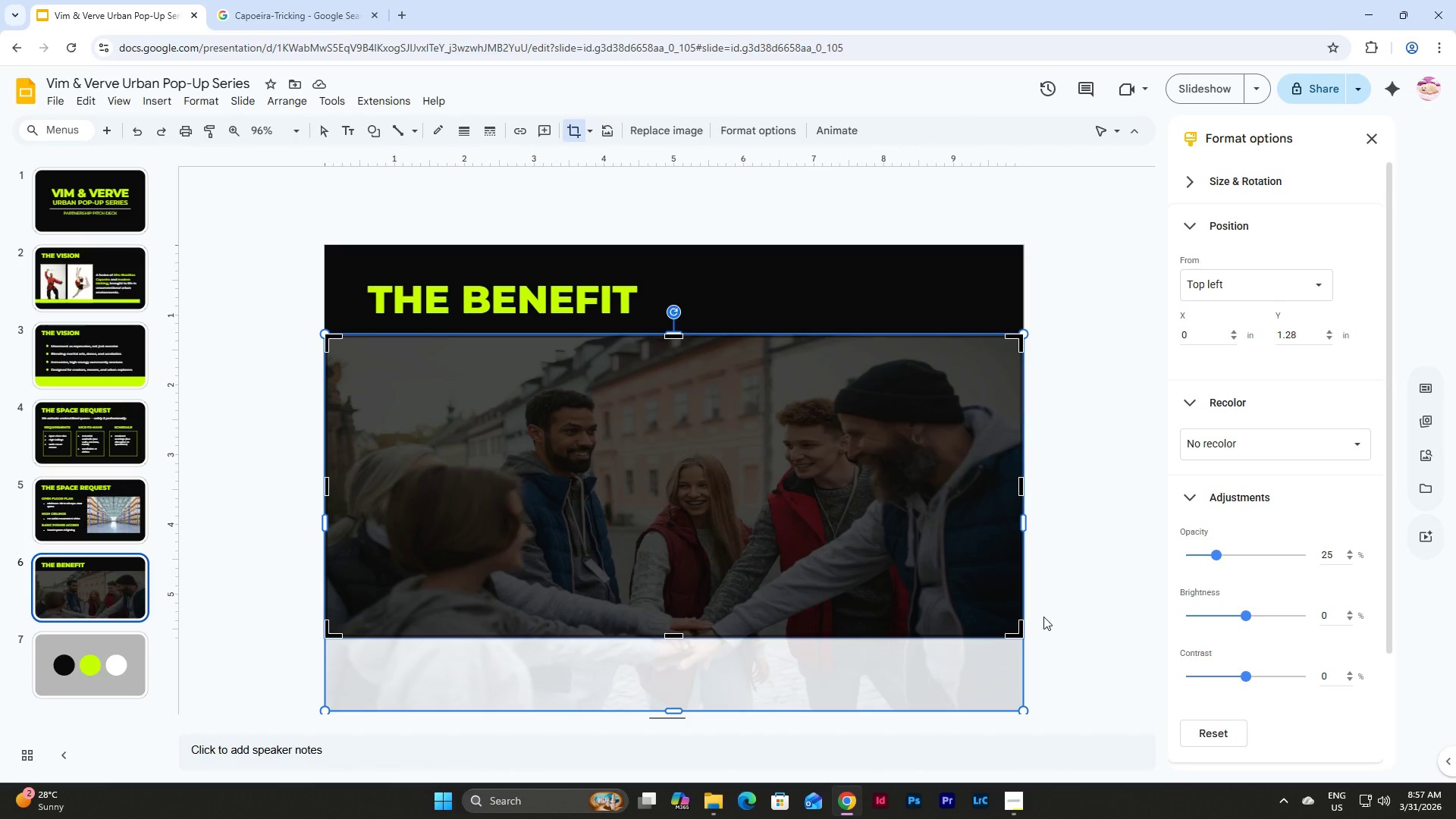 
hold_key(key=ShiftLeft, duration=0.83)
scroll: coordinate [1015, 604], scroll_direction: down, amount: 1.0
 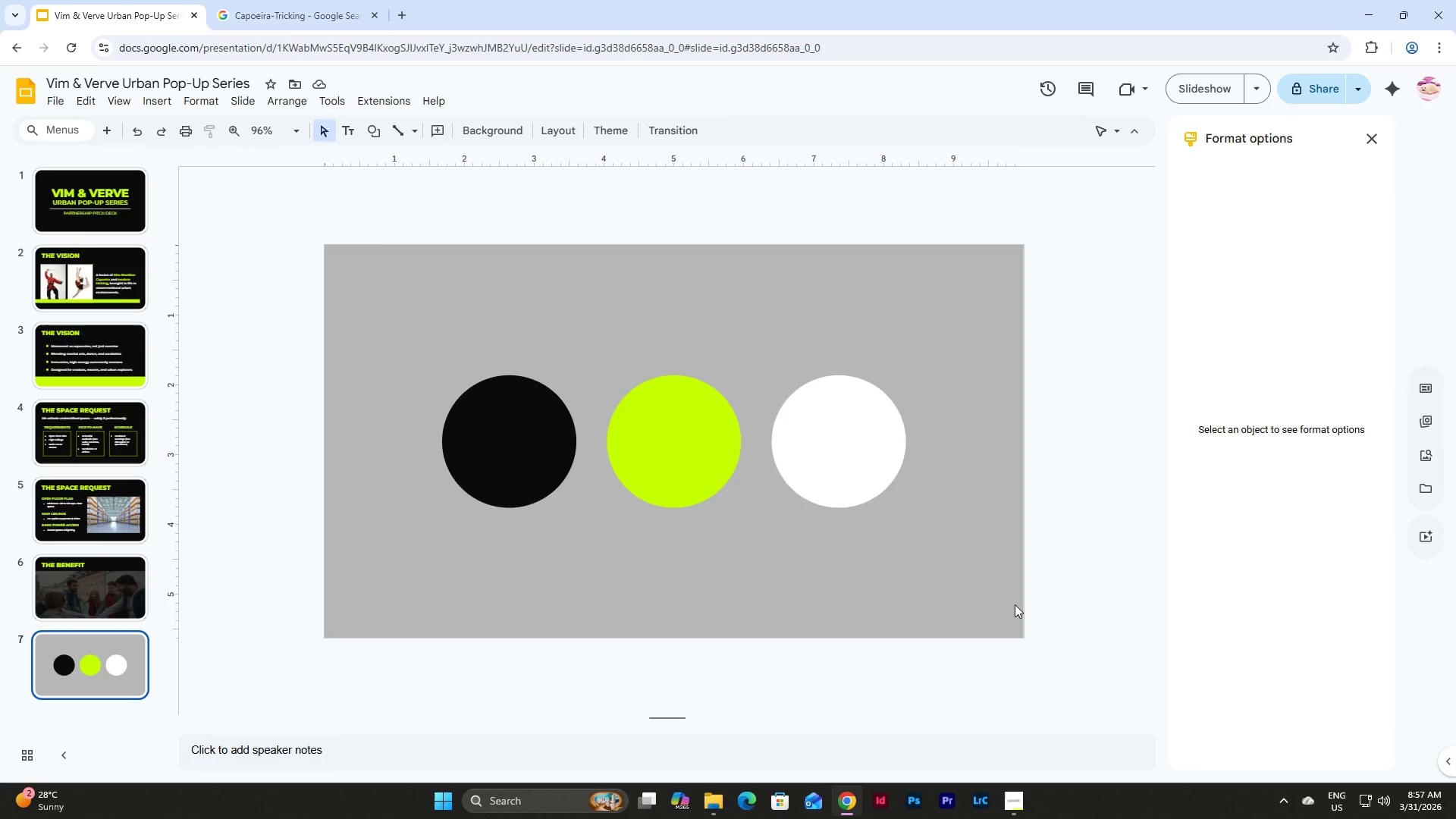 
hold_key(key=ShiftLeft, duration=0.55)
 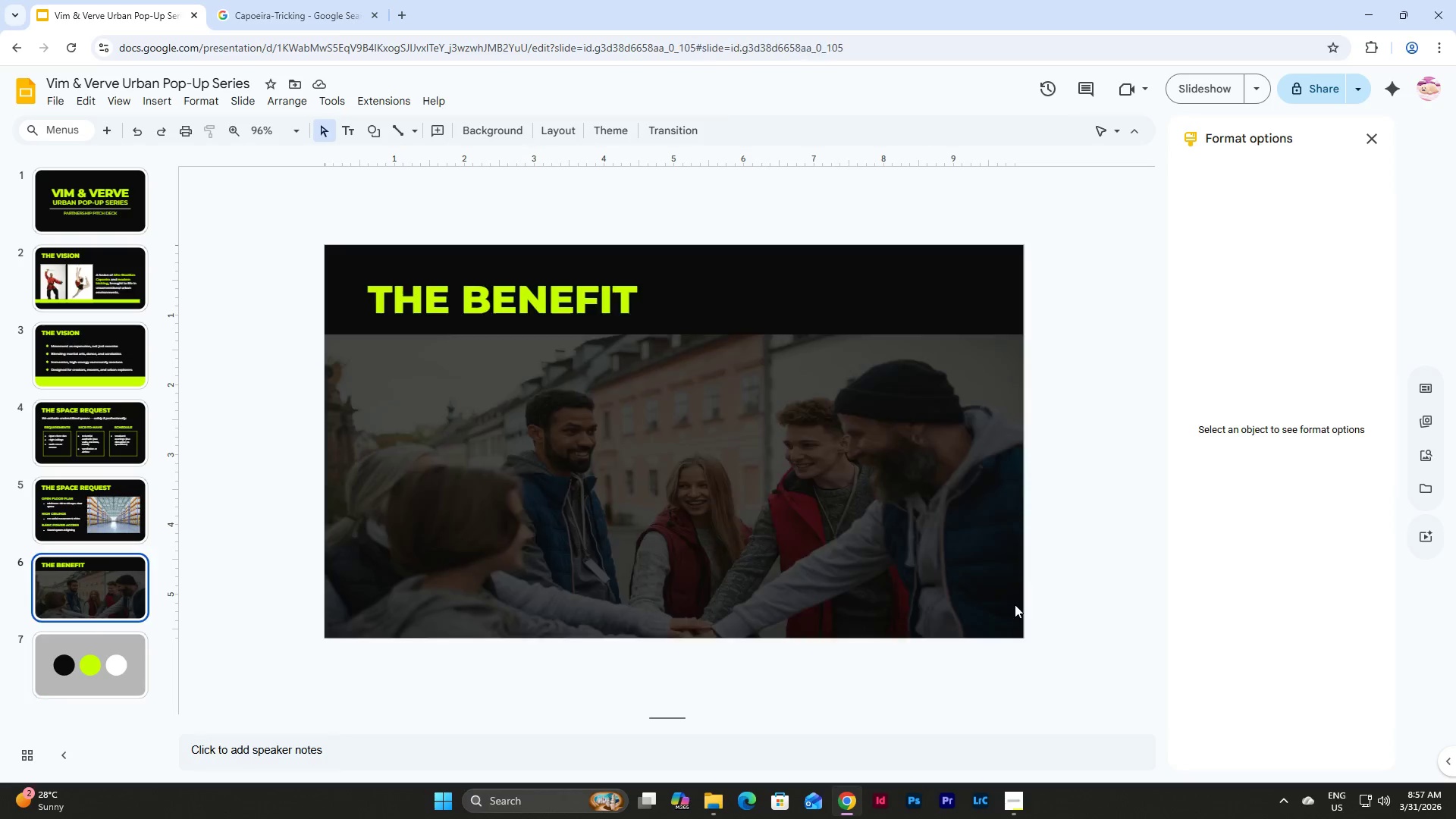 
hold_key(key=ControlLeft, duration=1.2)
 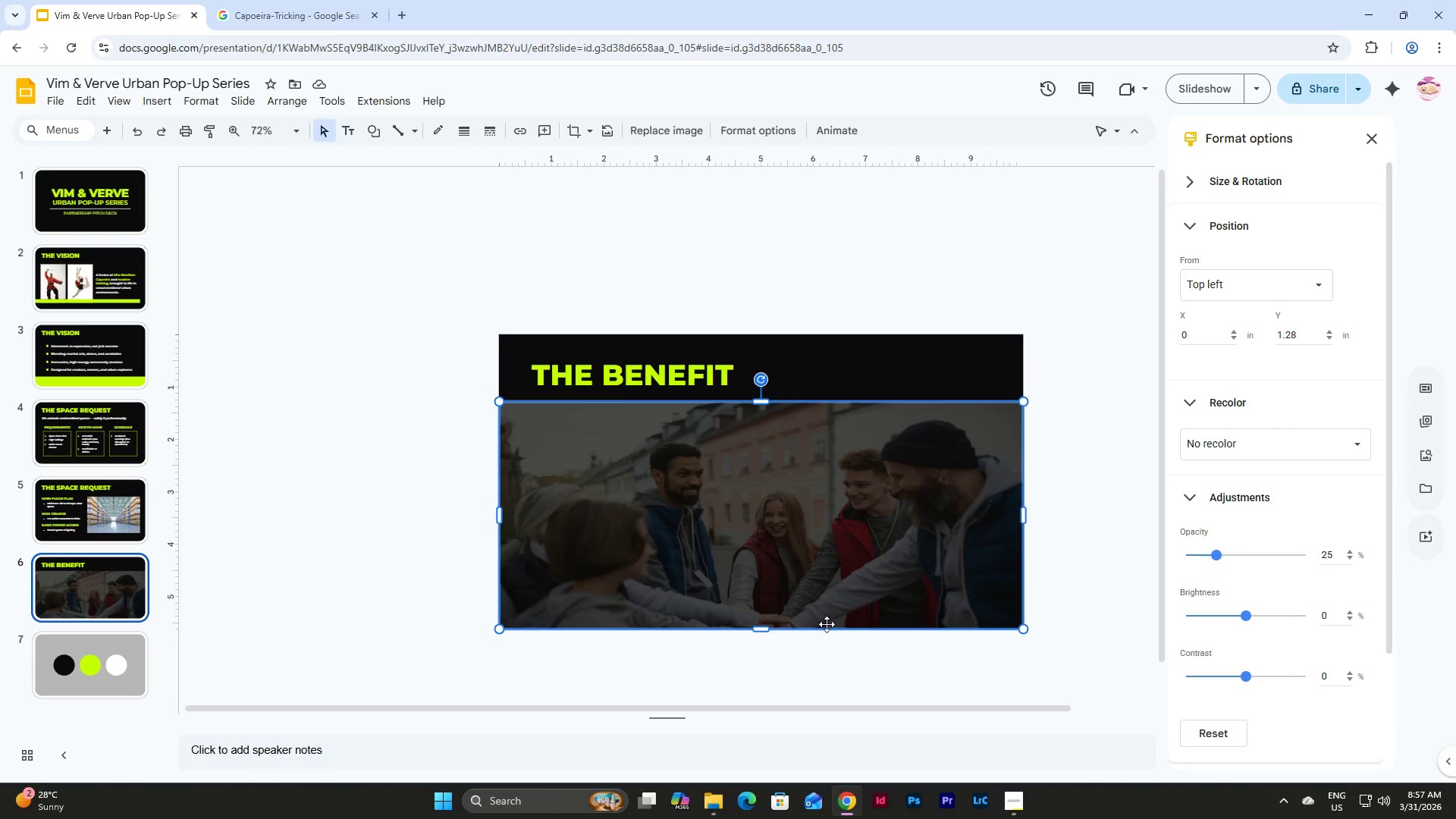 
scroll: coordinate [1015, 604], scroll_direction: up, amount: 1.0
 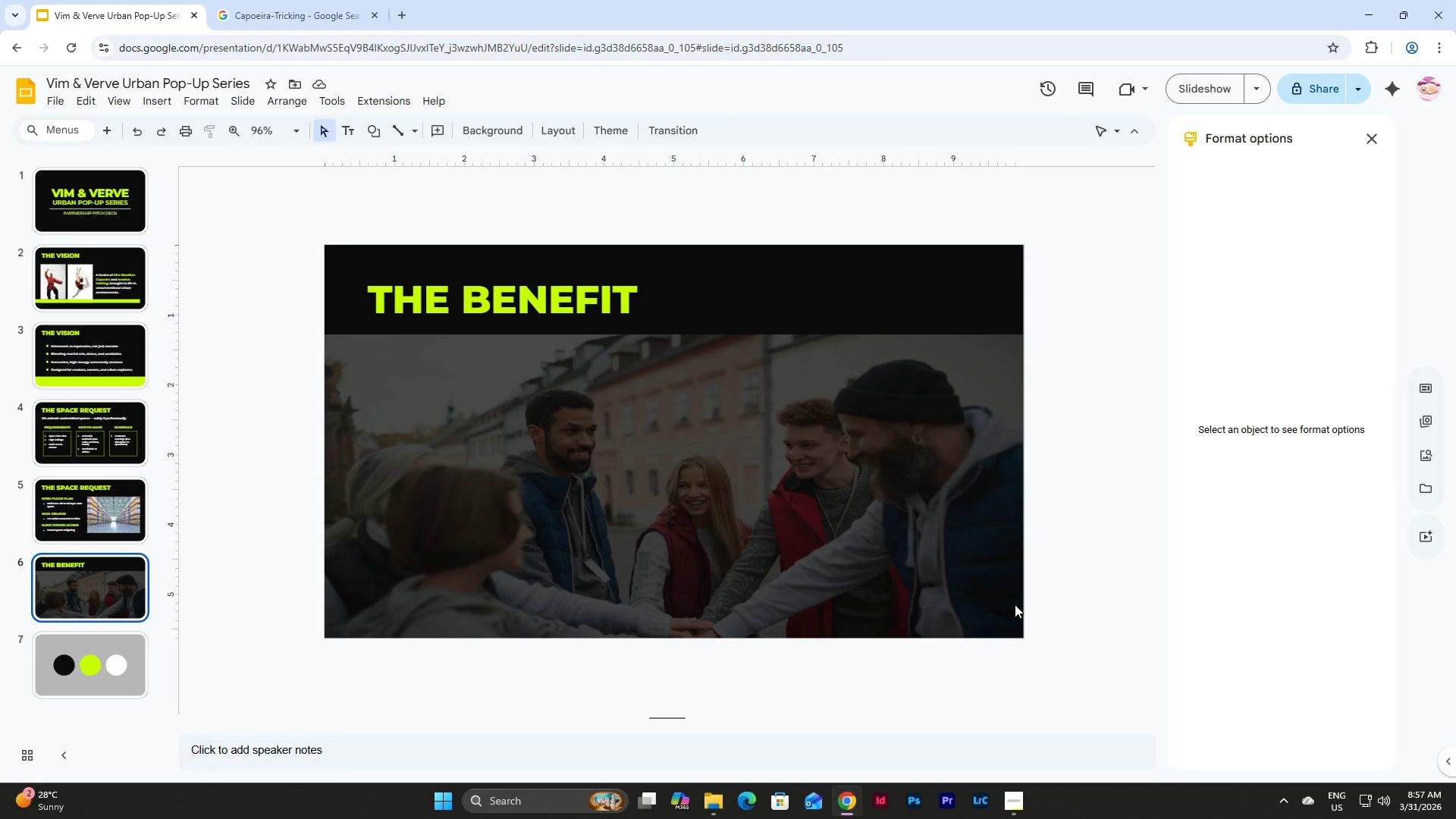 
scroll: coordinate [1024, 604], scroll_direction: down, amount: 1.0
 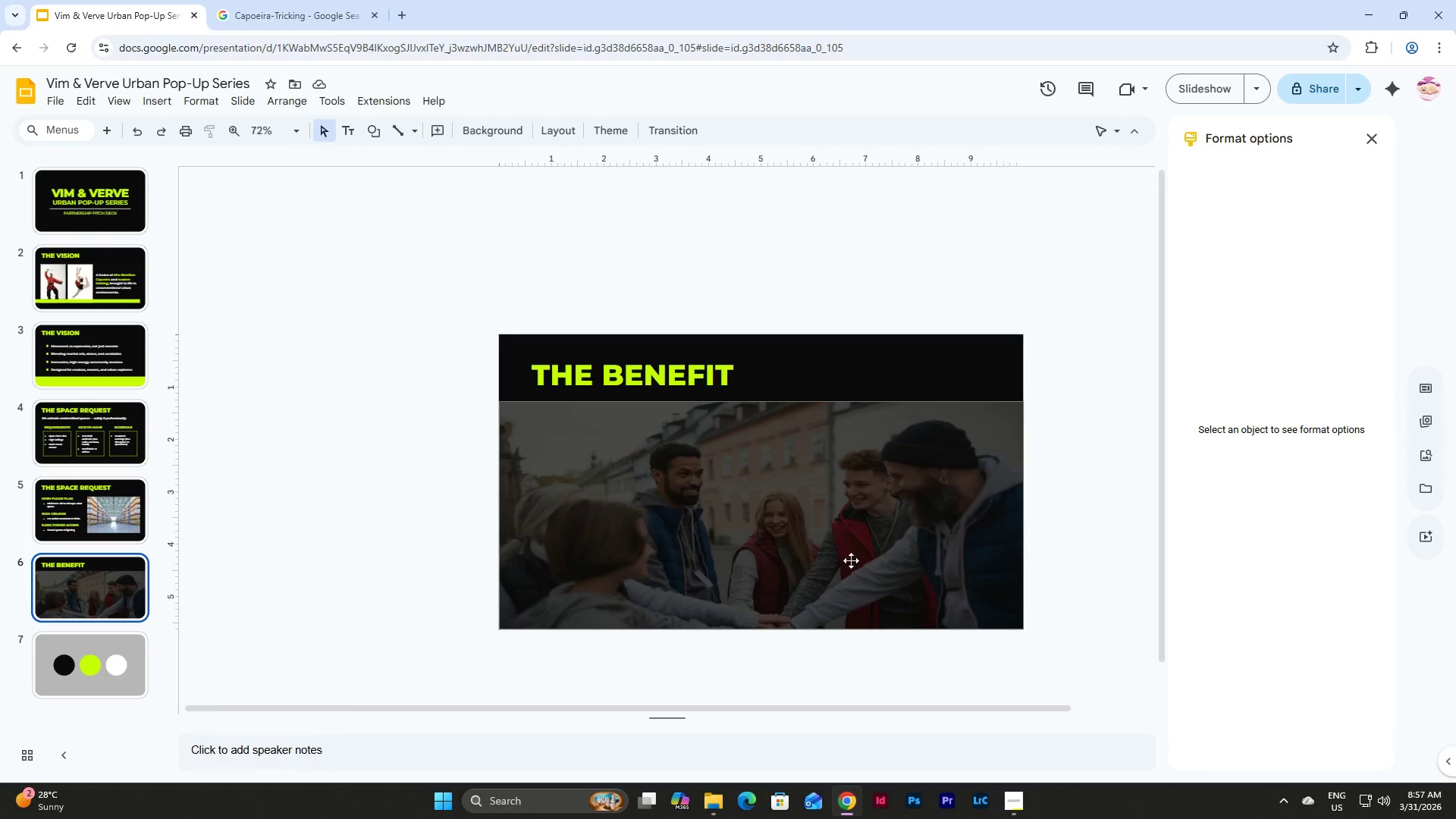 
left_click([833, 551])
 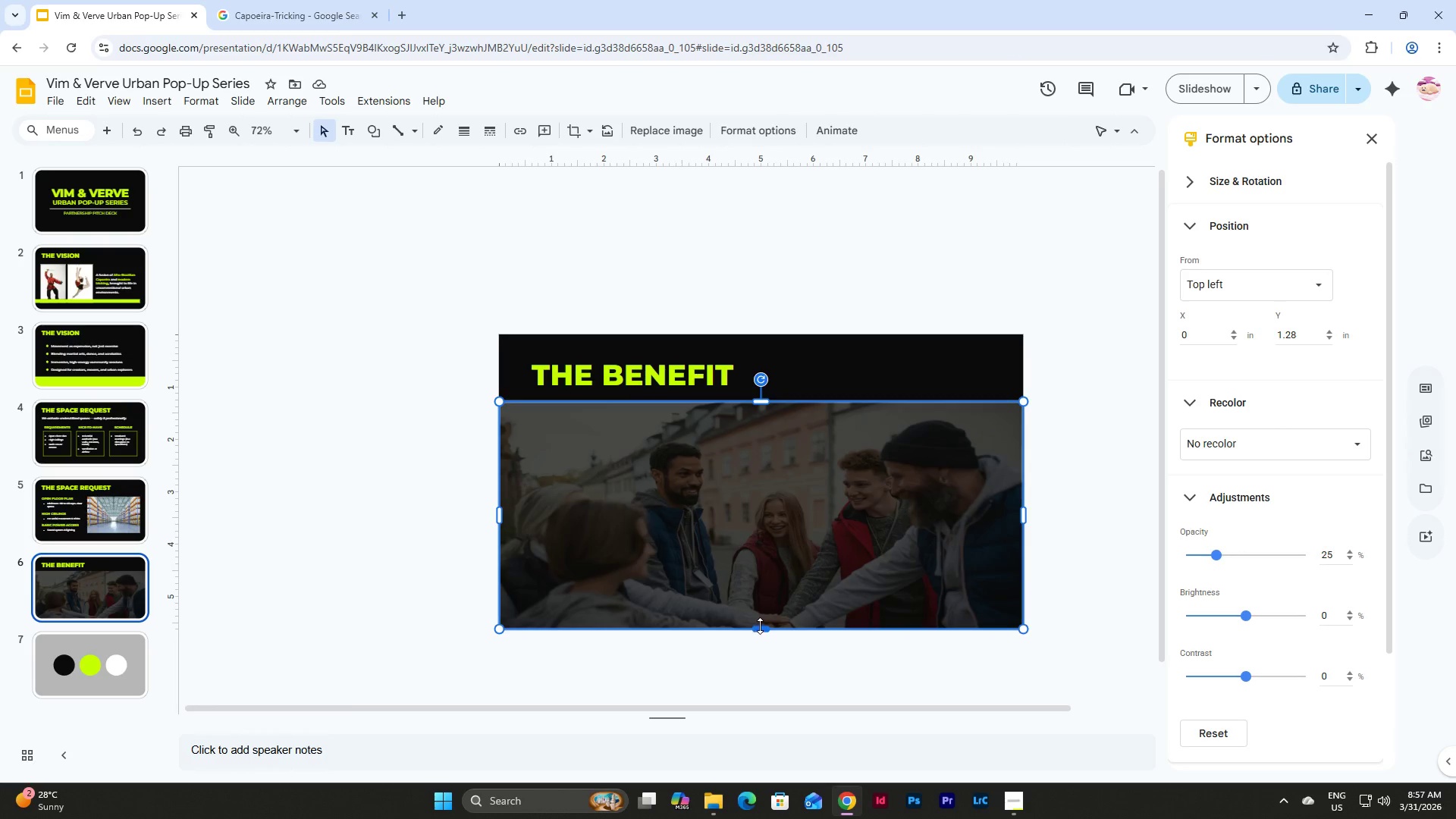 
double_click([793, 555])
 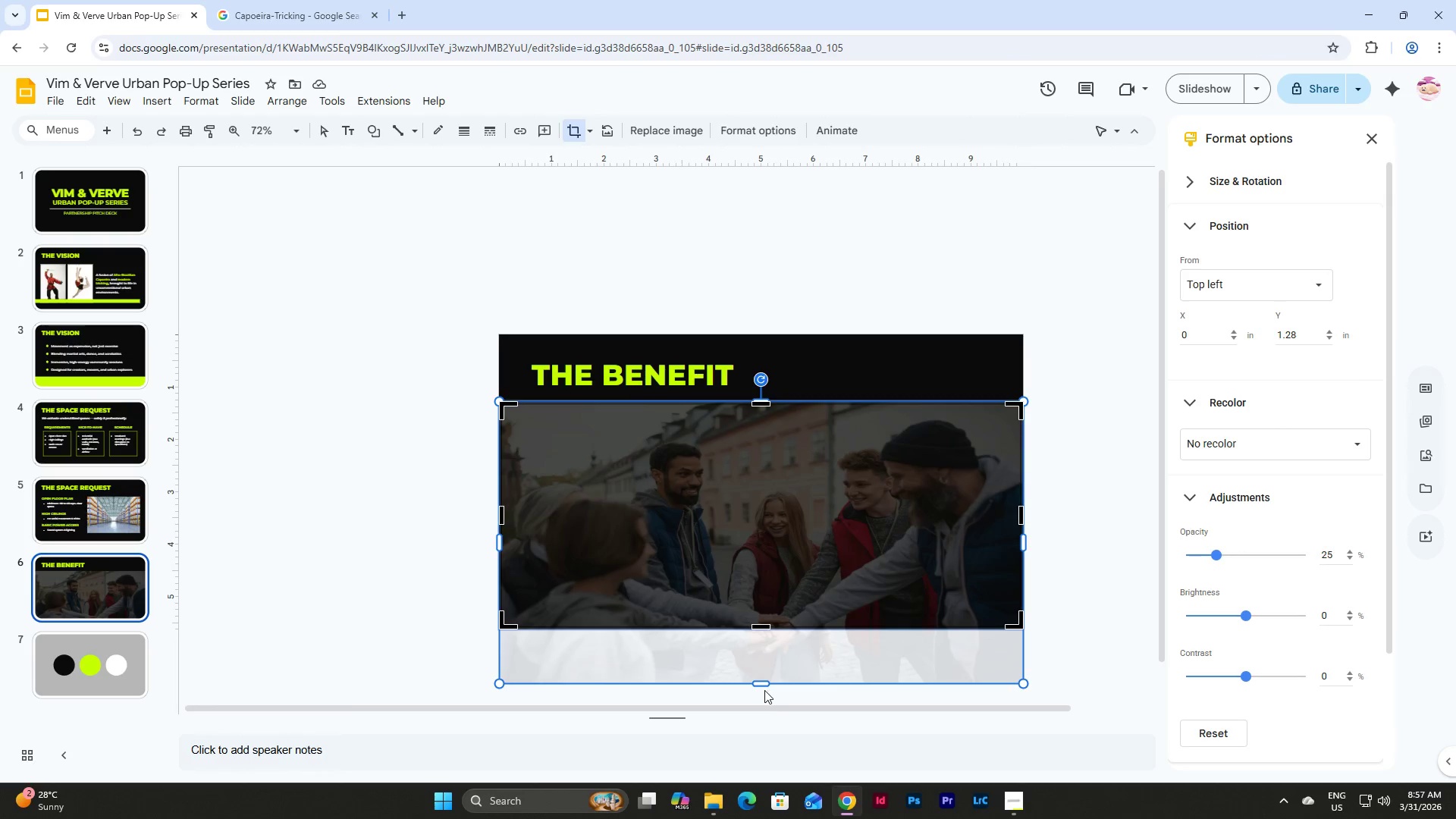 
left_click_drag(start_coordinate=[761, 682], to_coordinate=[760, 705])
 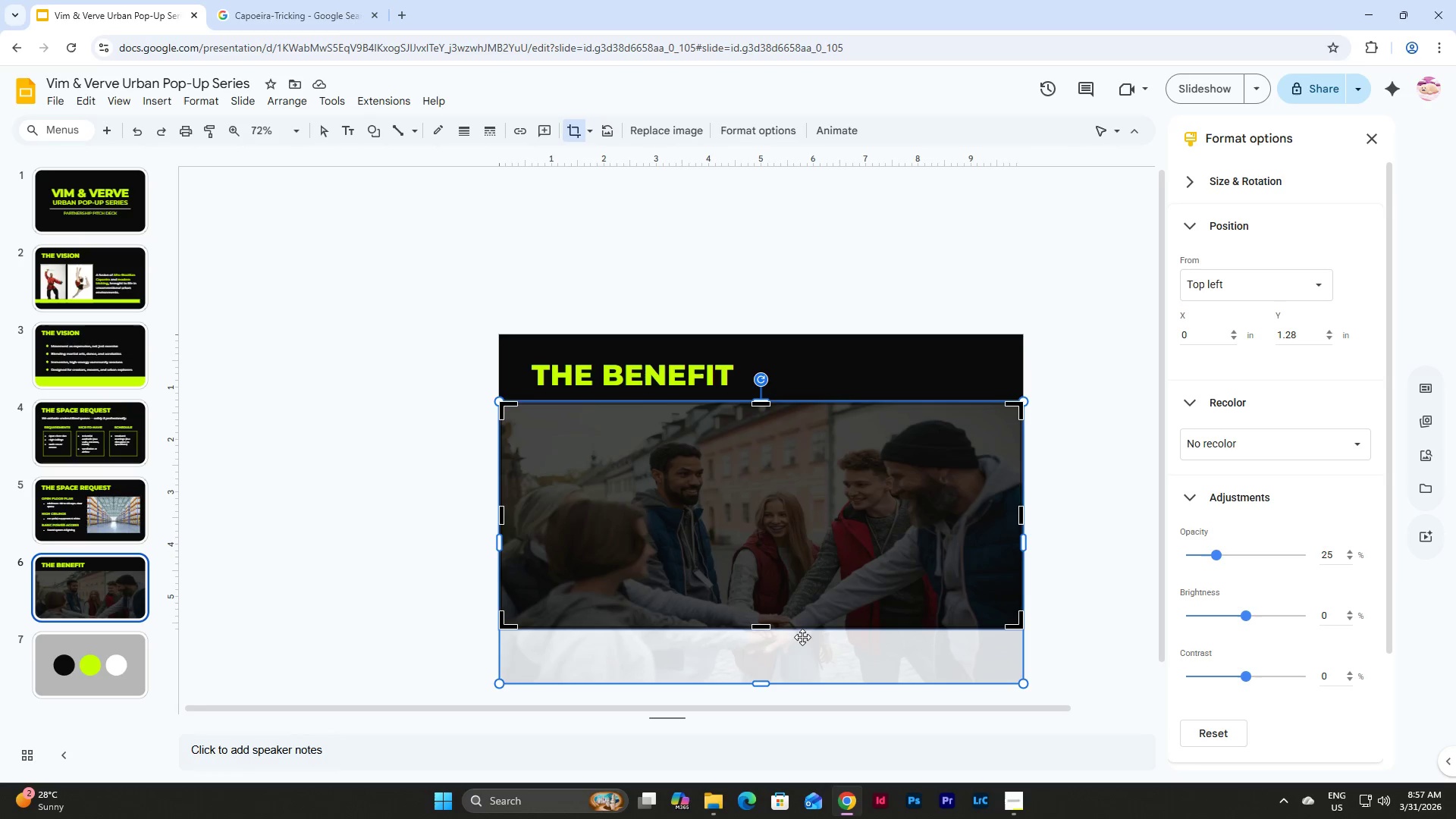 
scroll: coordinate [811, 630], scroll_direction: down, amount: 4.0
 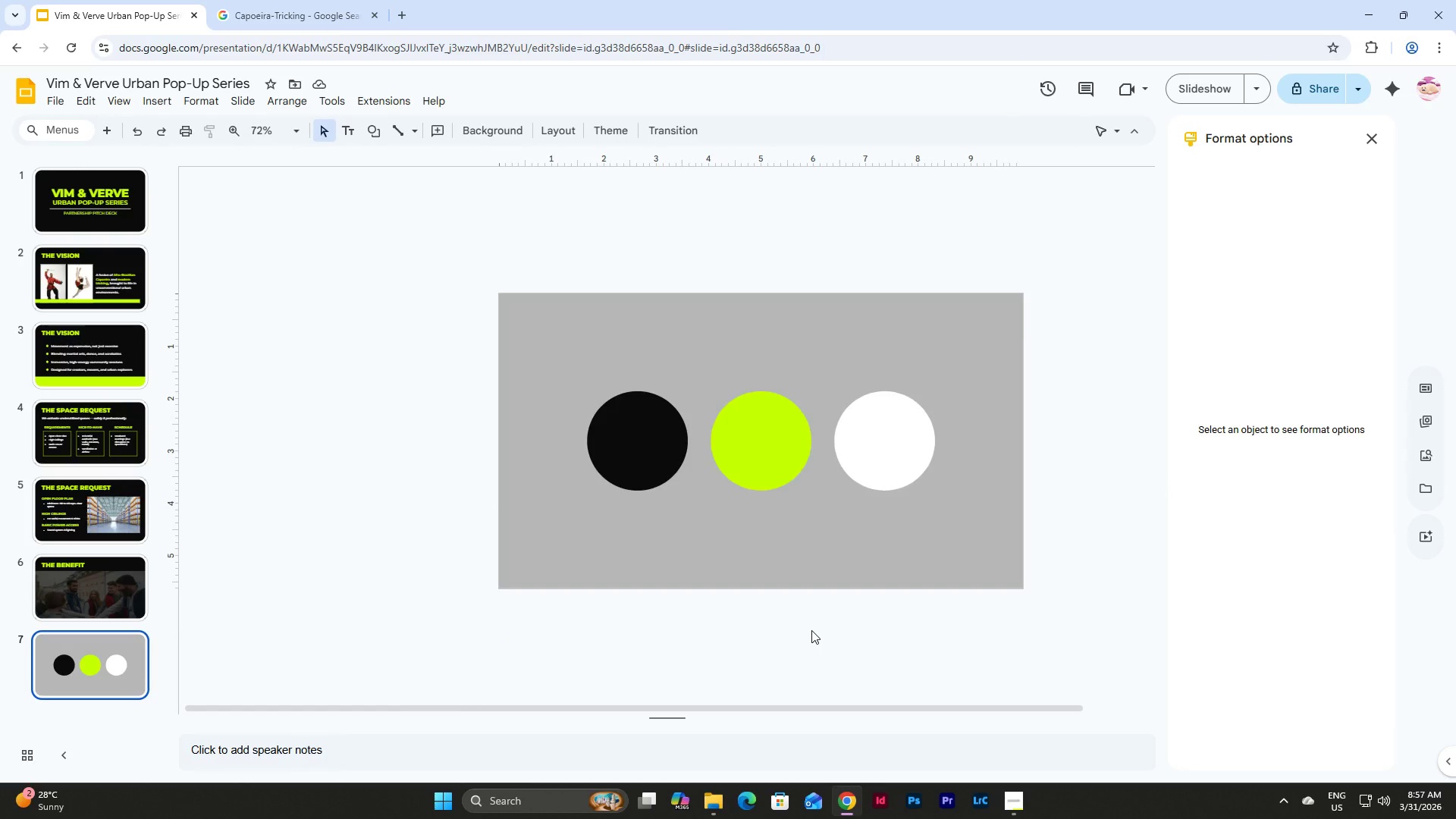 
scroll: coordinate [811, 630], scroll_direction: up, amount: 1.0
 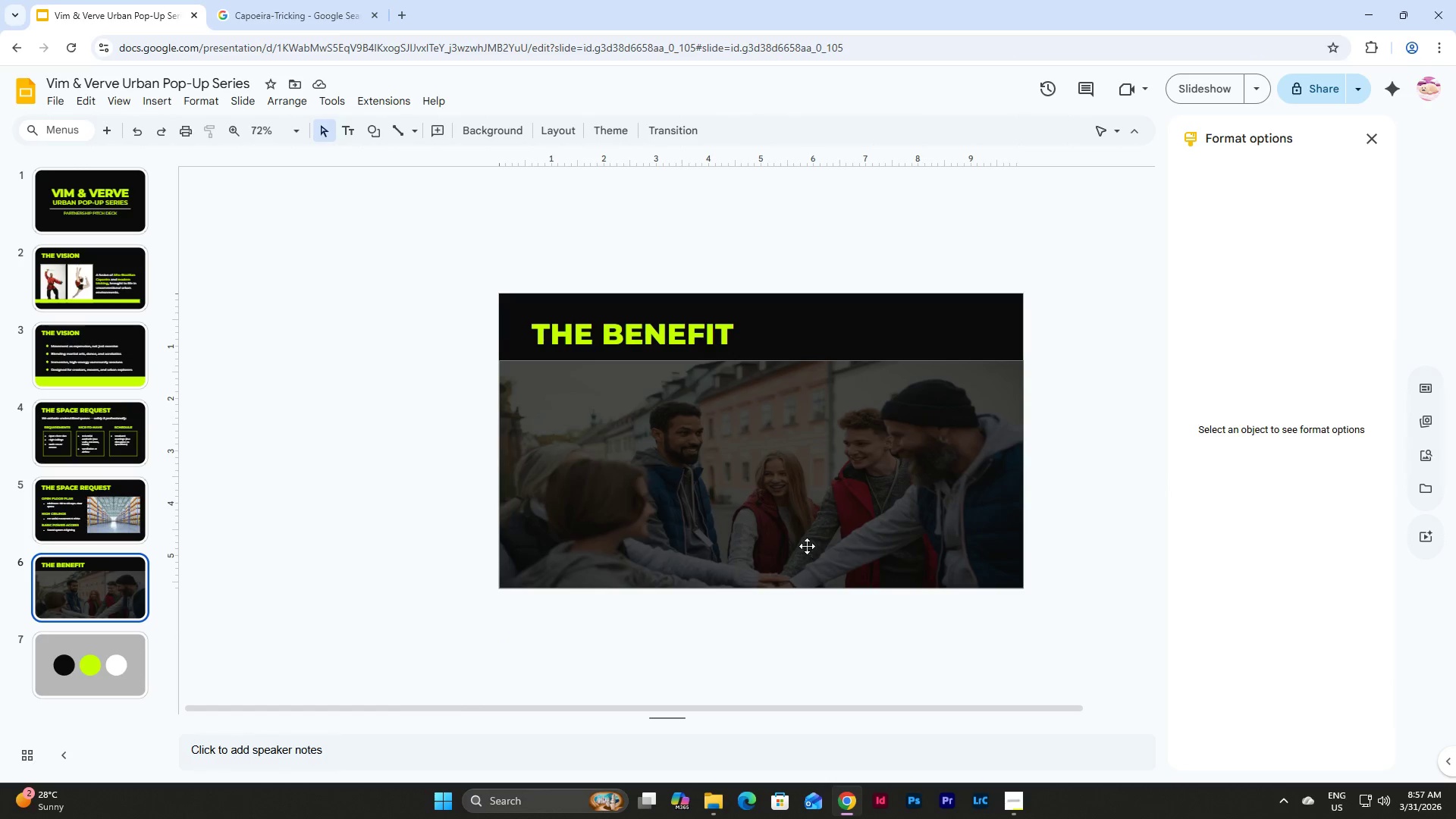 
double_click([807, 538])
 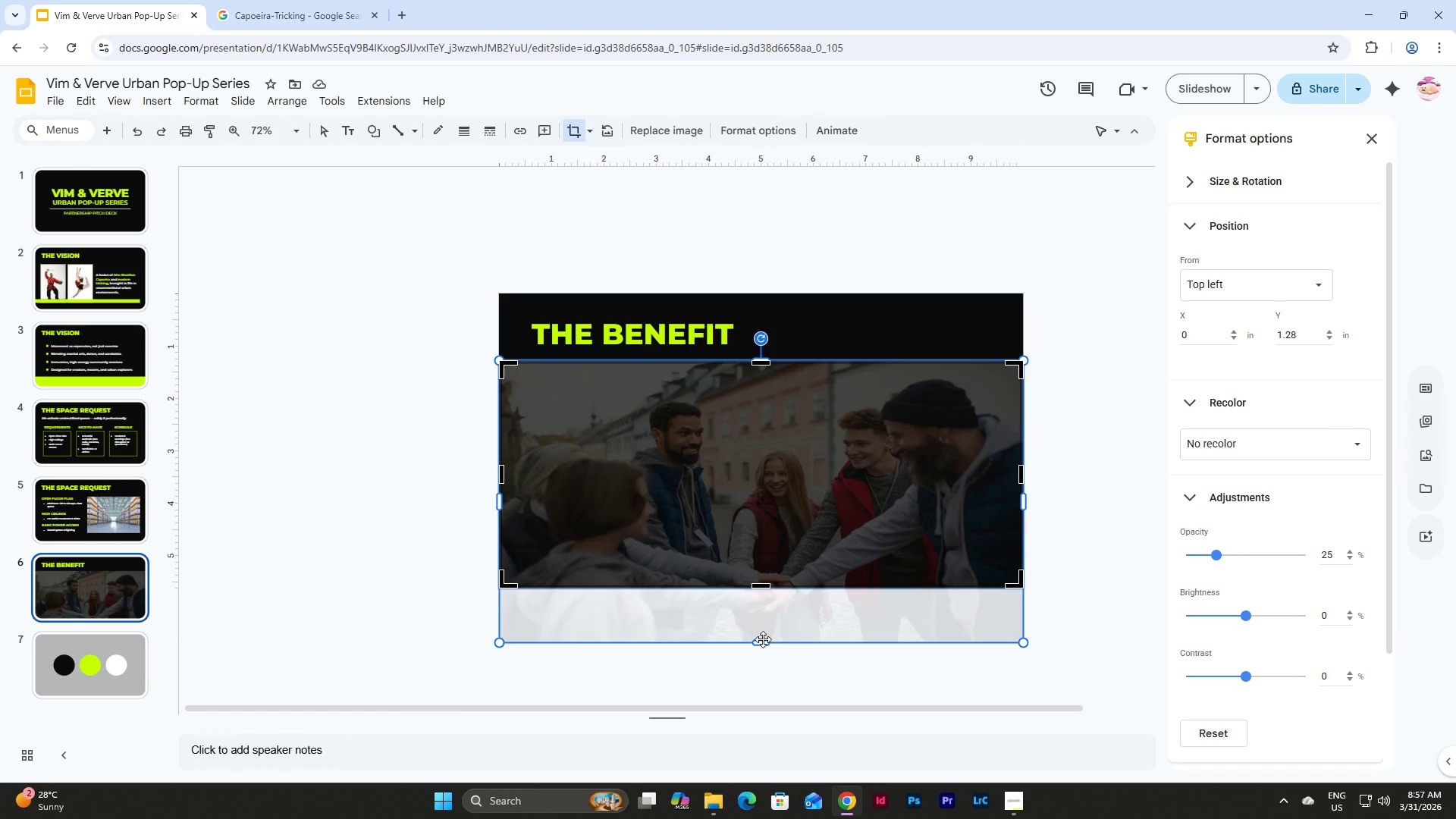 
left_click_drag(start_coordinate=[763, 643], to_coordinate=[763, 667])
 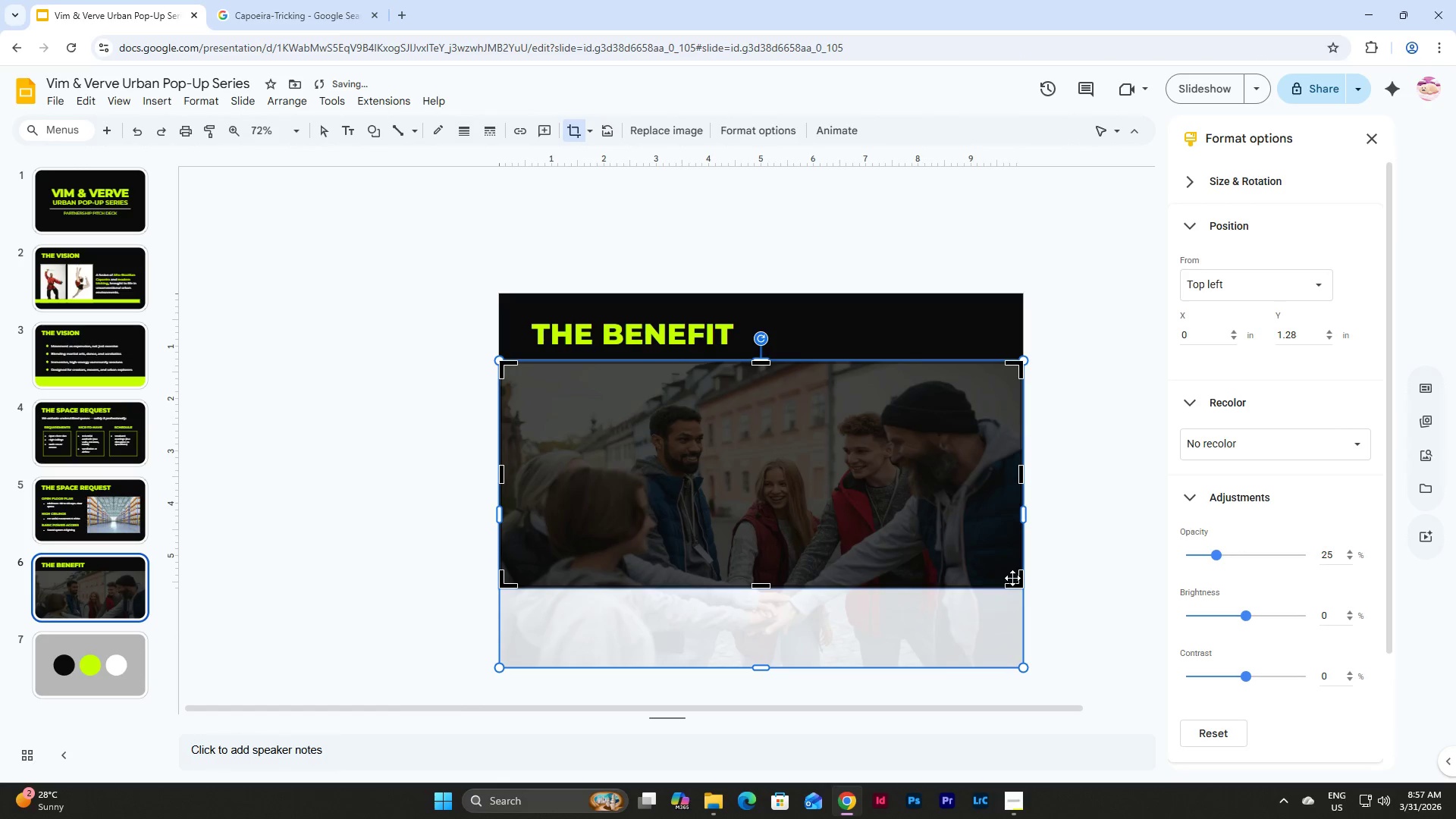 
double_click([1043, 546])
 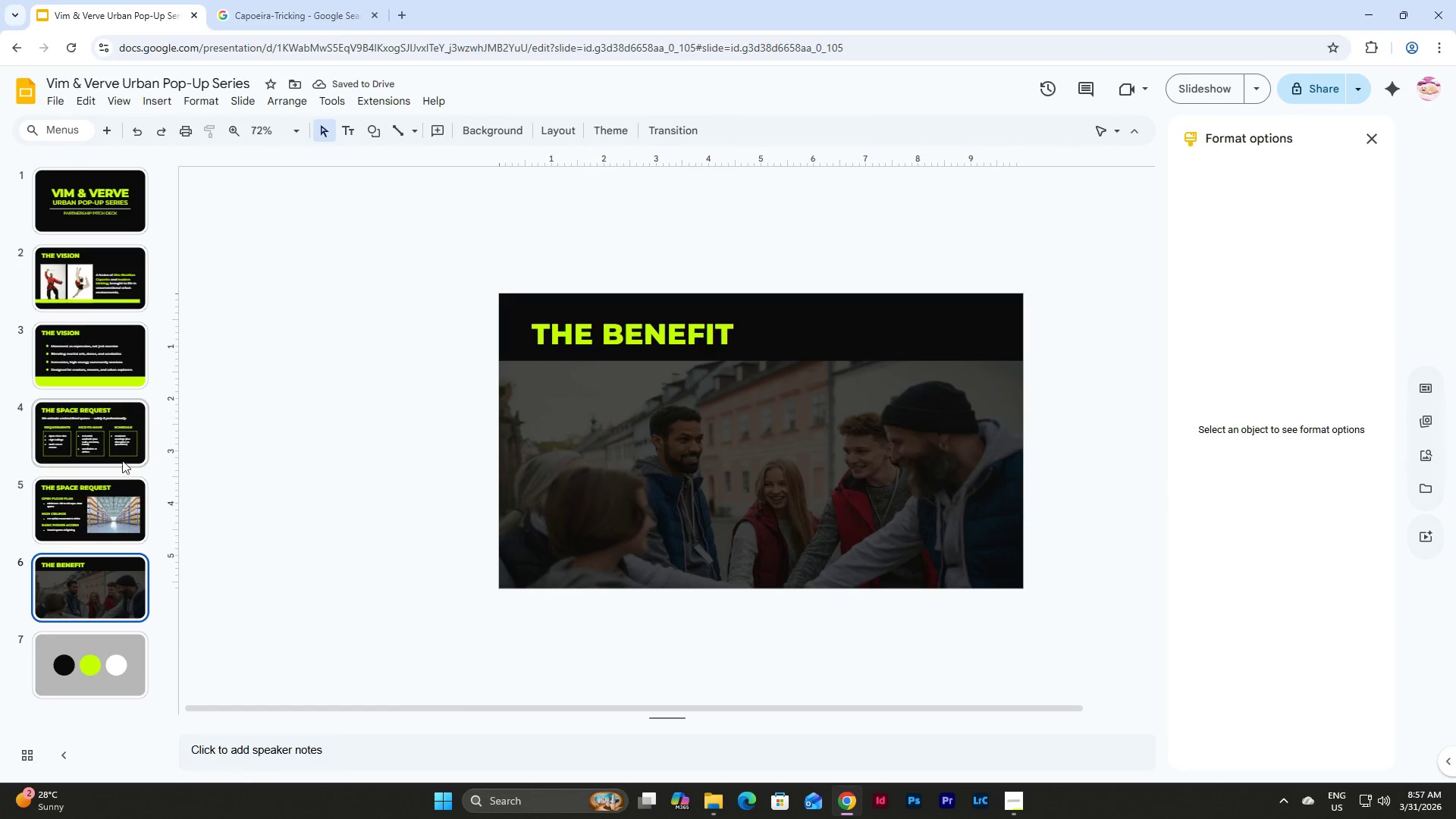 
left_click([113, 586])
 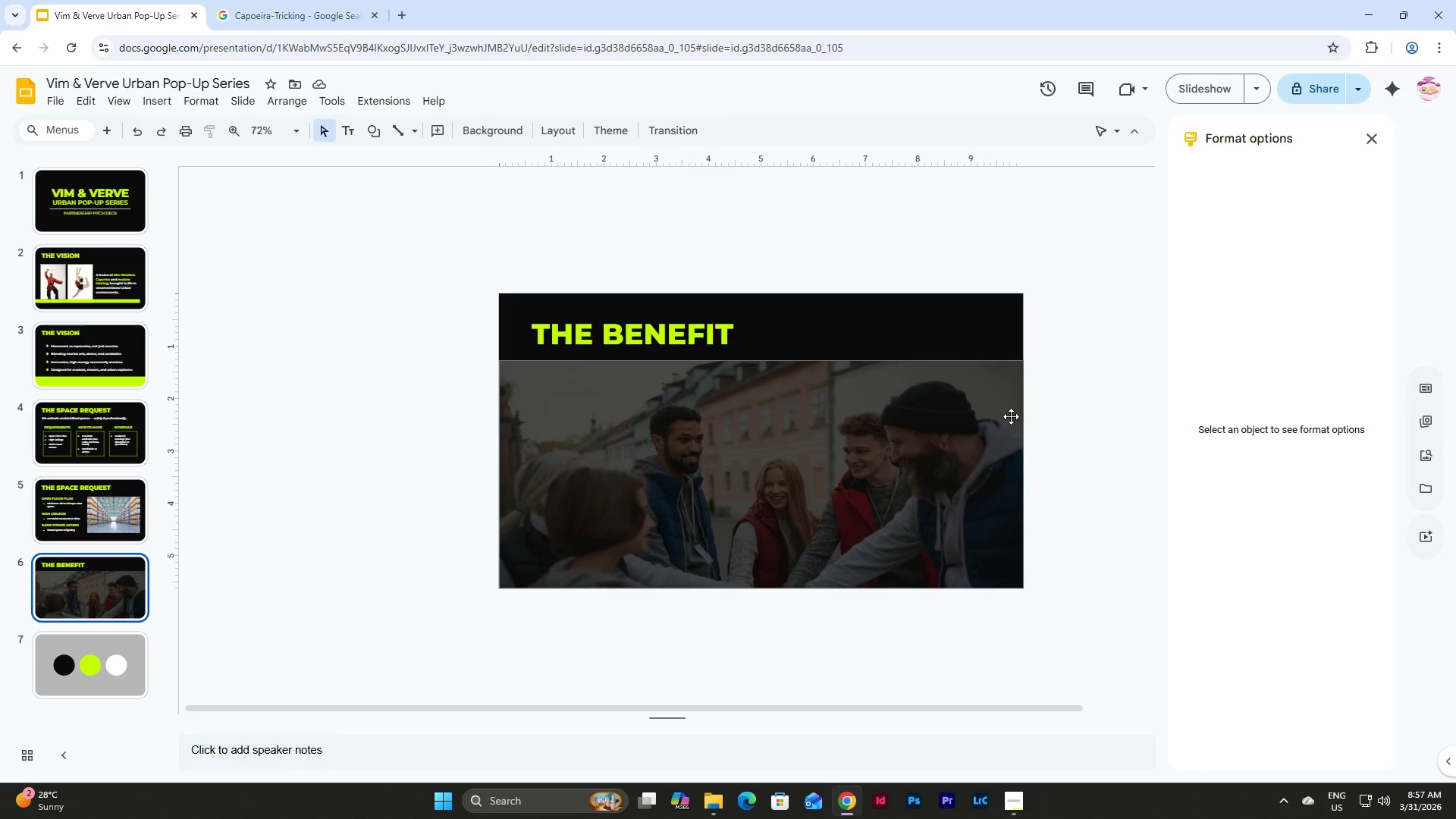 
left_click([790, 411])
 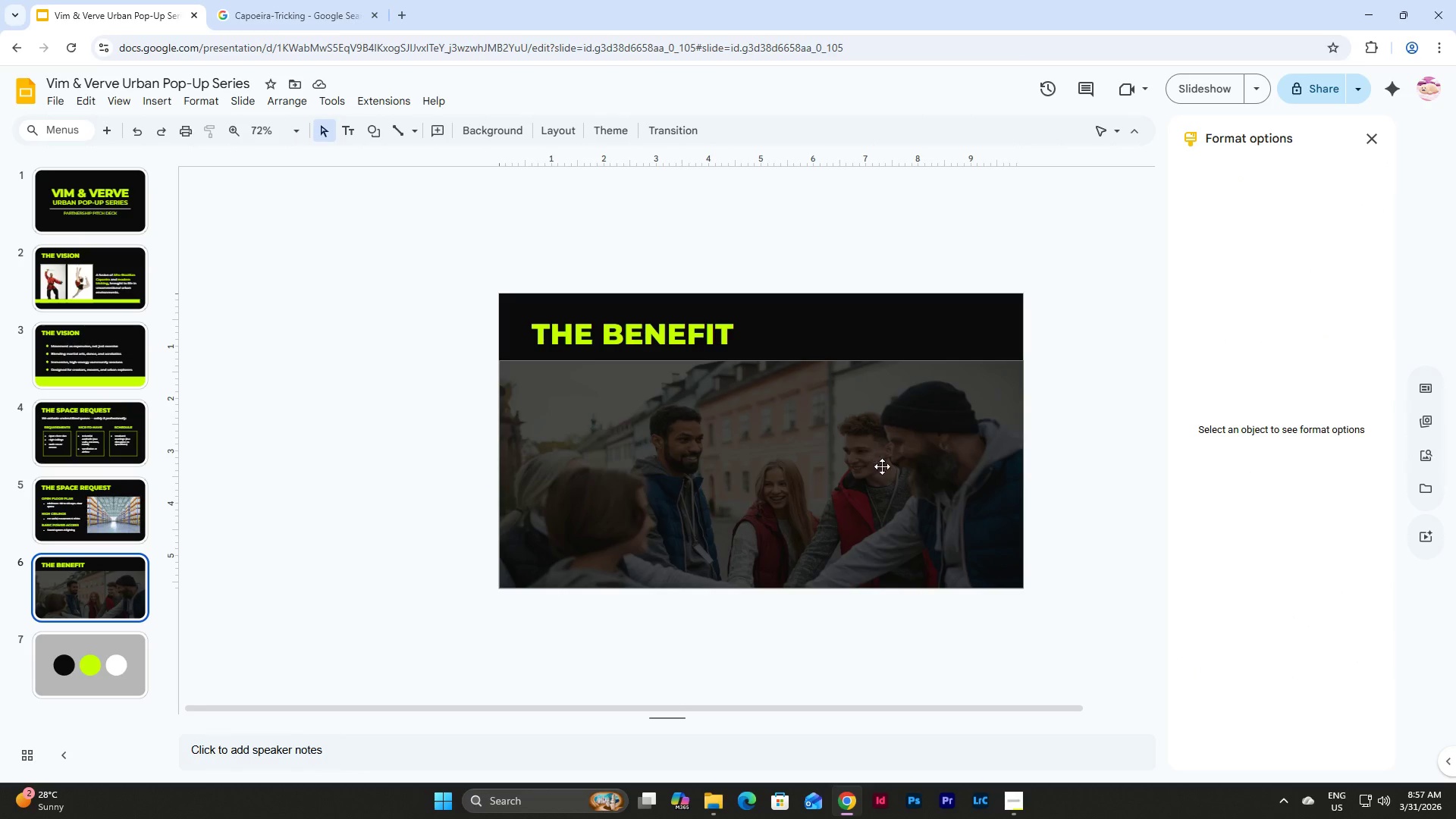 
hold_key(key=ShiftLeft, duration=0.36)
 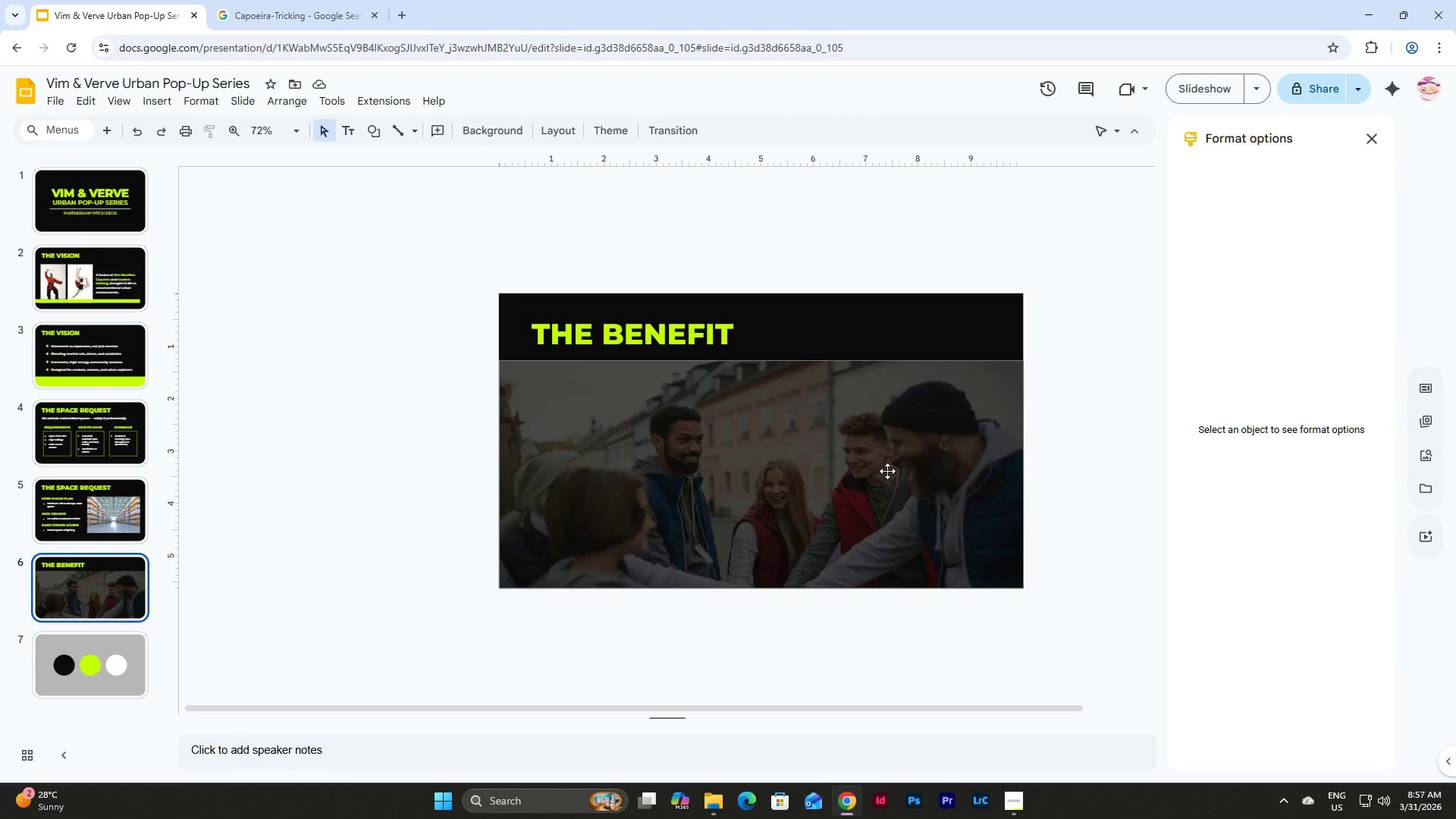 
hold_key(key=ControlLeft, duration=1.33)
scroll: coordinate [887, 471], scroll_direction: up, amount: 2.0
 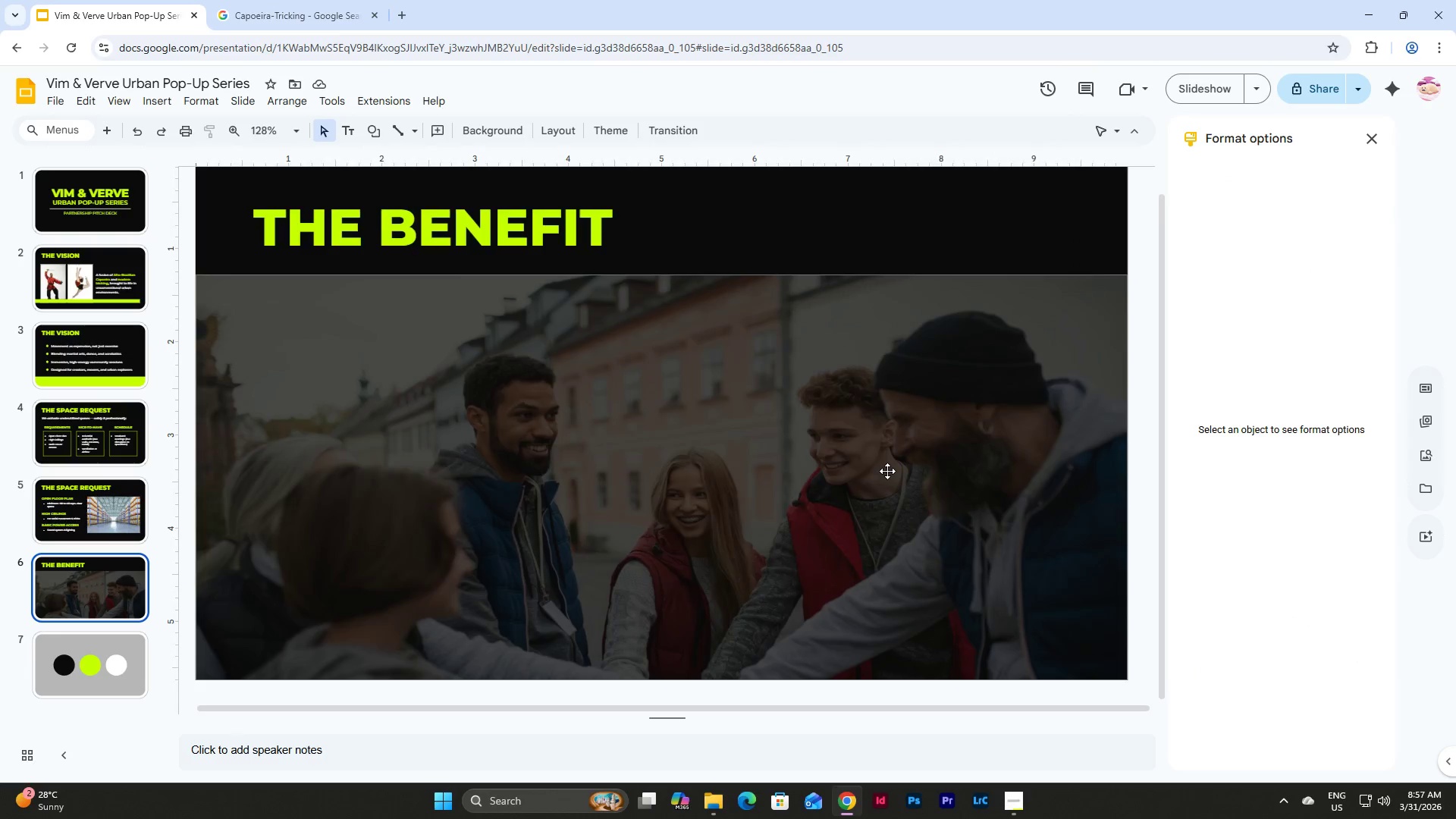 
scroll: coordinate [887, 471], scroll_direction: down, amount: 1.0
 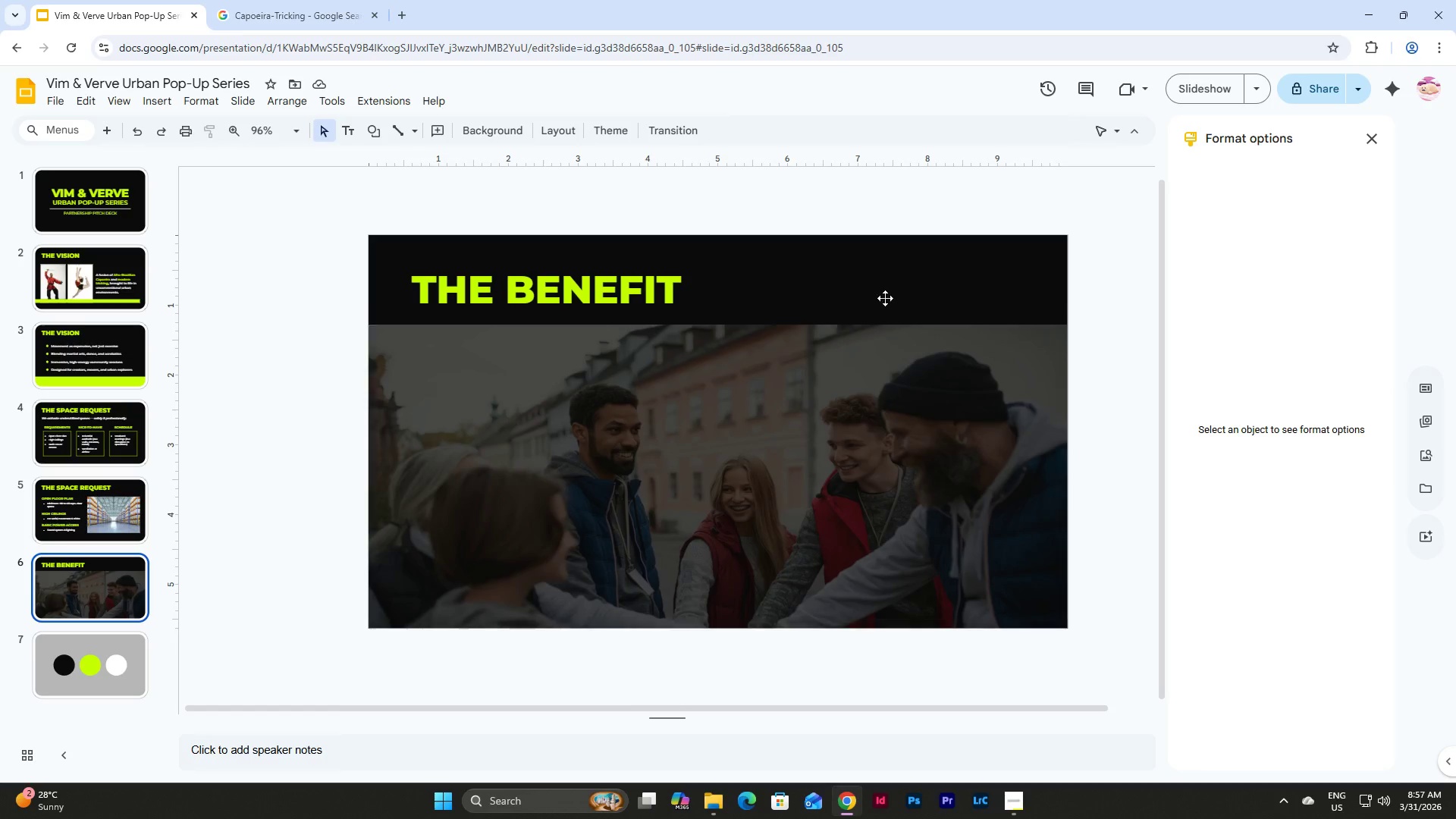 
left_click([884, 293])
 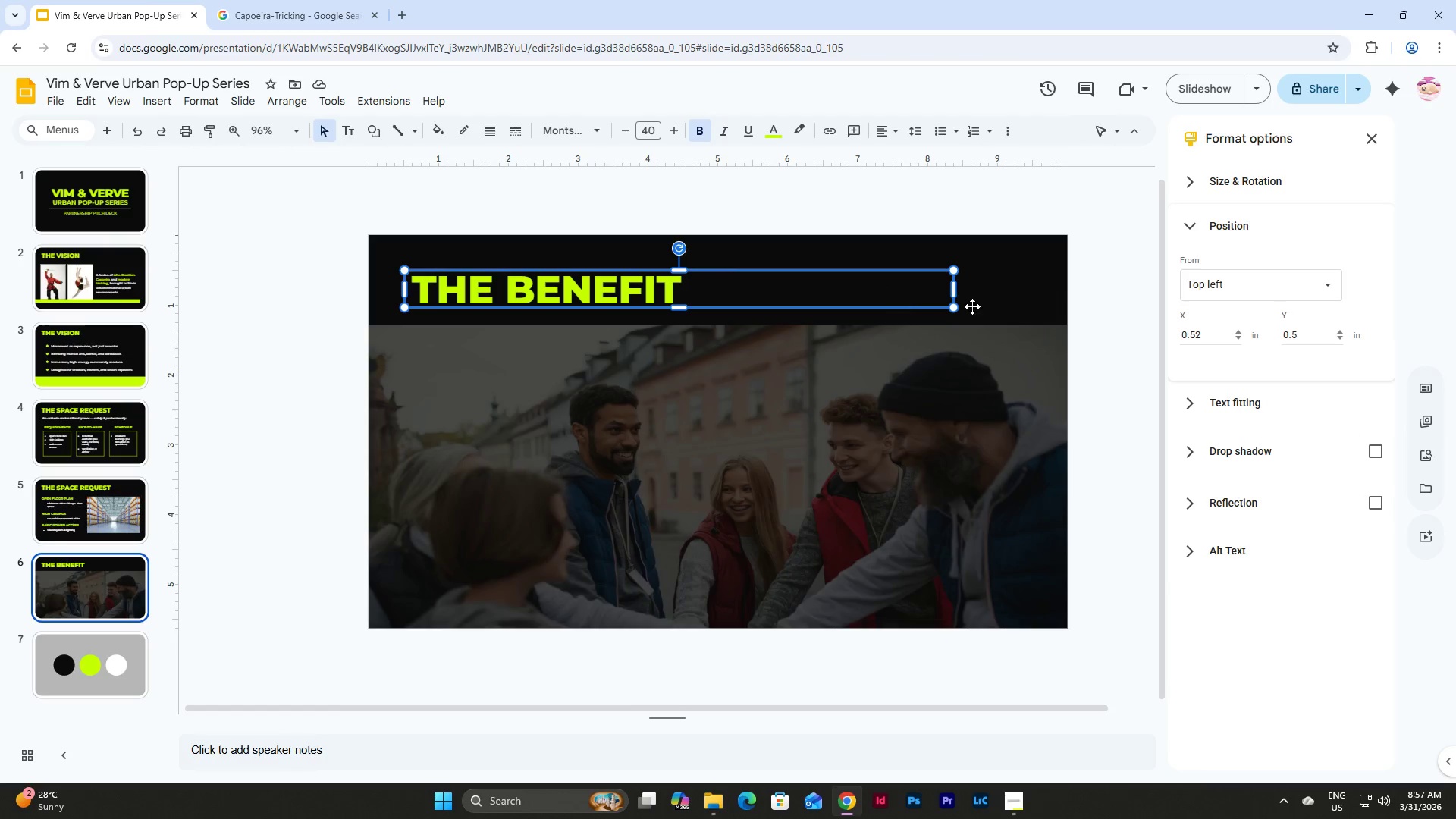 
left_click([1050, 290])
 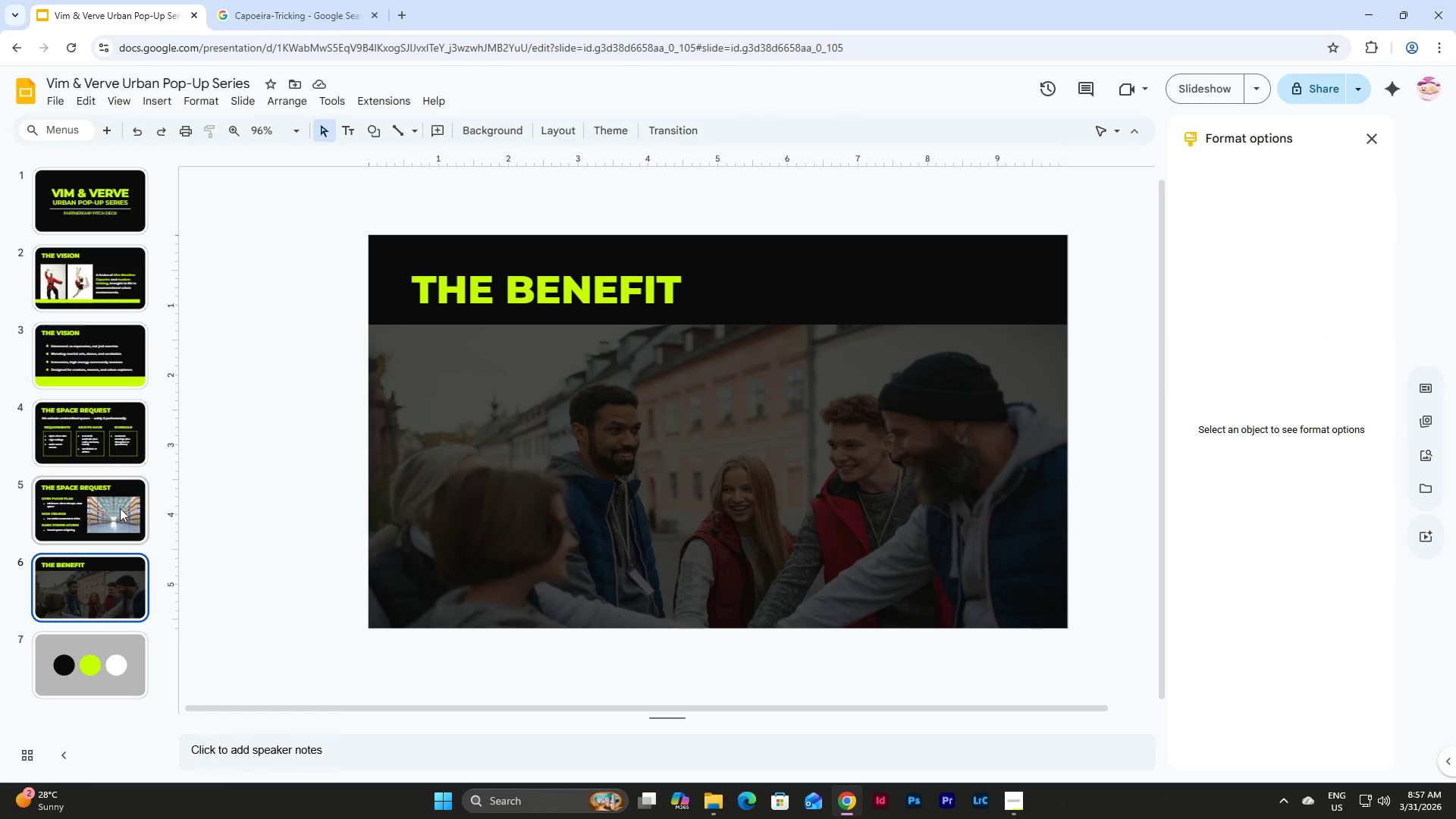 
left_click([102, 419])
 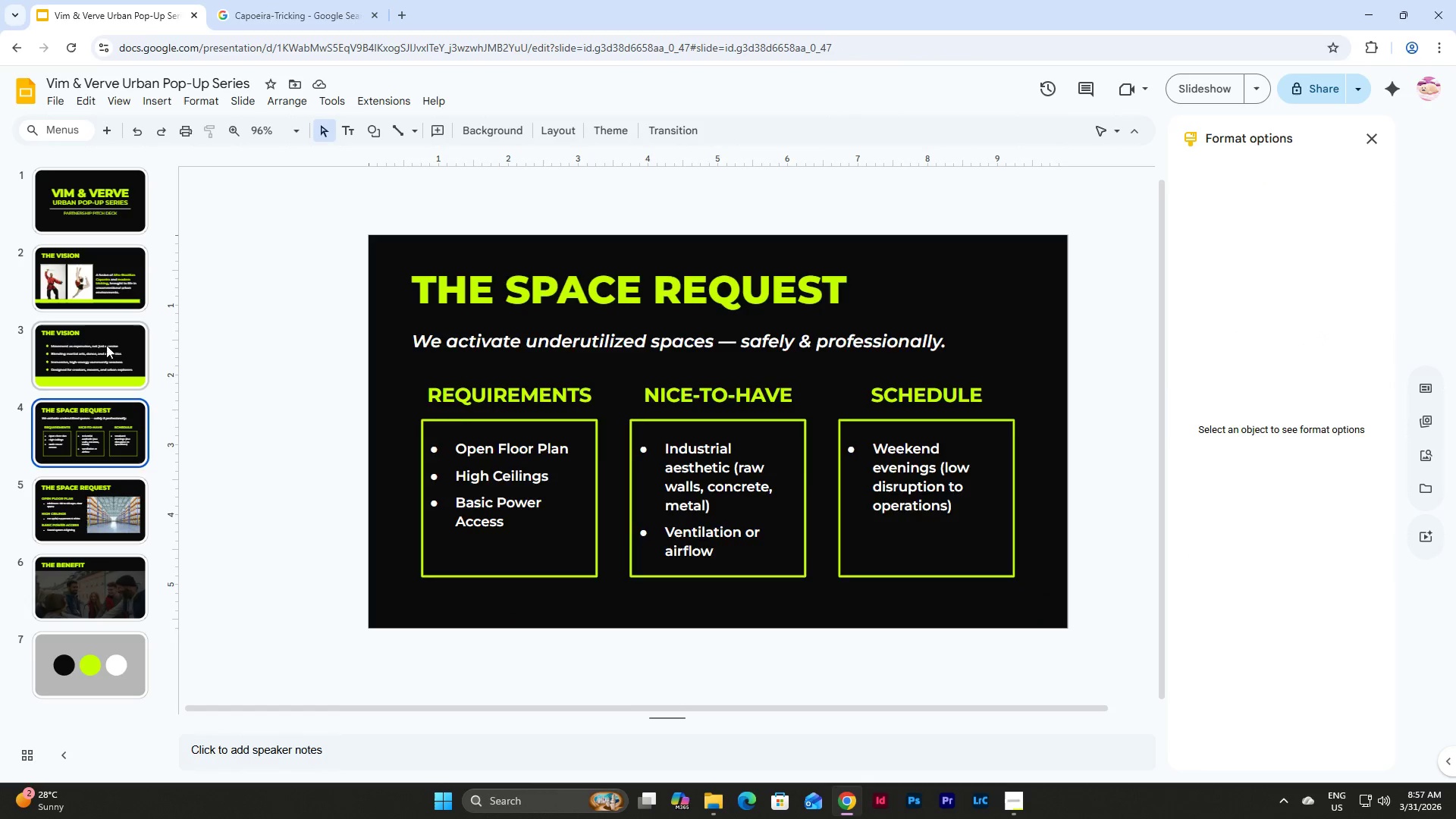 
left_click([106, 342])
 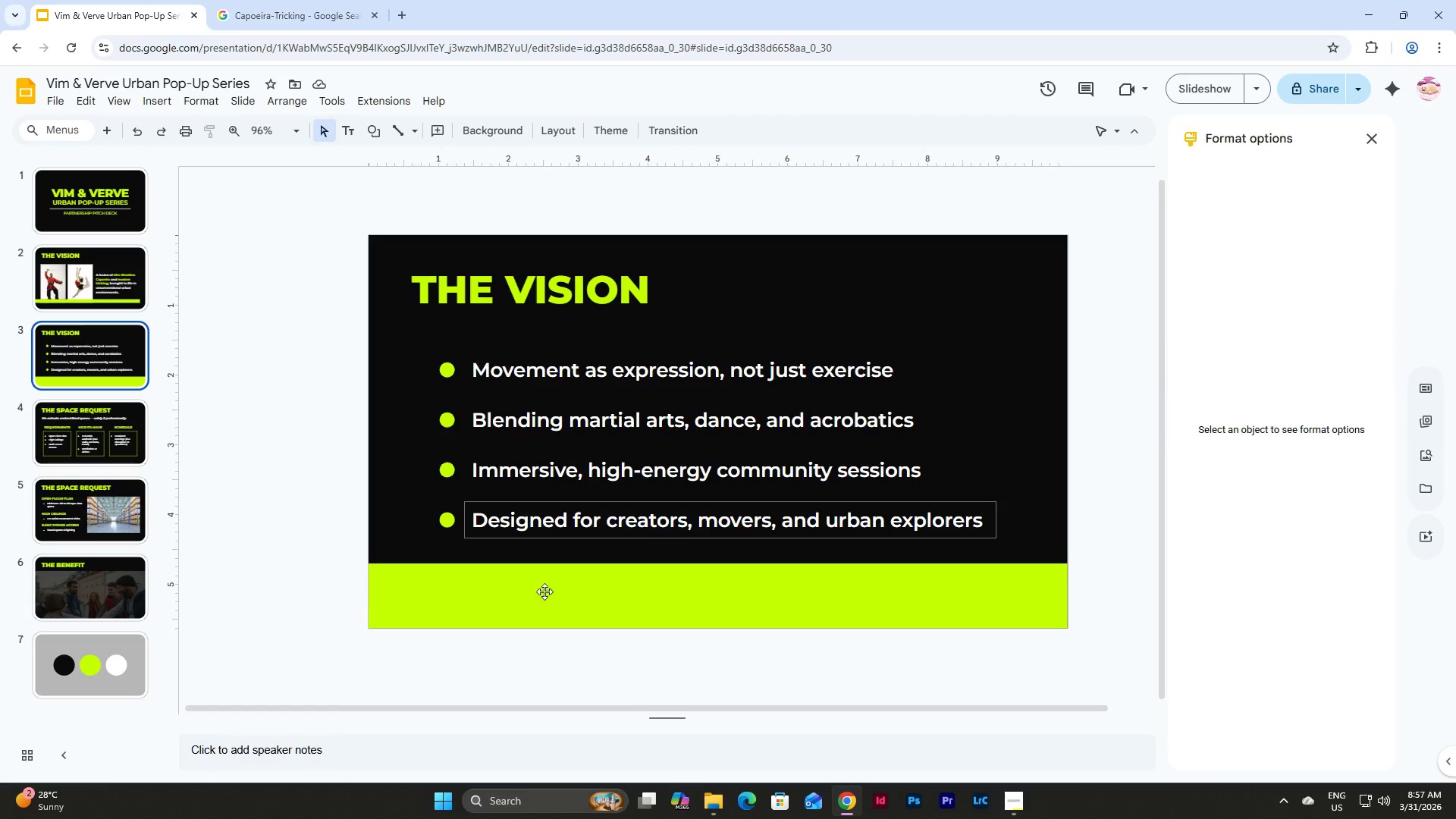 
left_click([569, 604])
 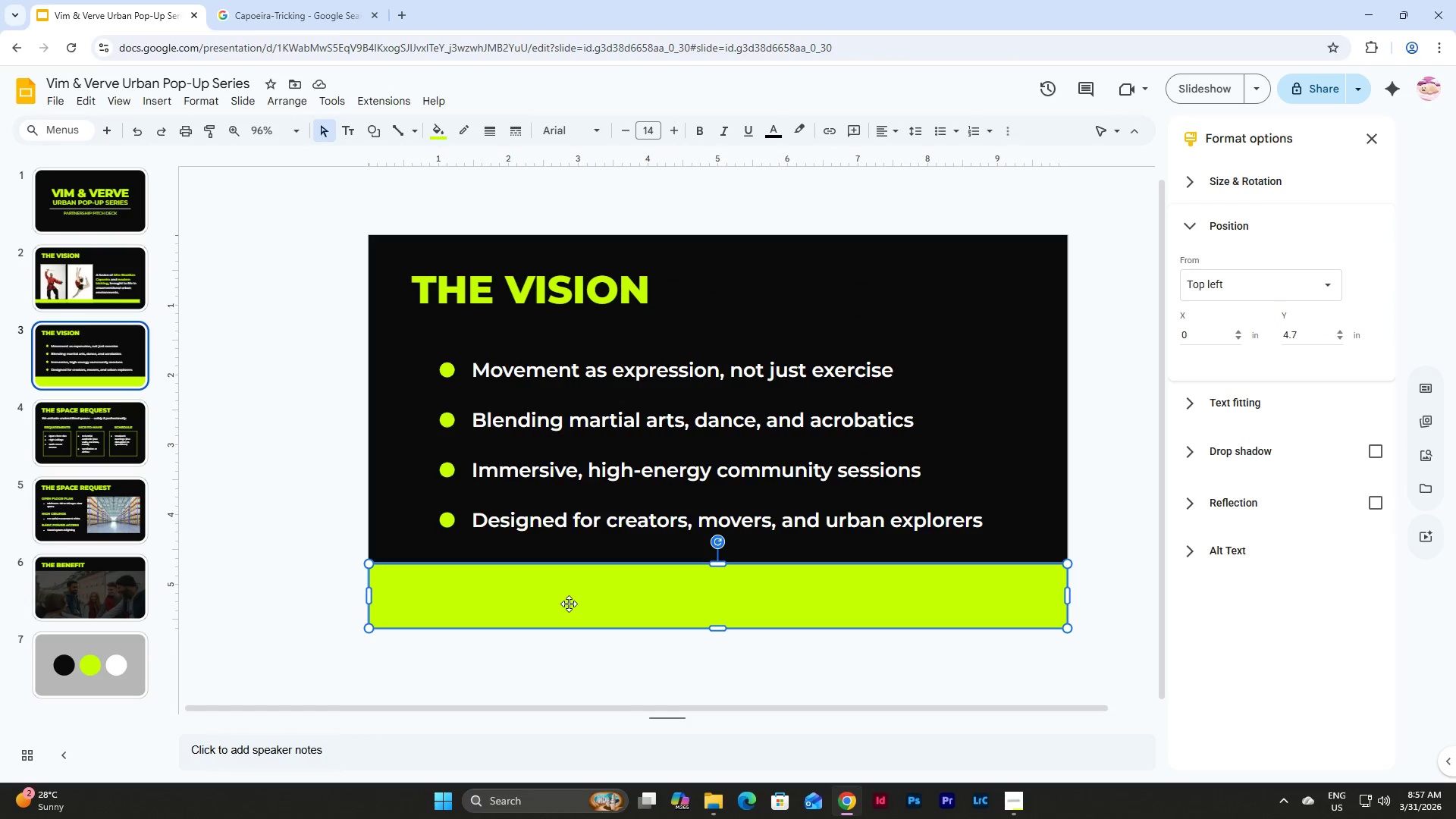 
key(Control+C)
 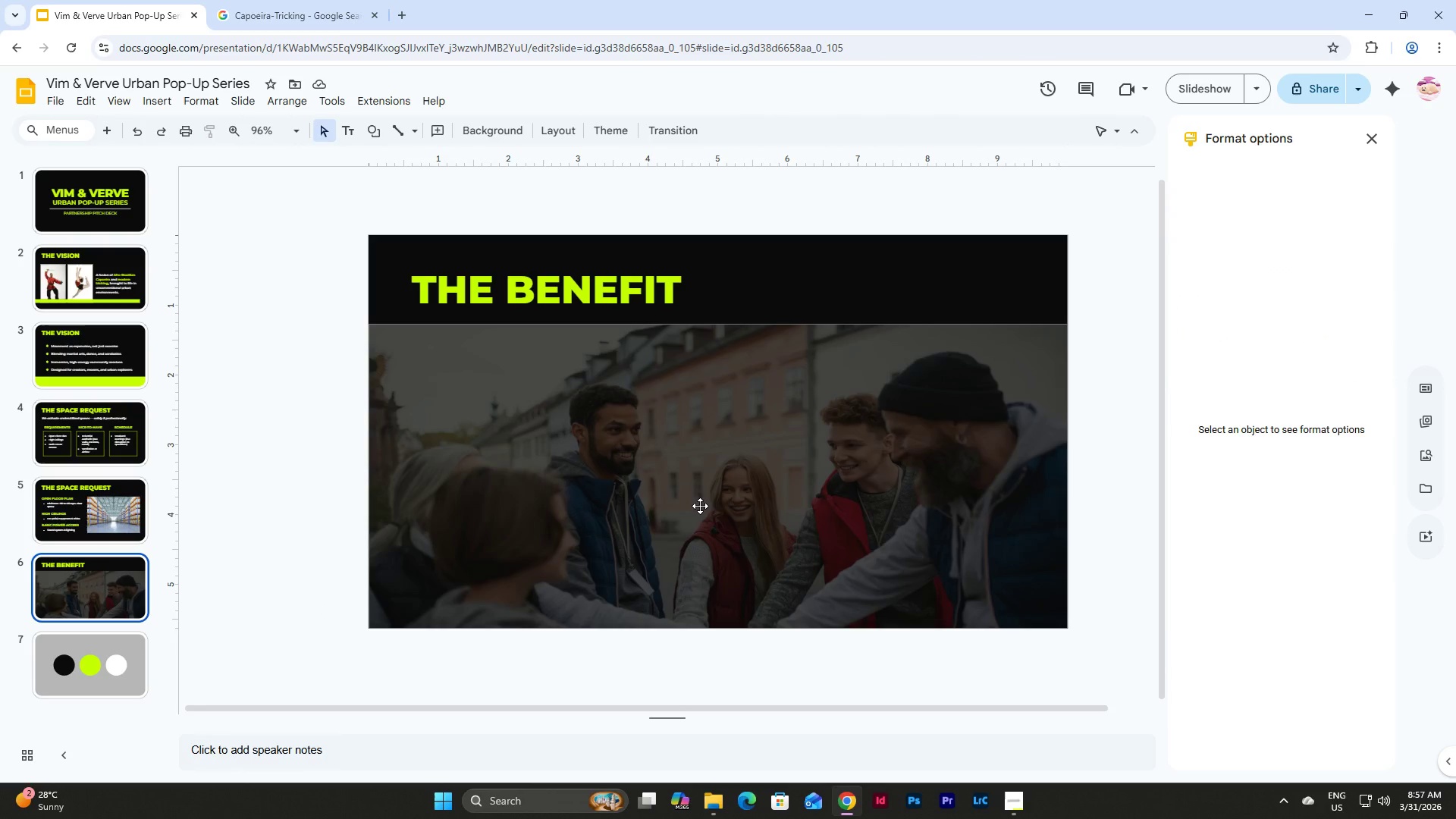 
left_click([700, 506])
 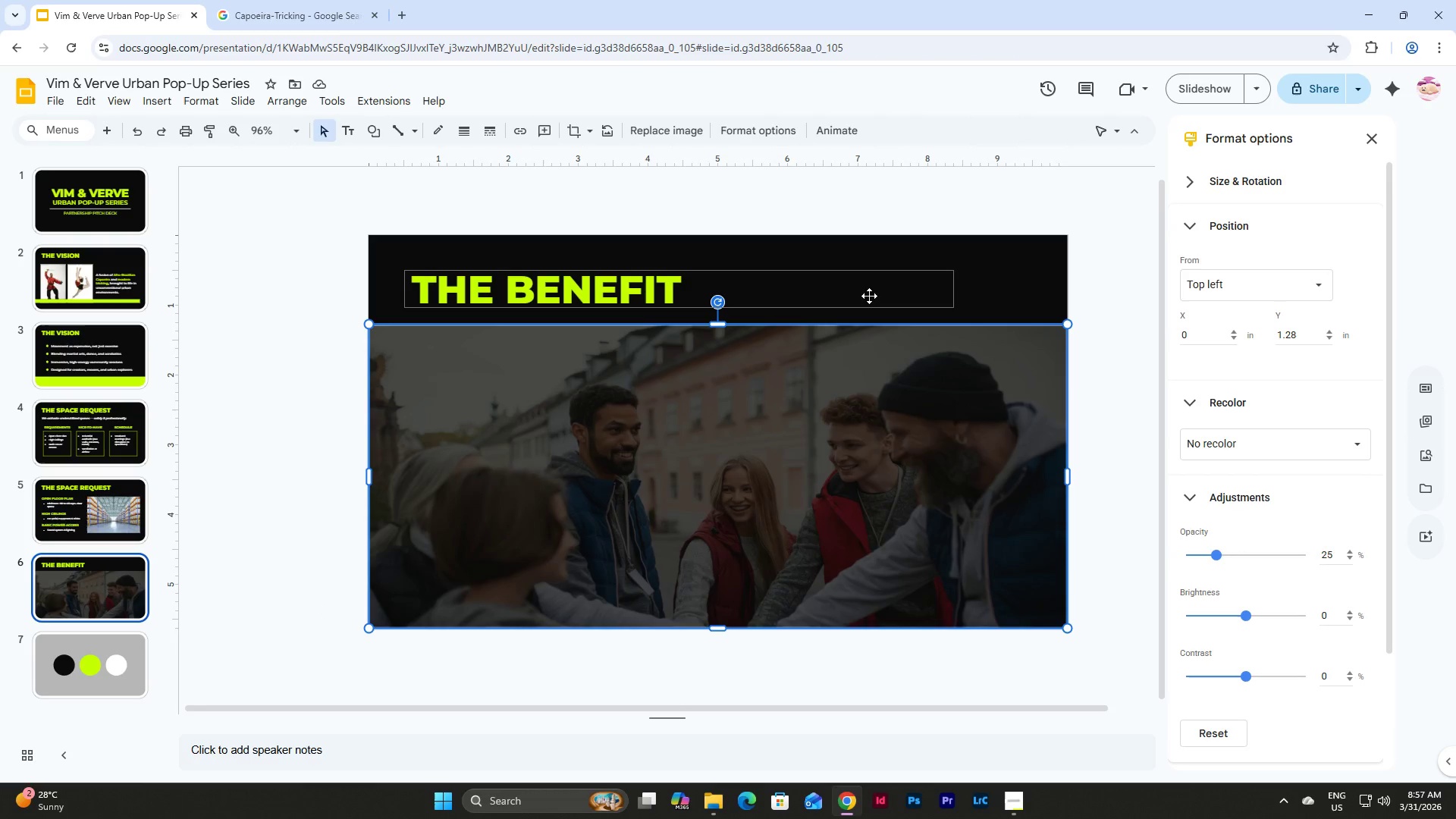 
left_click([1000, 282])
 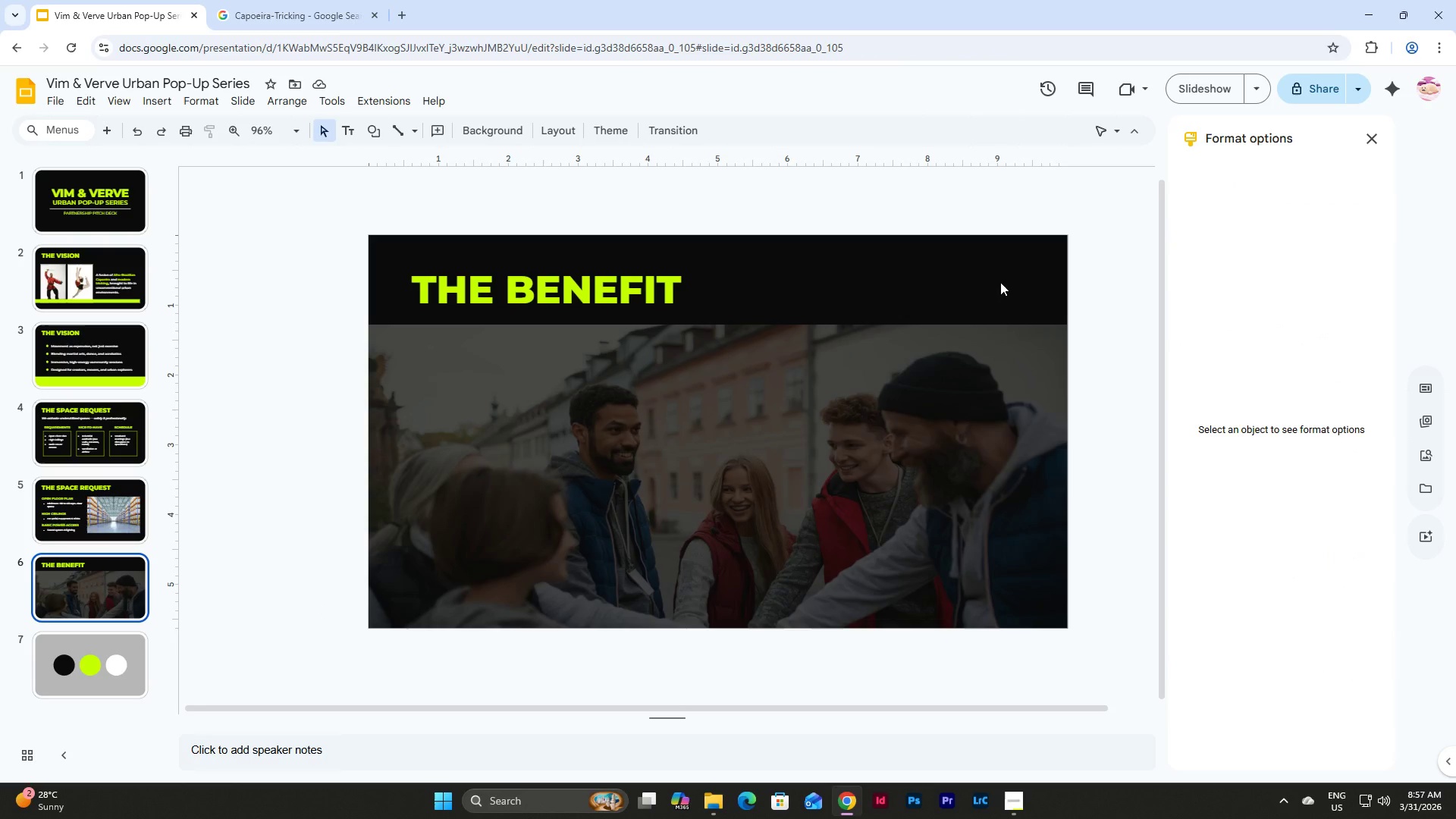 
key(Control+V)
 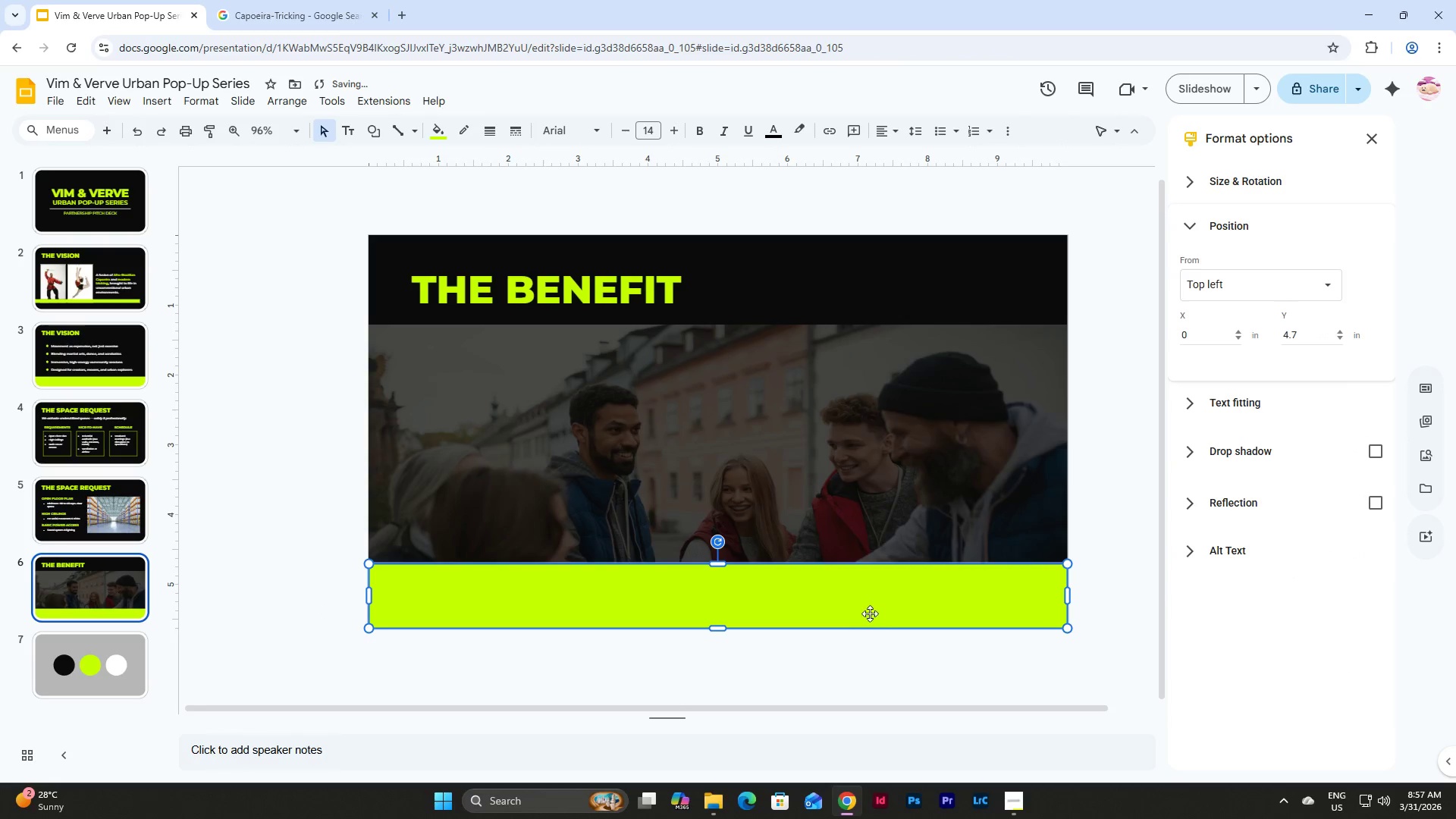 
left_click_drag(start_coordinate=[868, 601], to_coordinate=[868, 363])
 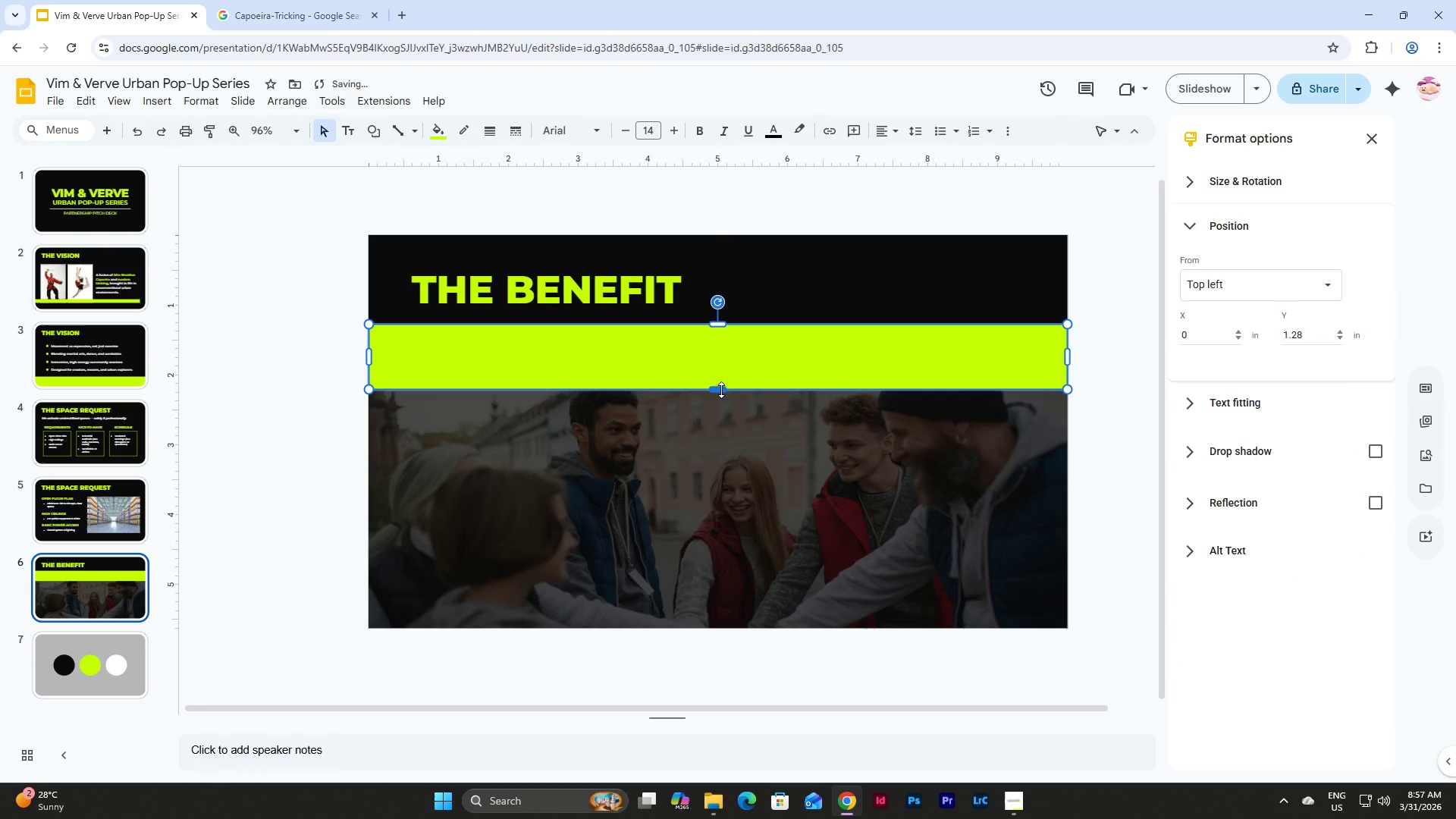 
left_click_drag(start_coordinate=[721, 390], to_coordinate=[736, 338])
 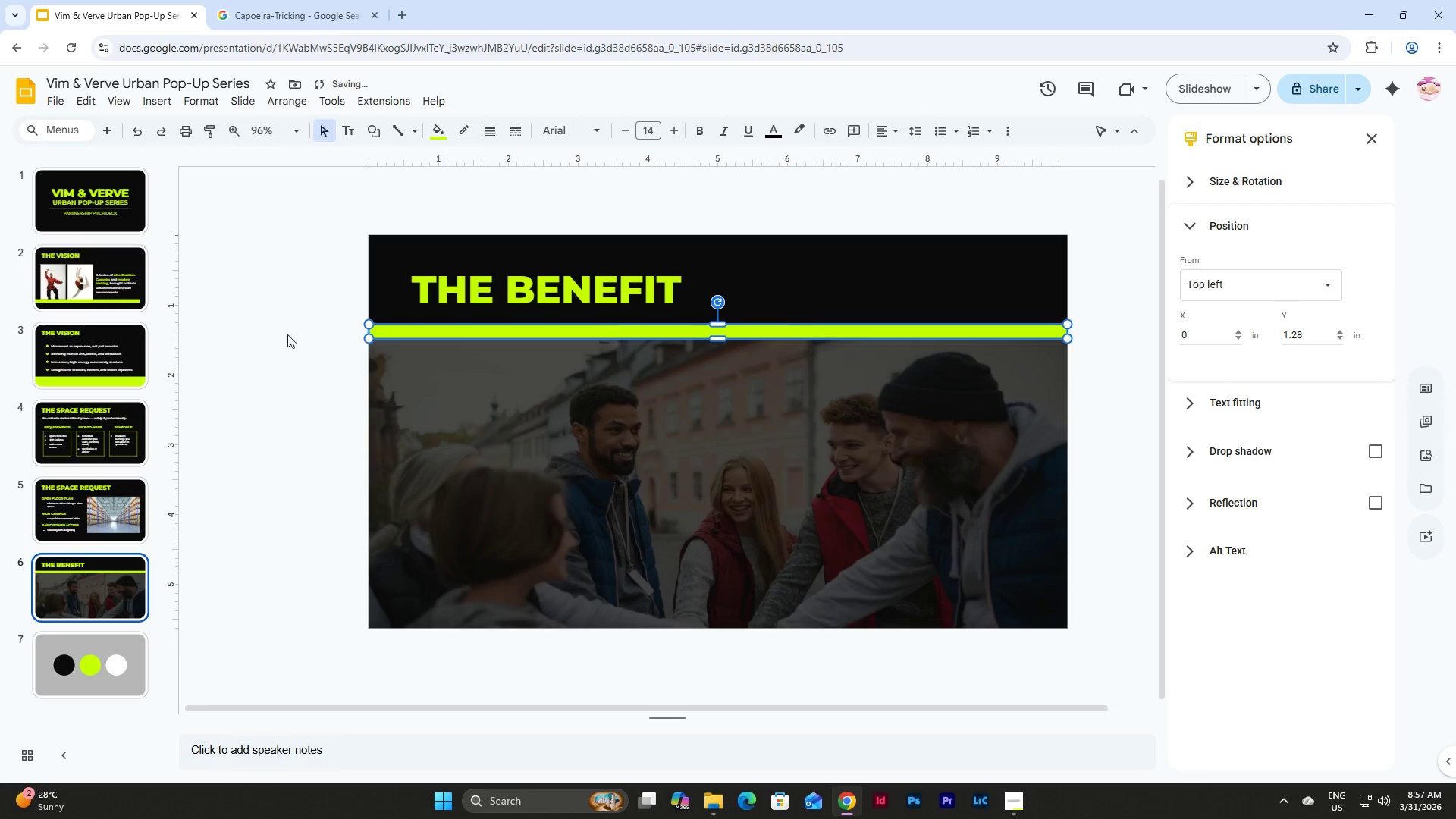 
left_click([112, 287])
 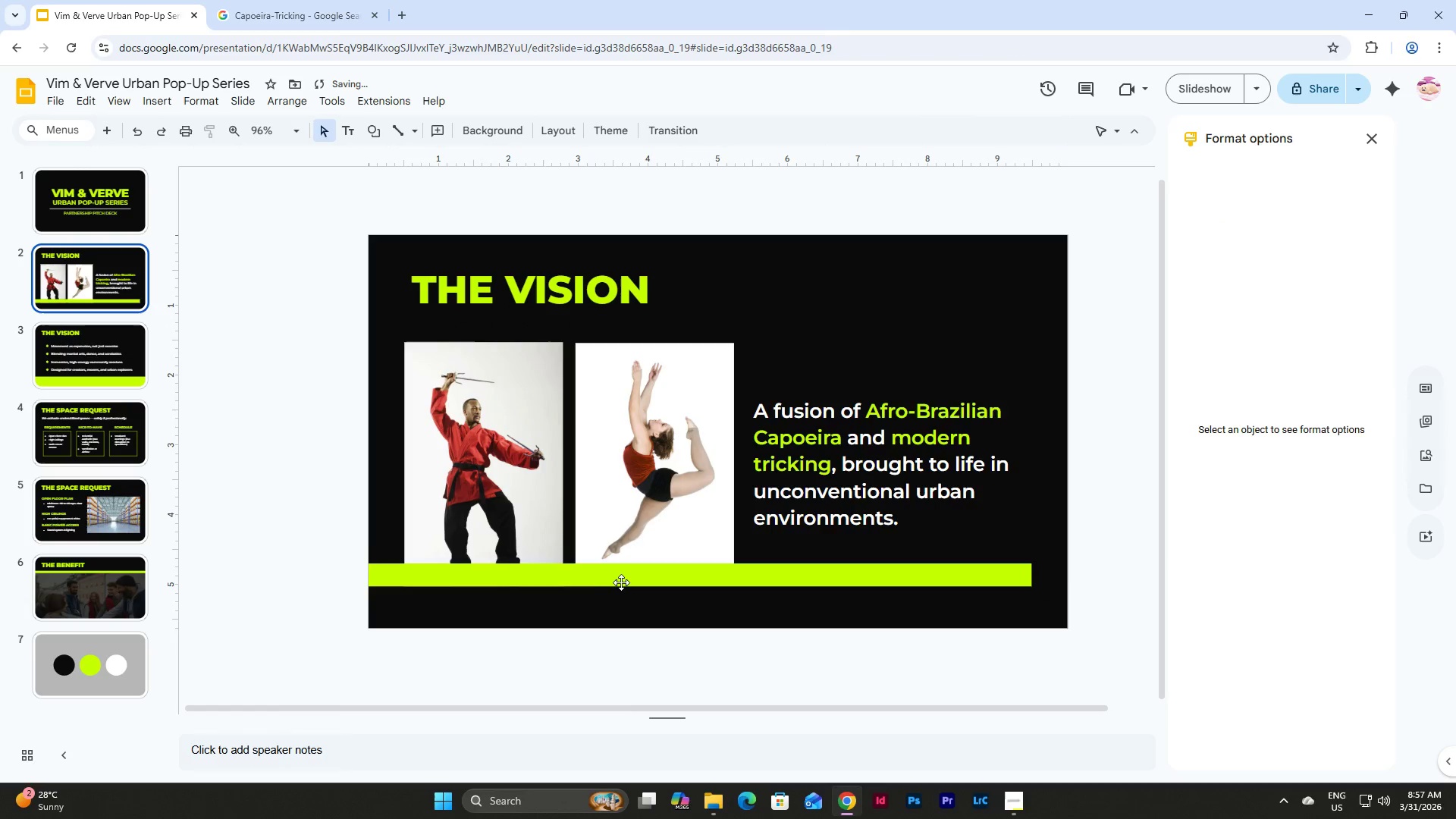 
left_click([623, 578])
 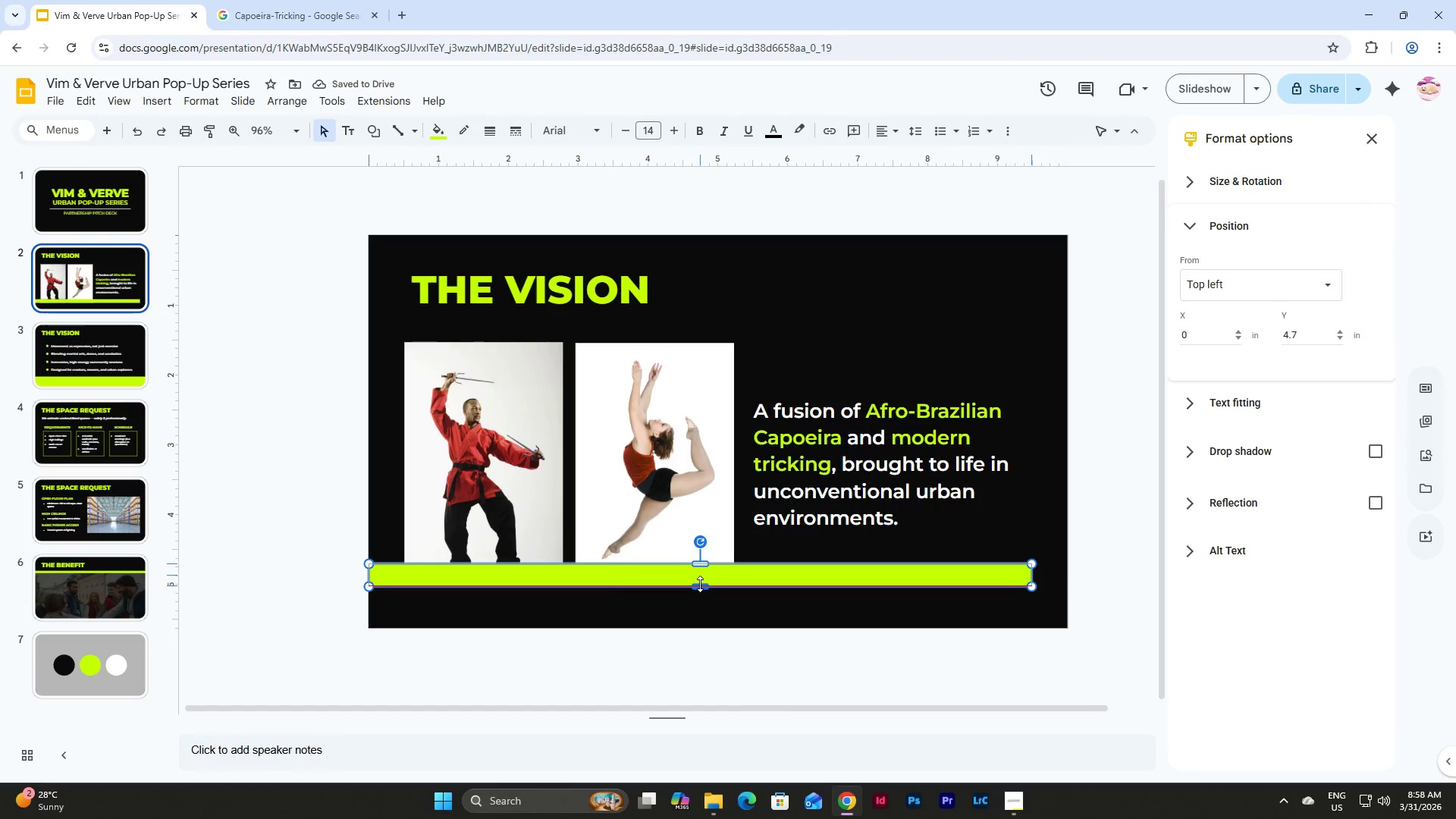 
left_click([700, 584])
 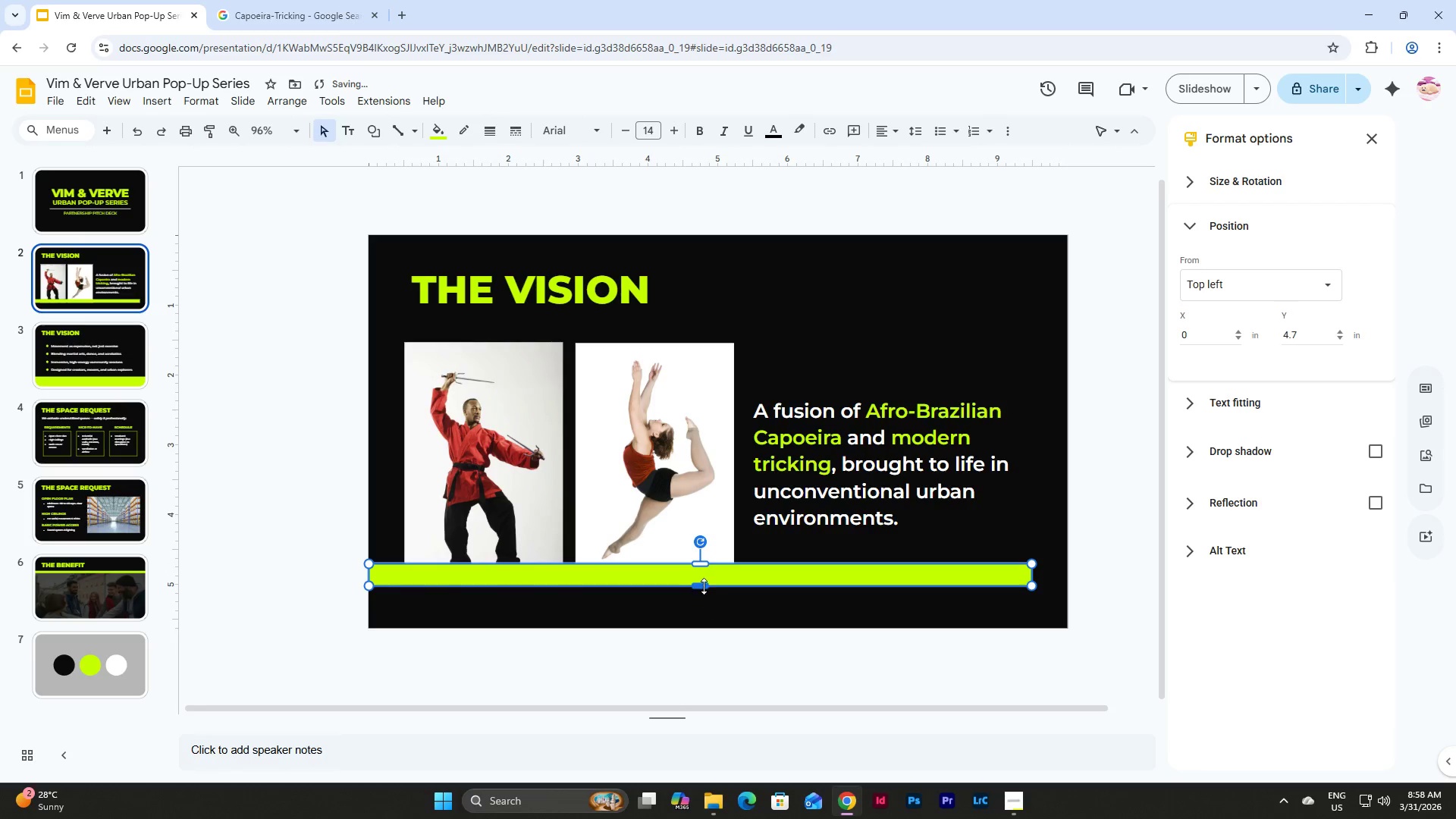 
left_click_drag(start_coordinate=[703, 585], to_coordinate=[705, 582])
 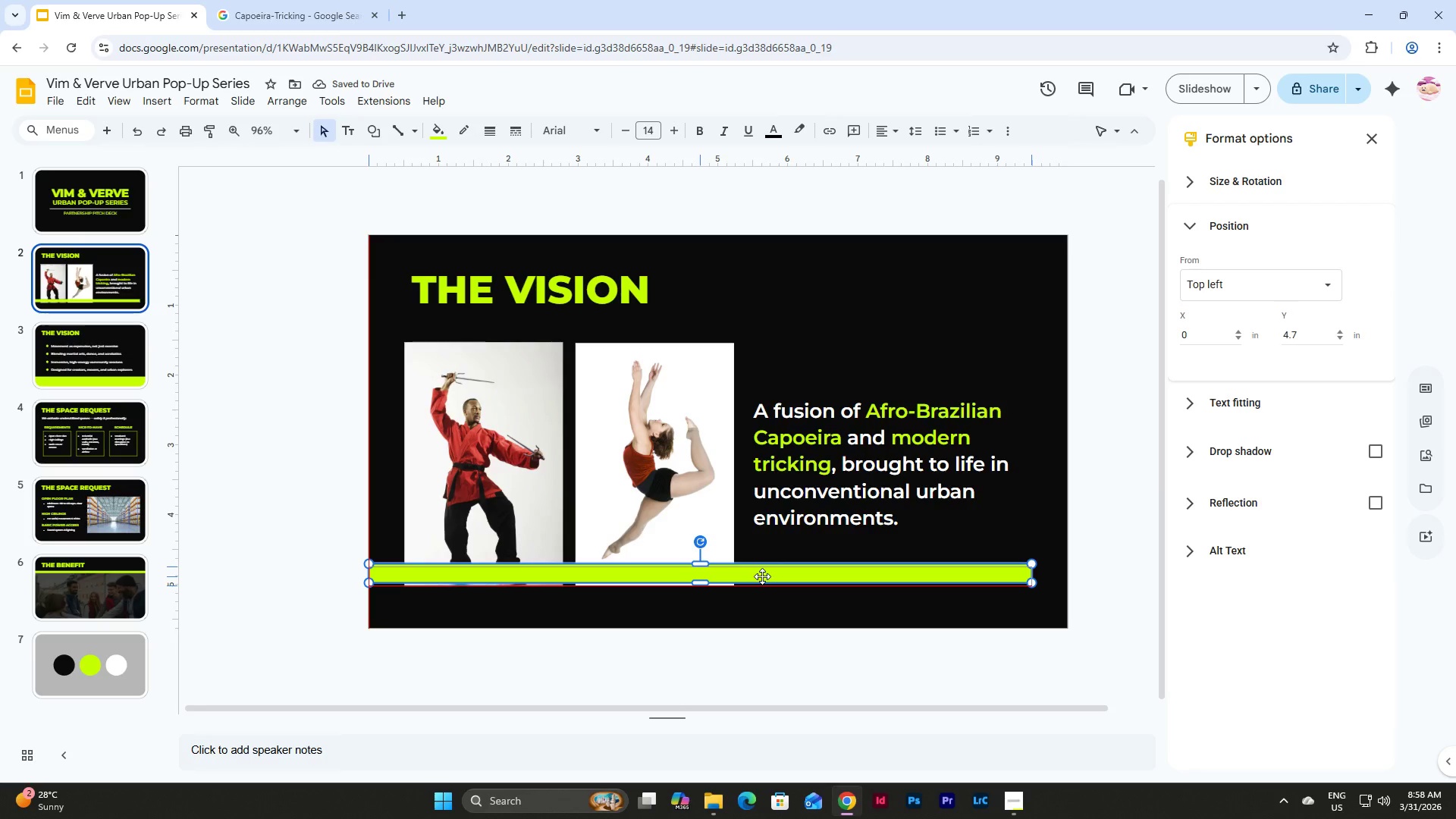 
left_click([843, 563])
 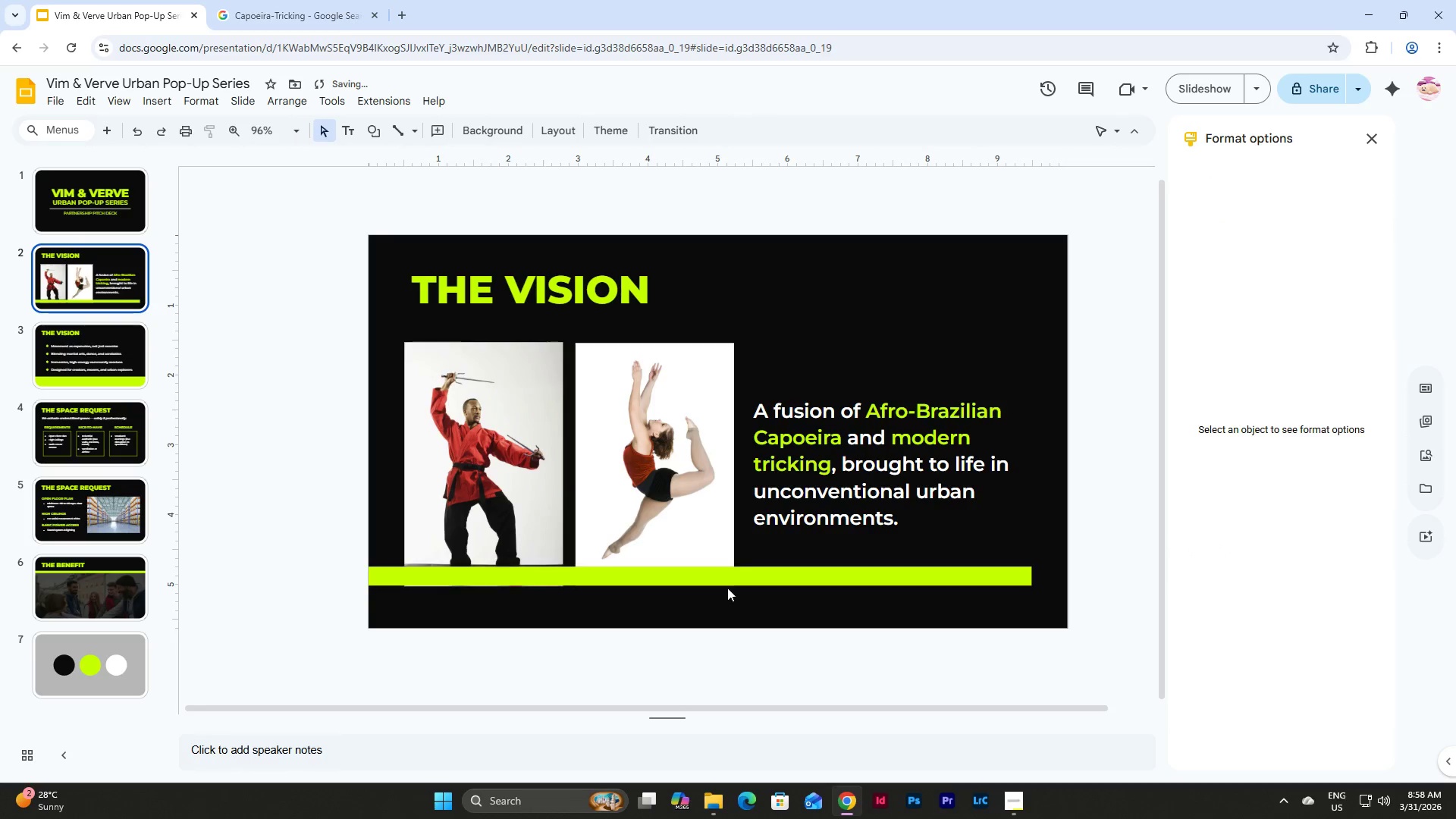 
left_click([755, 574])
 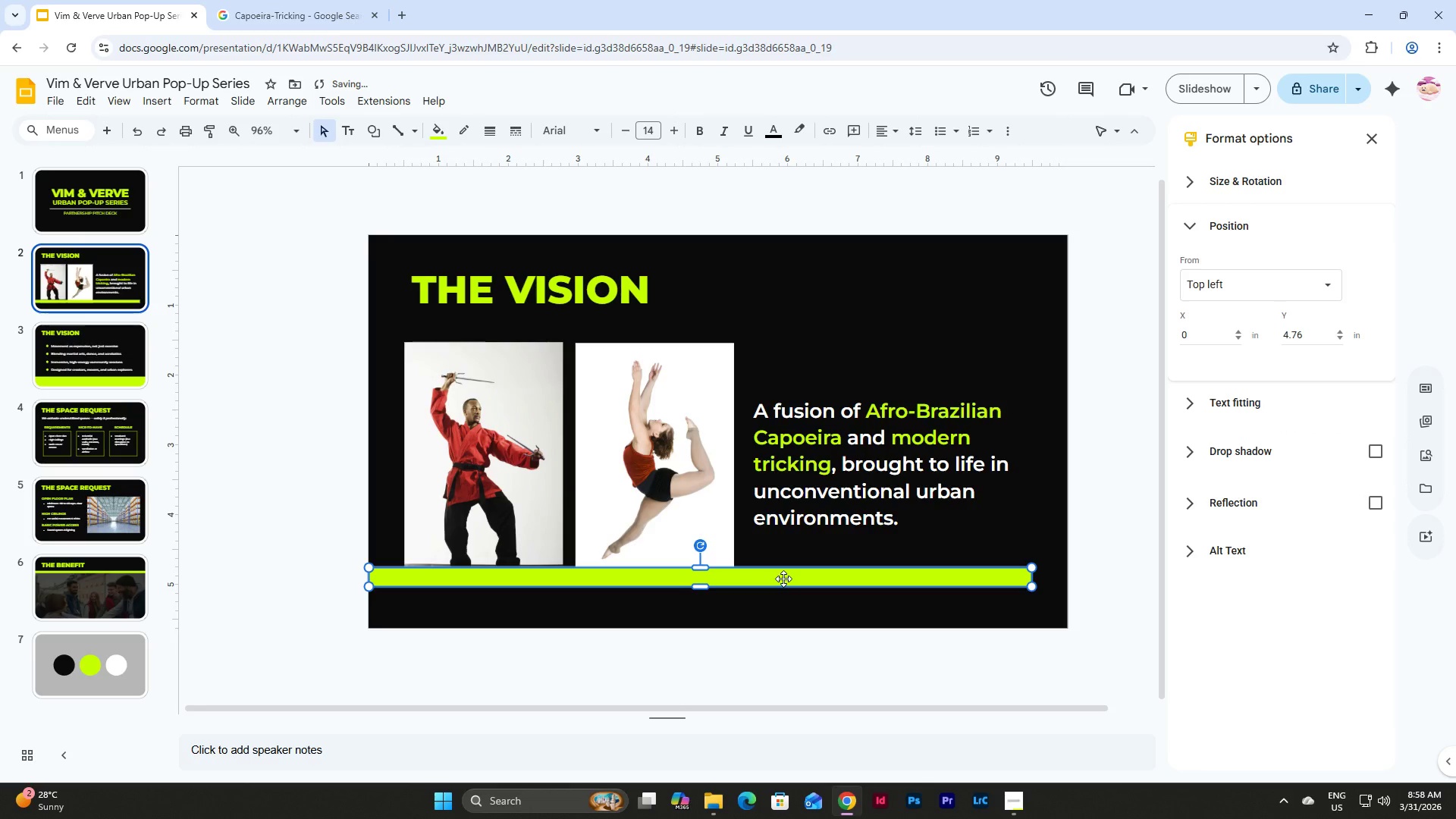 
left_click([837, 551])
 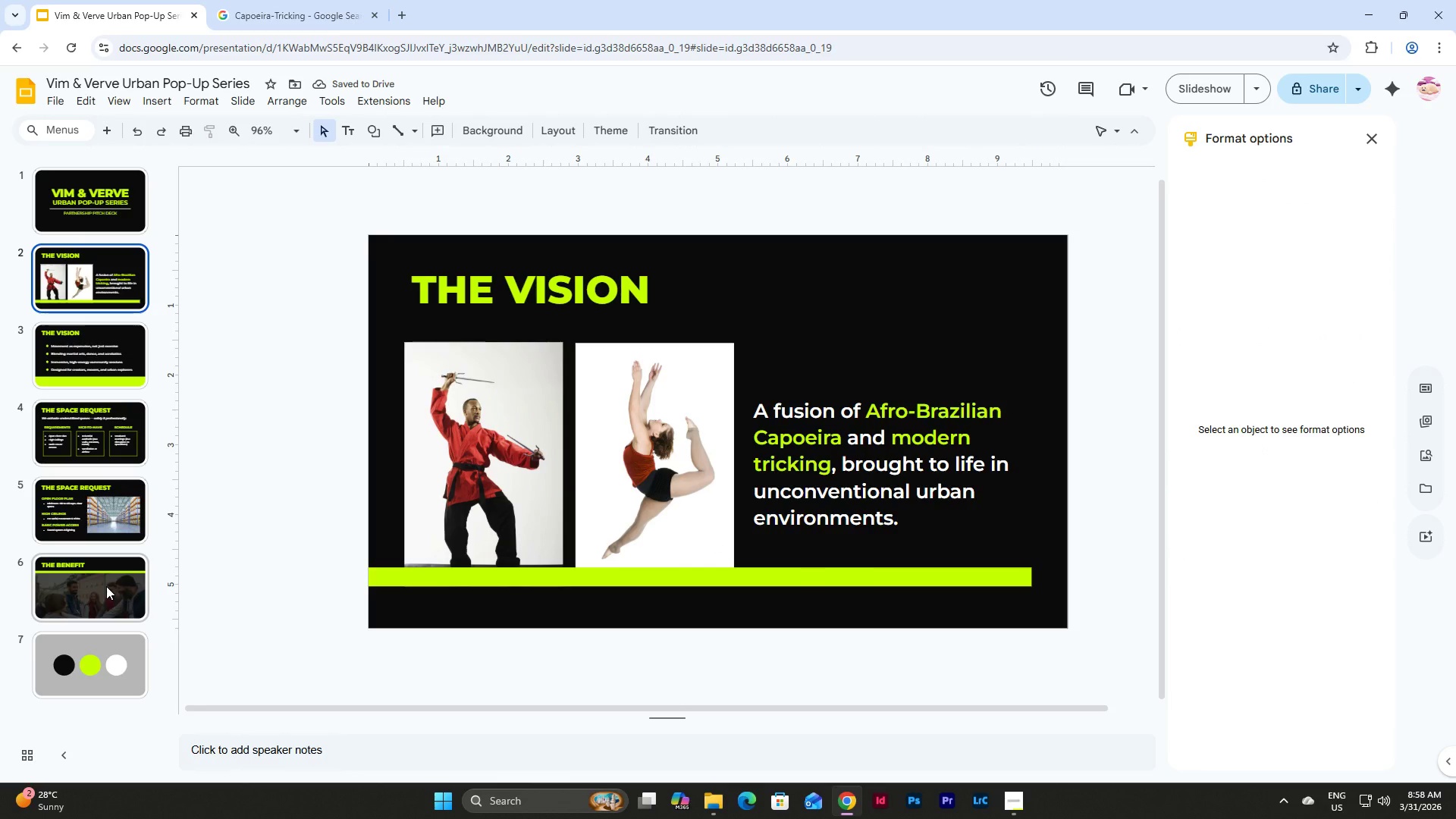 
left_click([107, 582])
 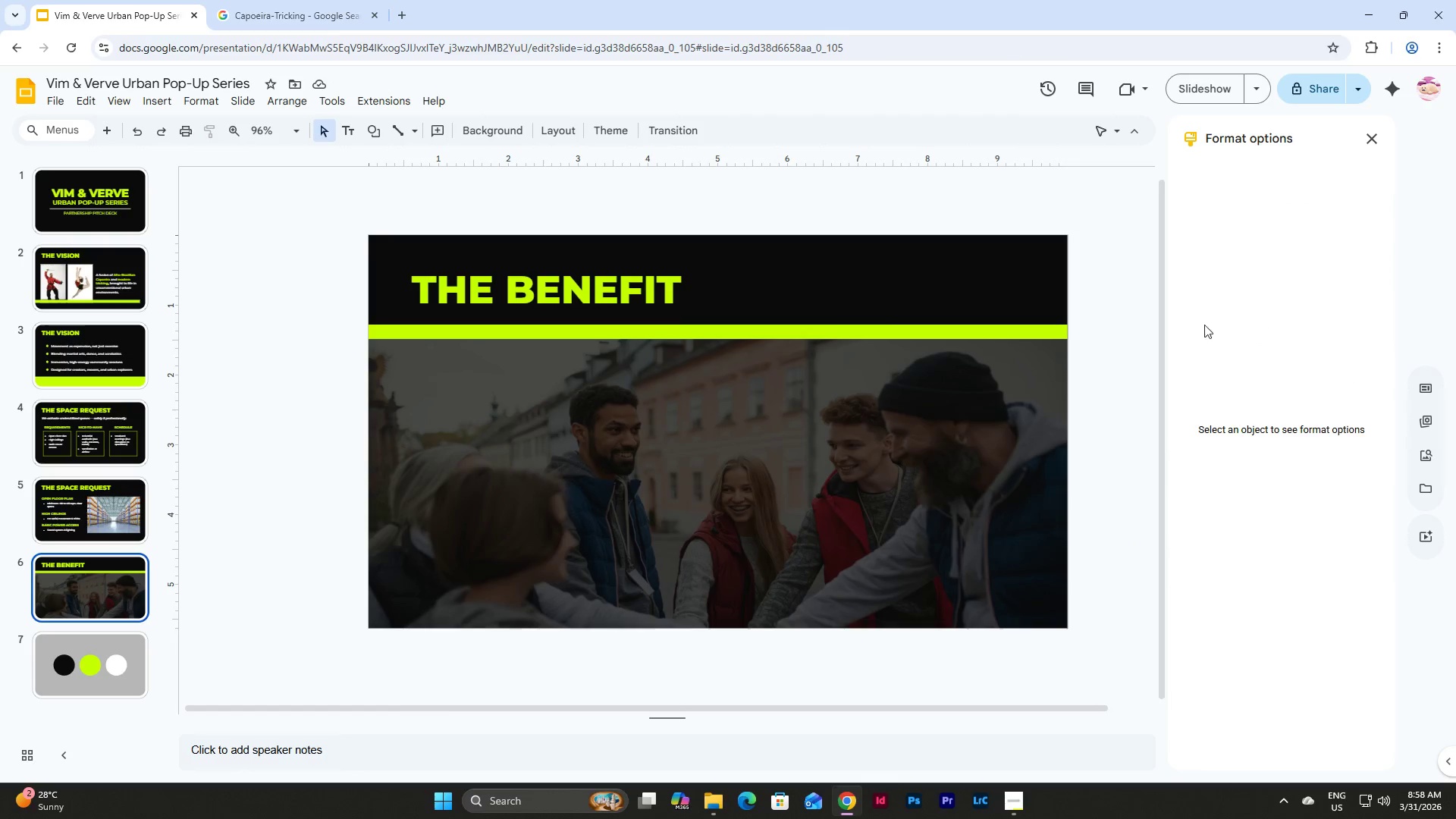 
left_click([1111, 388])
 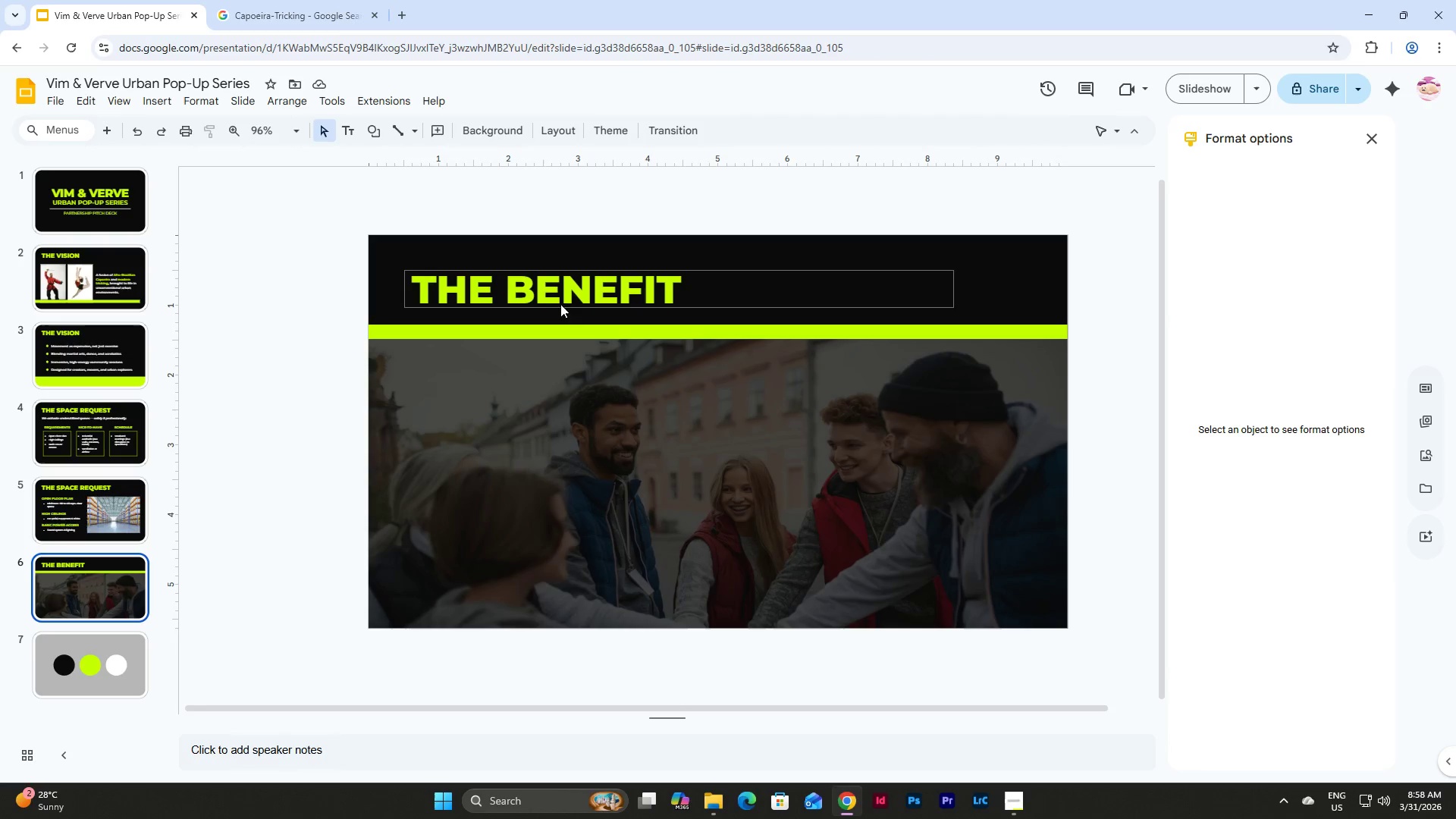 
left_click([105, 422])
 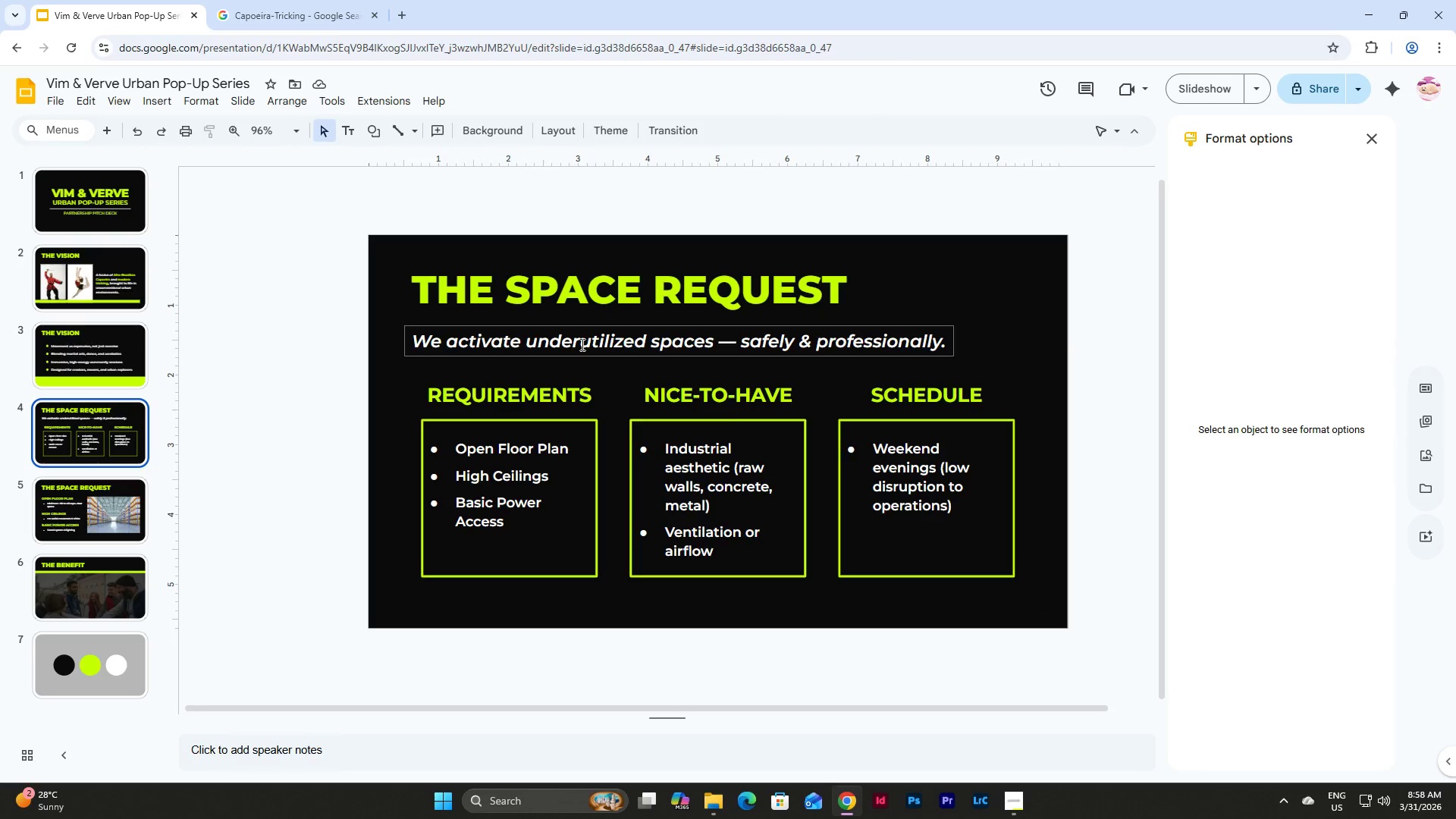 
left_click([582, 340])
 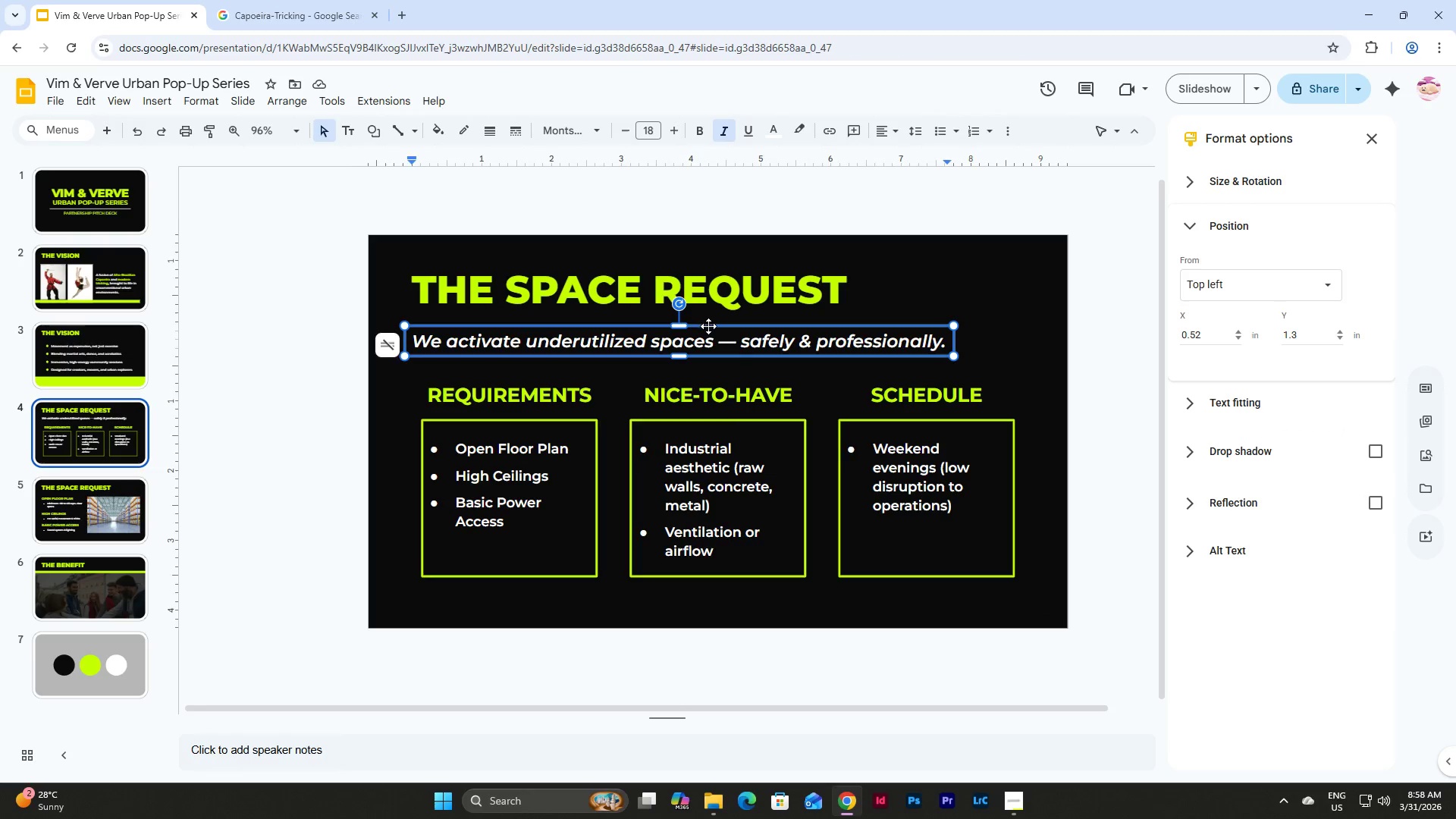 
key(Control+C)
 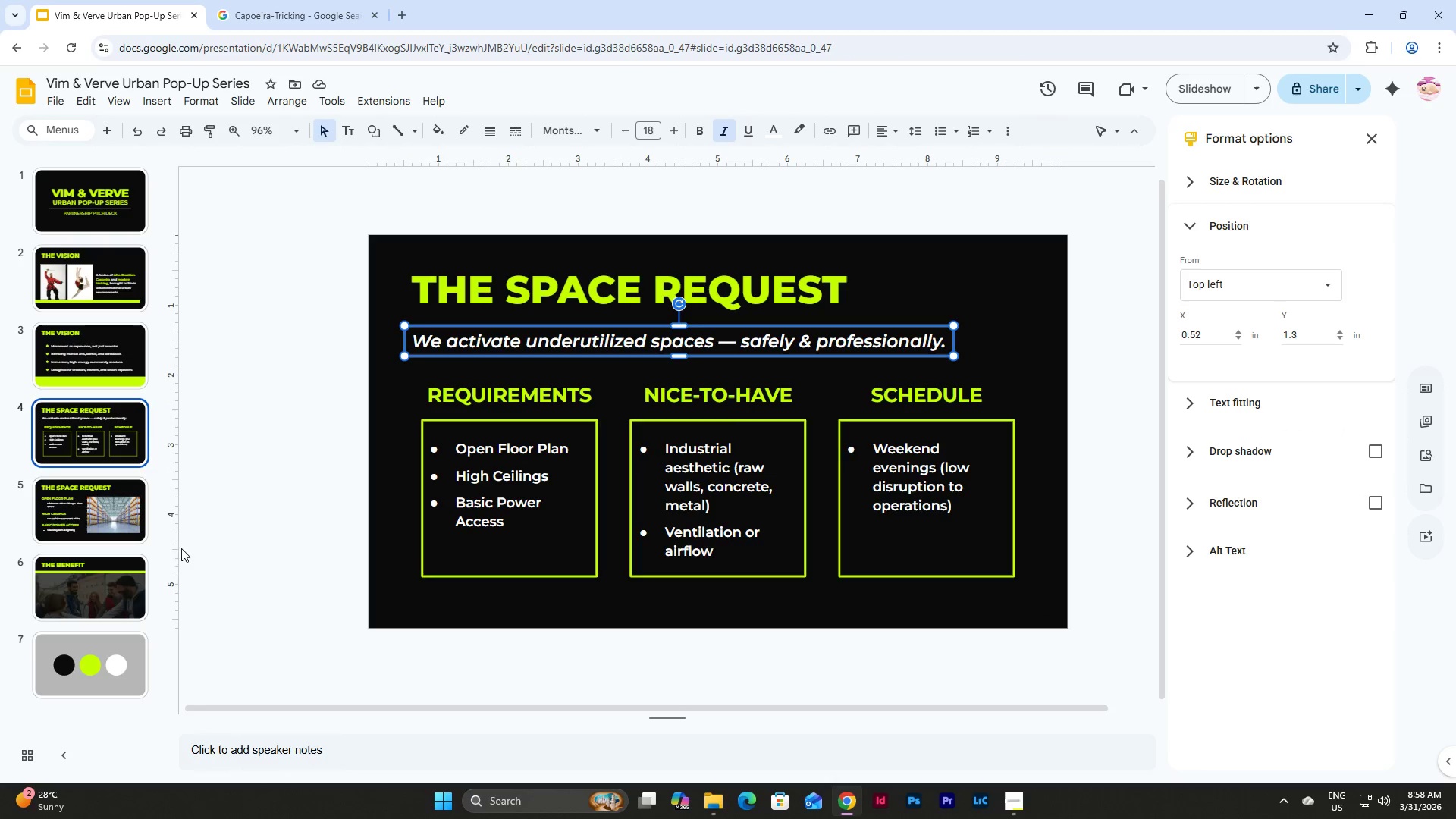 
left_click([92, 592])
 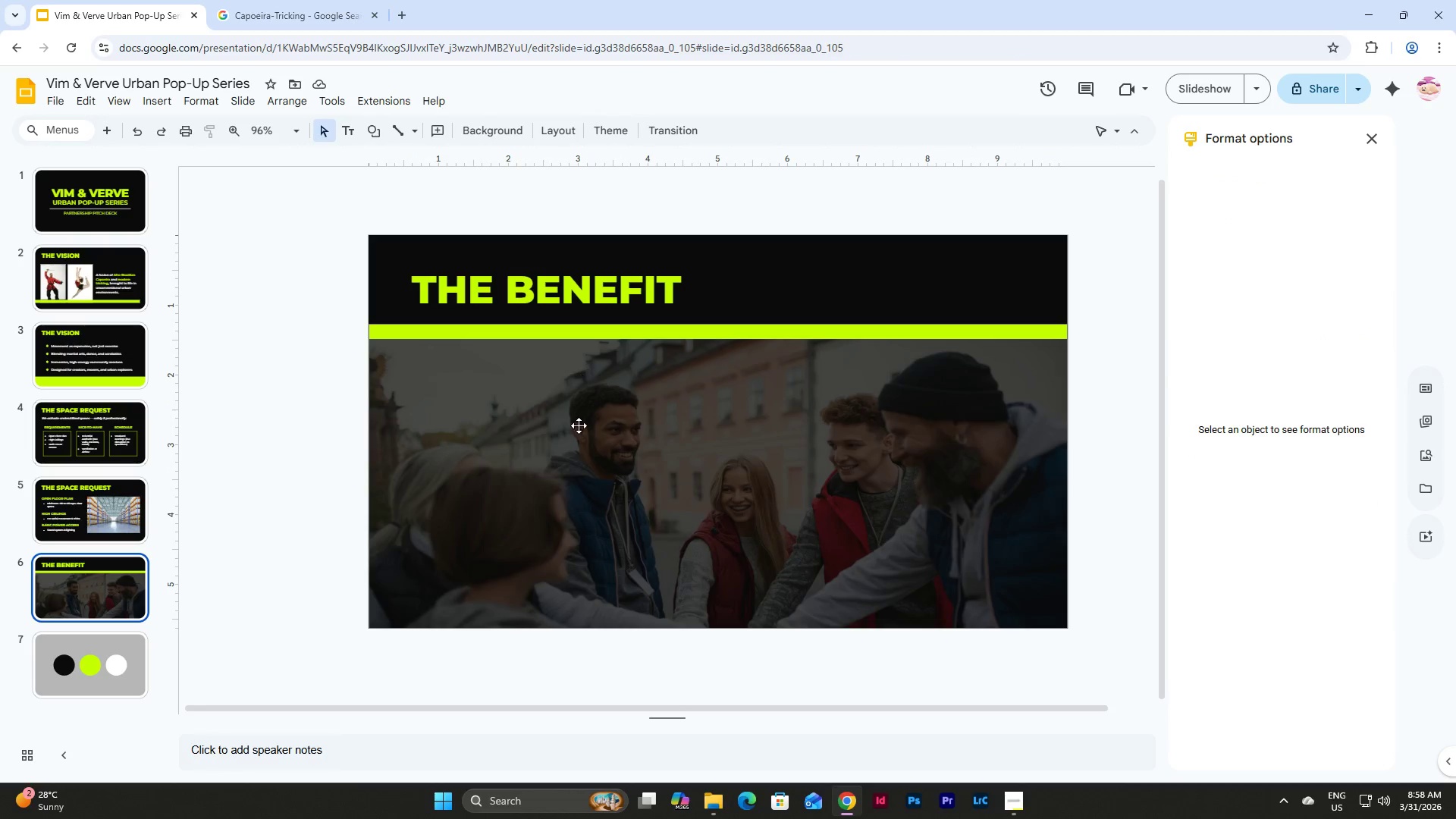 
left_click([579, 428])
 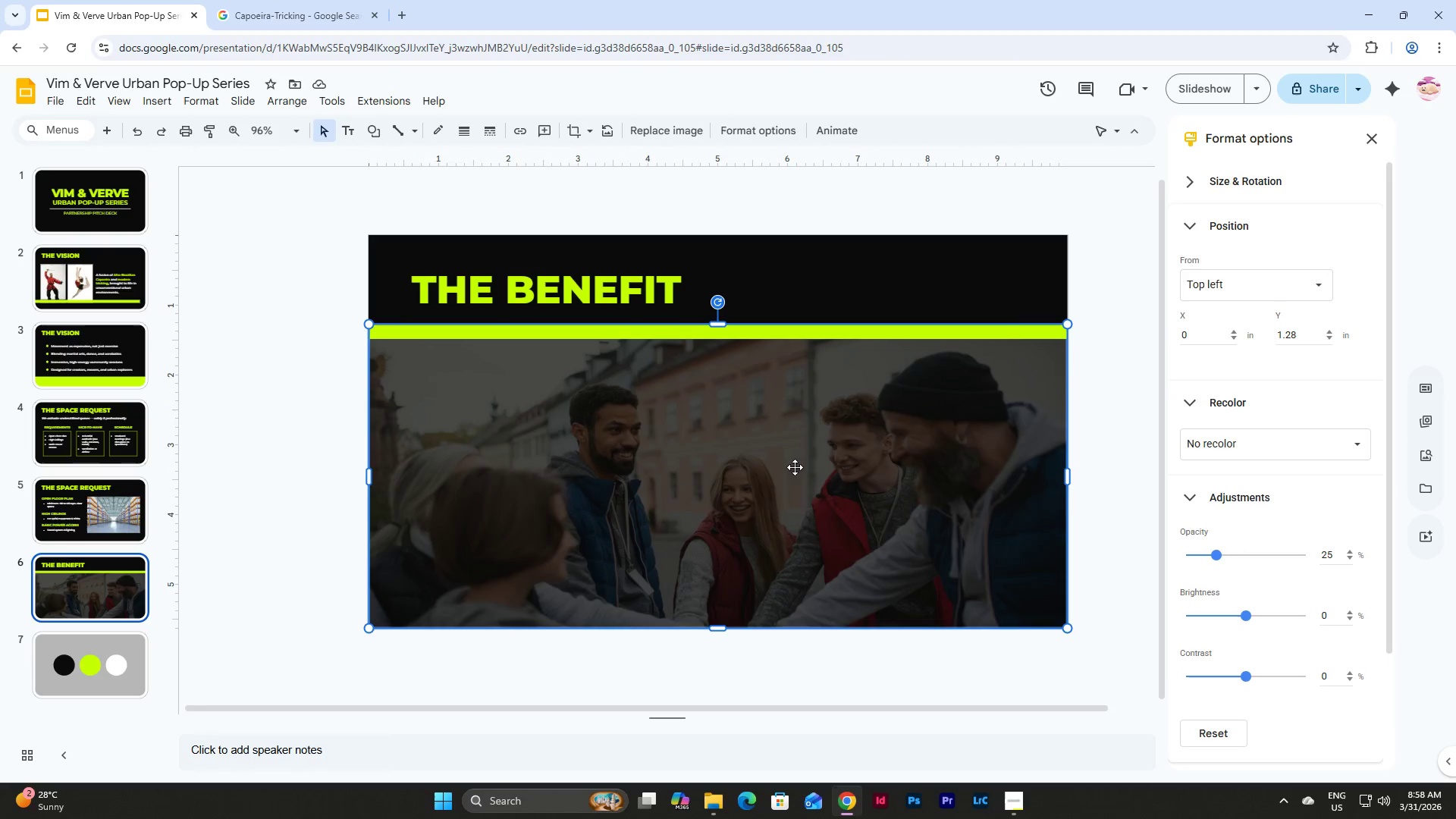 
scroll: coordinate [1215, 491], scroll_direction: down, amount: 5.0
 